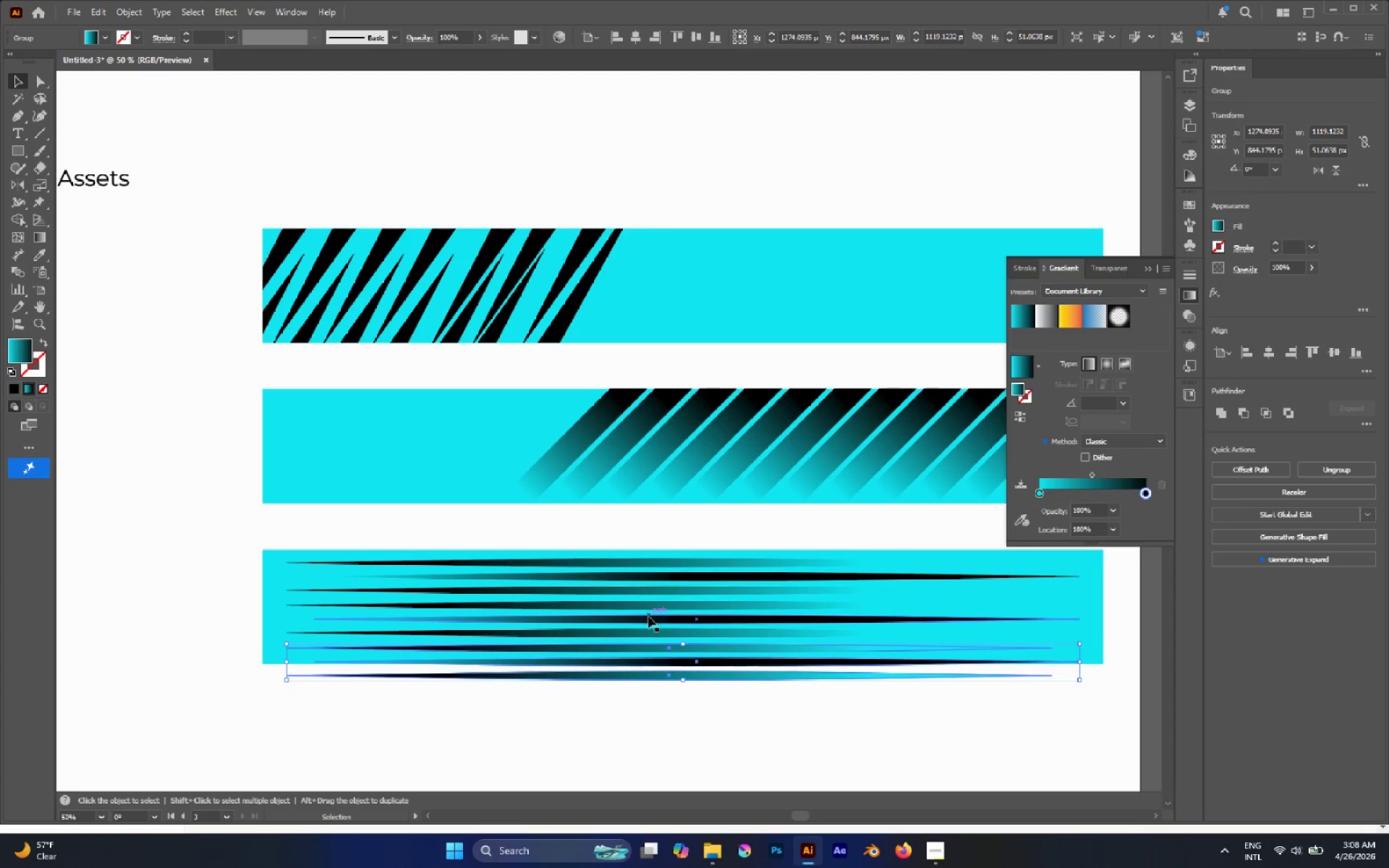 
hold_key(key=ShiftLeft, duration=2.28)
left_click([704, 618])
 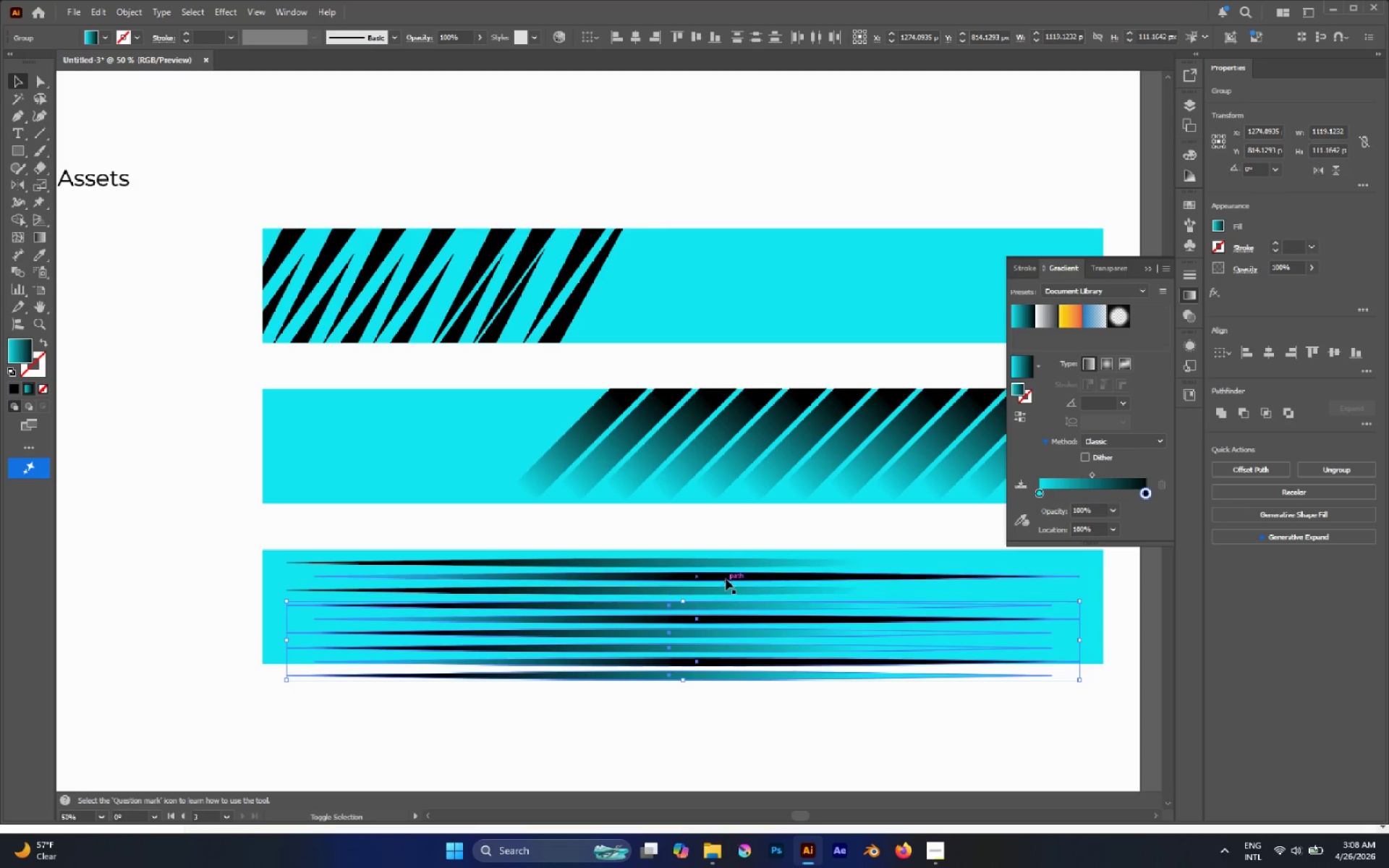 
left_click([726, 578])
 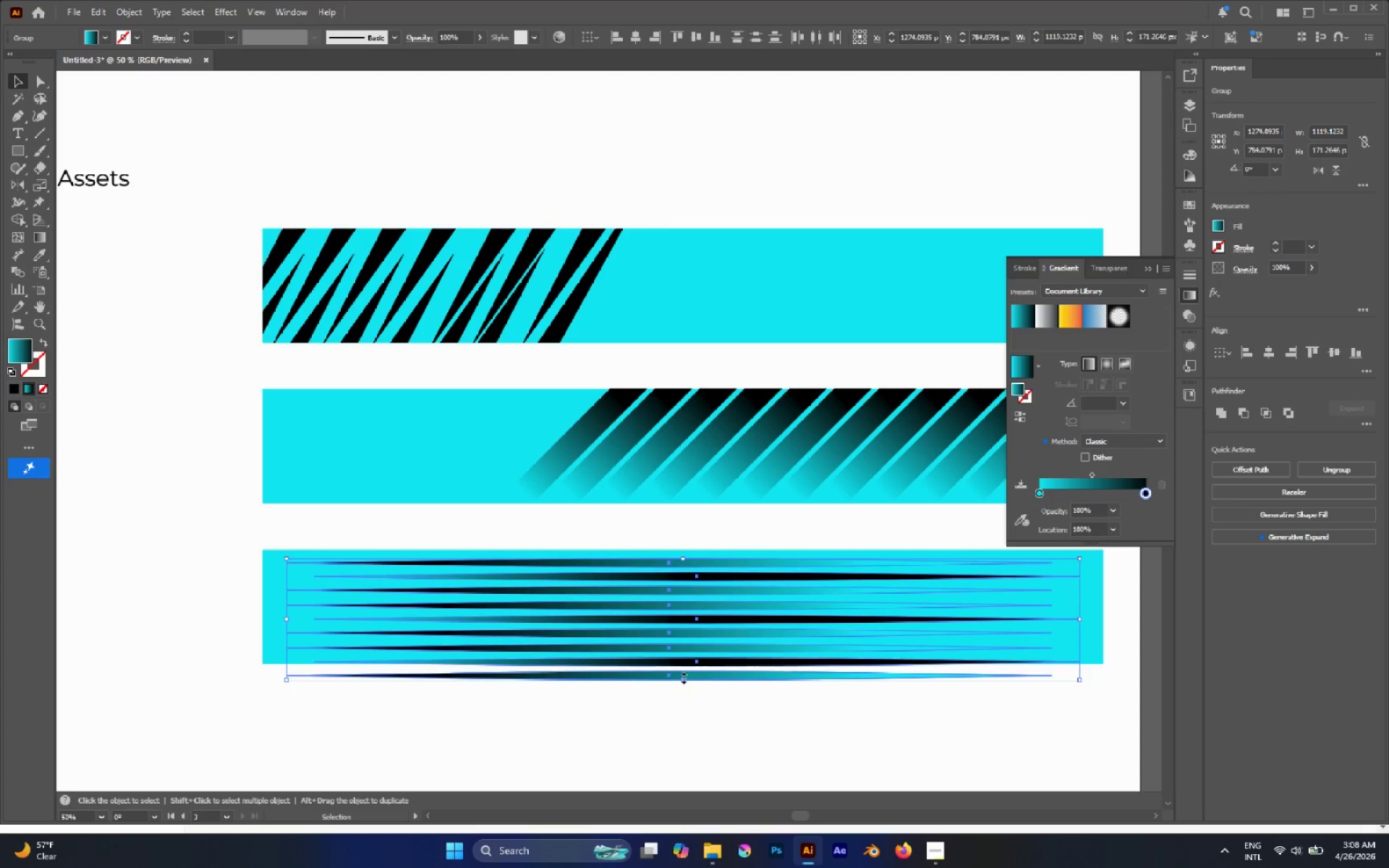 
left_click_drag(start_coordinate=[681, 677], to_coordinate=[689, 658])
 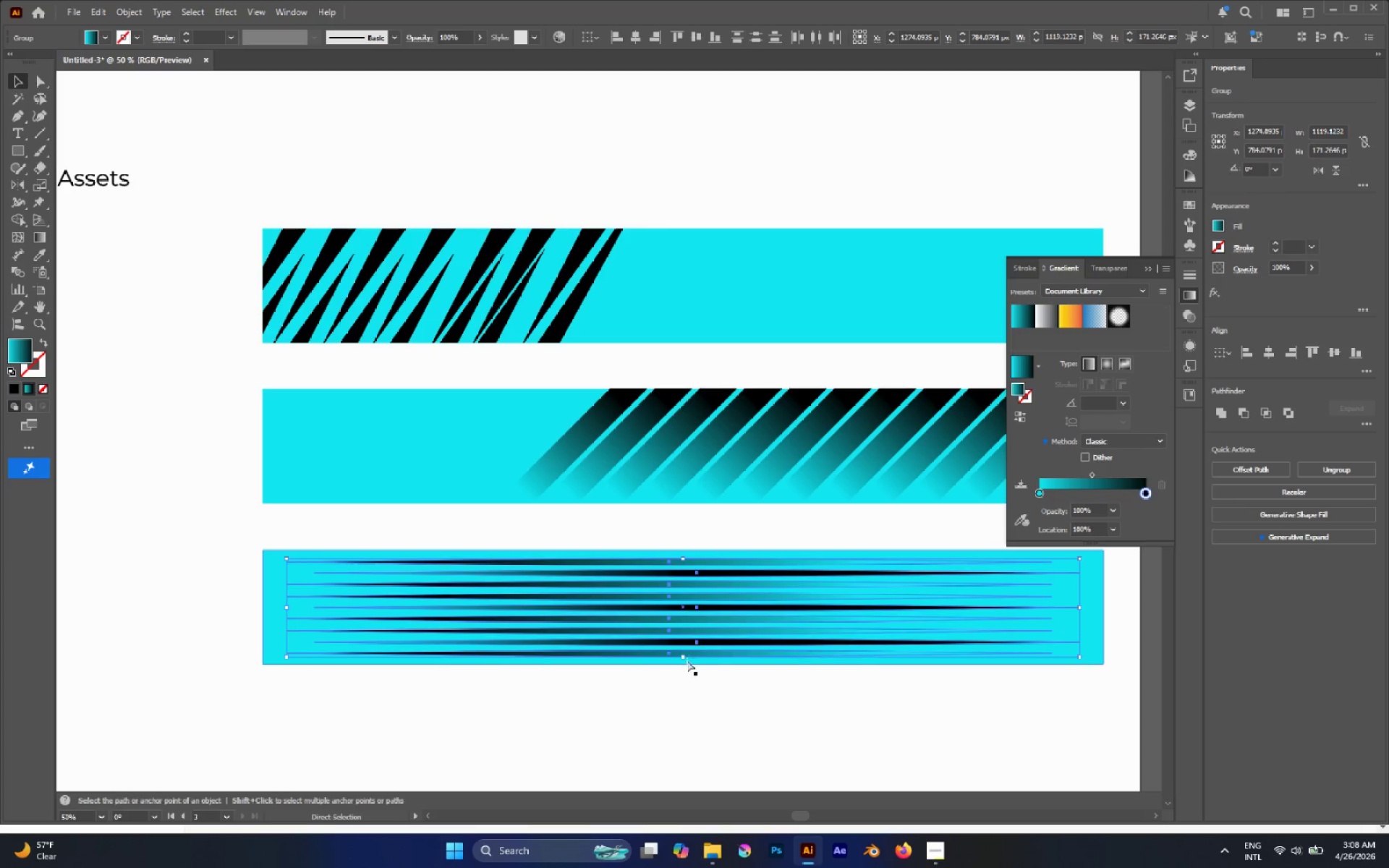 
key(Control+G)
 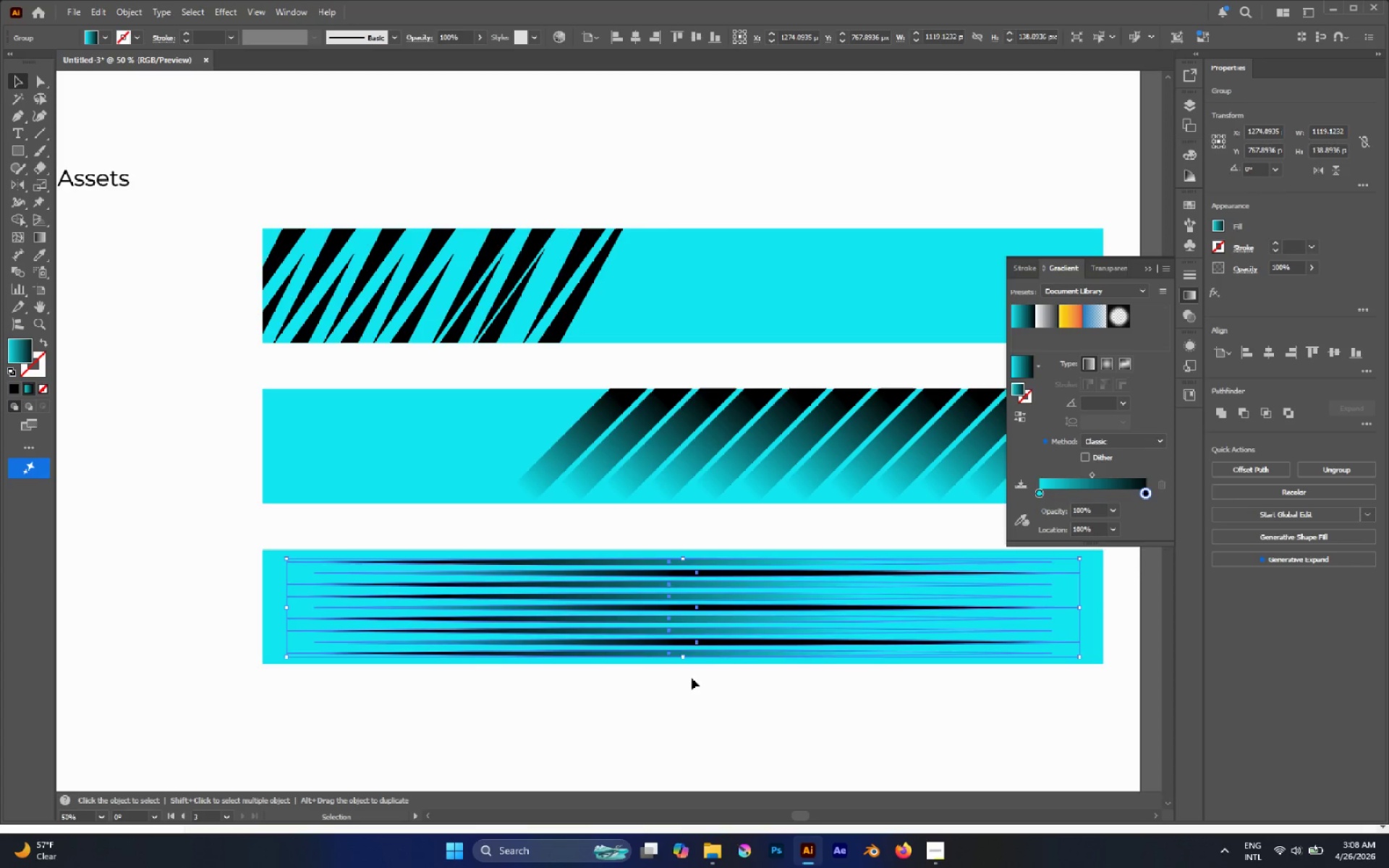 
left_click_drag(start_coordinate=[692, 680], to_coordinate=[584, 605])
 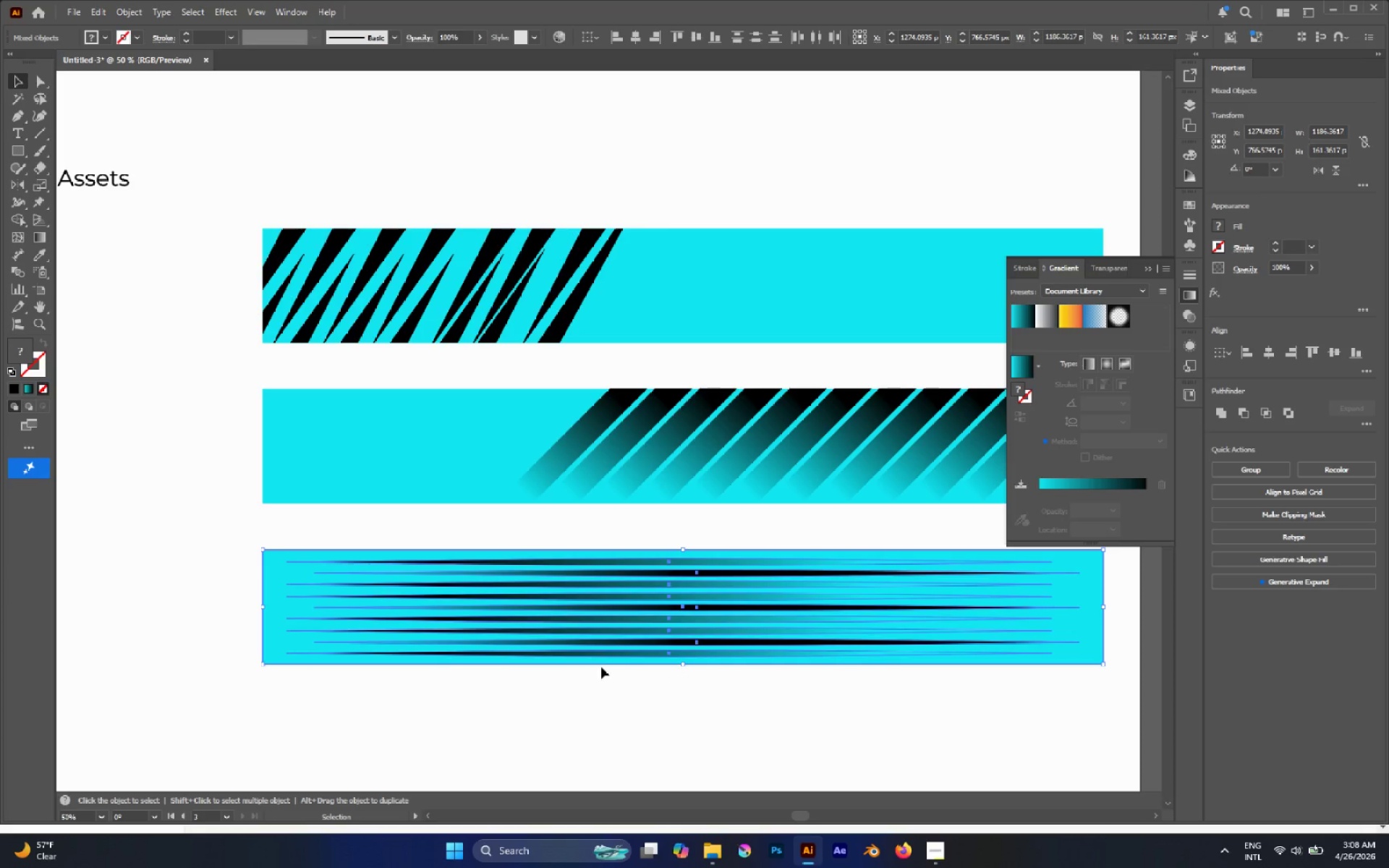 
left_click([603, 667])
 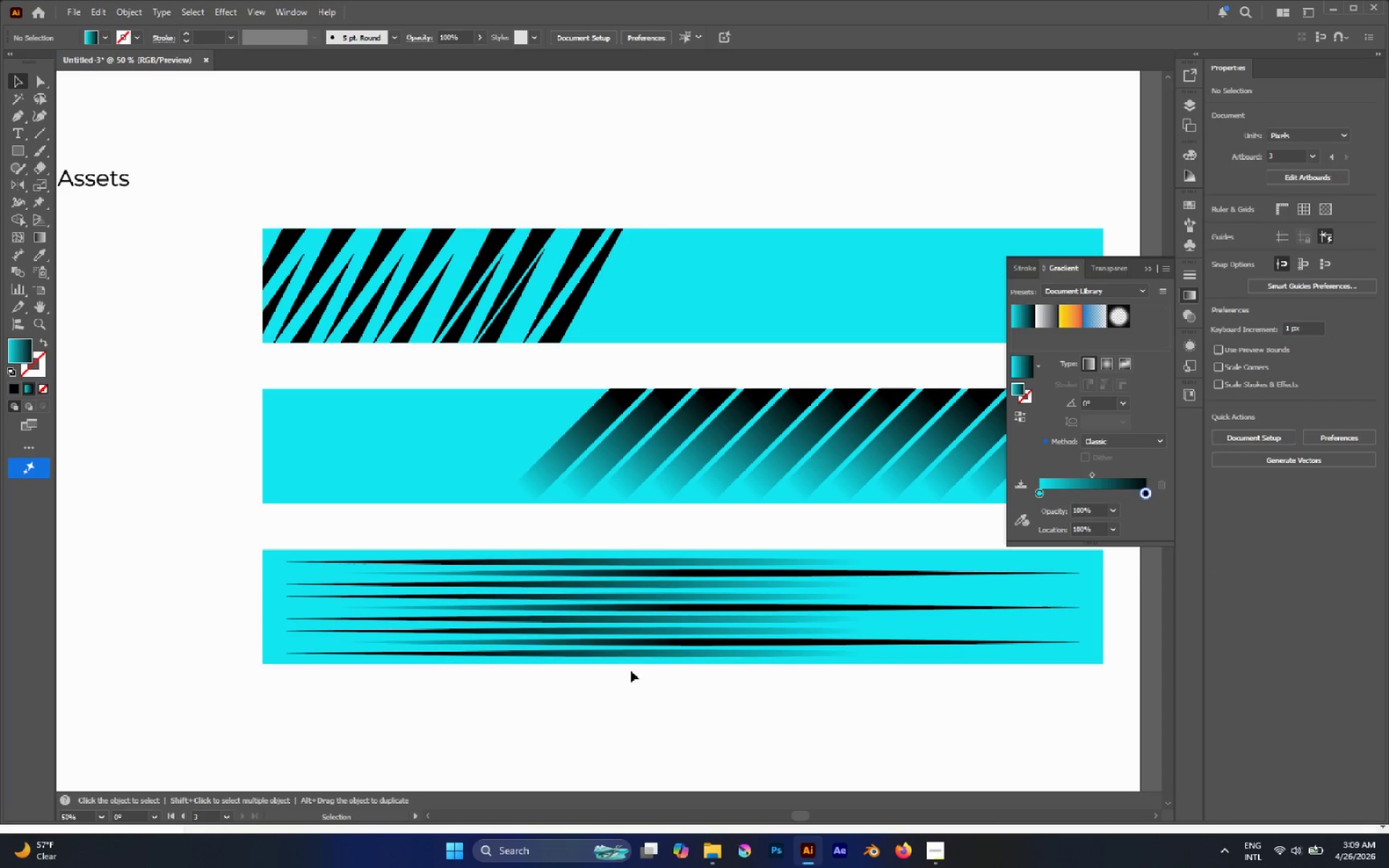 
left_click_drag(start_coordinate=[671, 683], to_coordinate=[574, 571])
 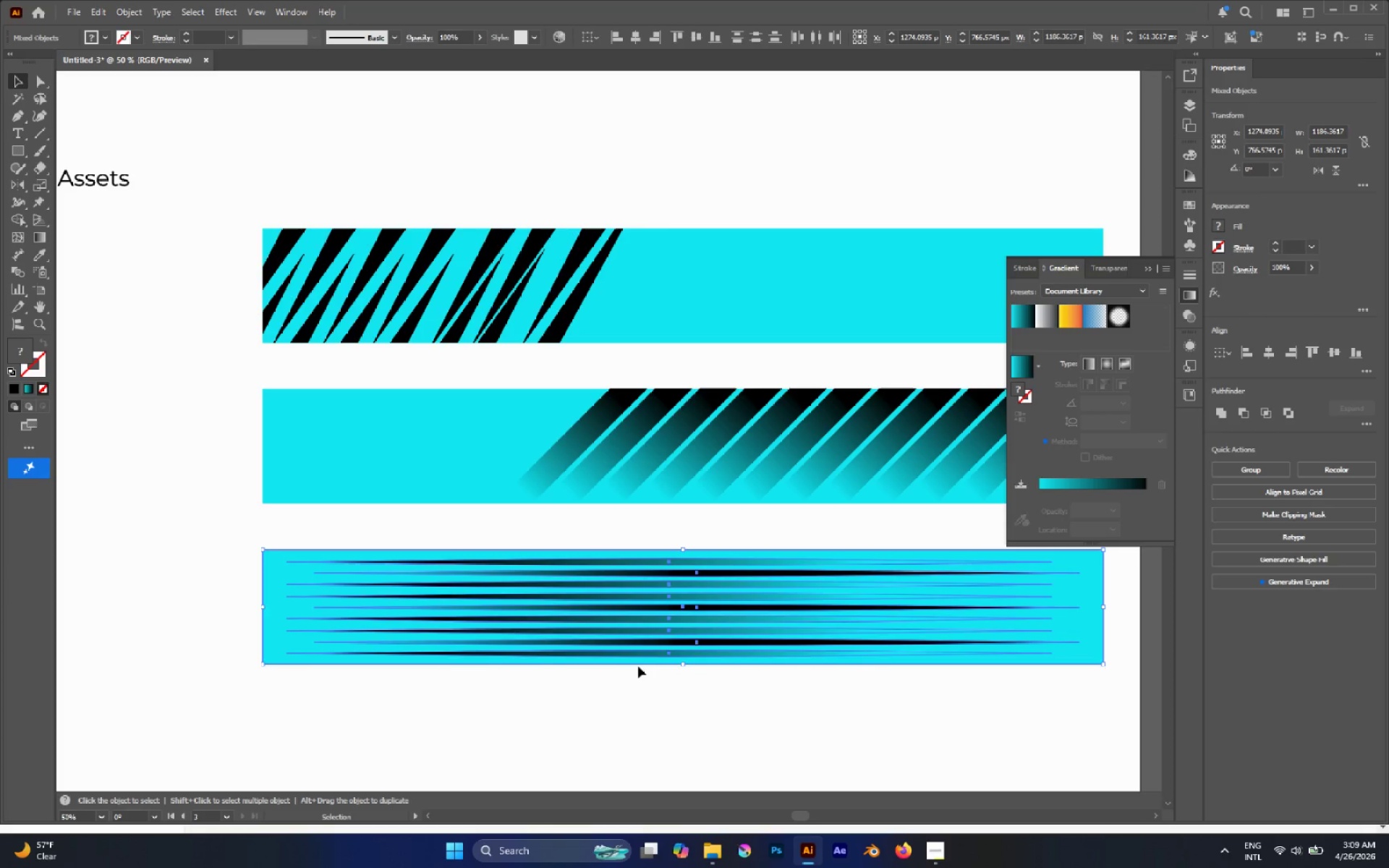 
left_click([640, 665])
 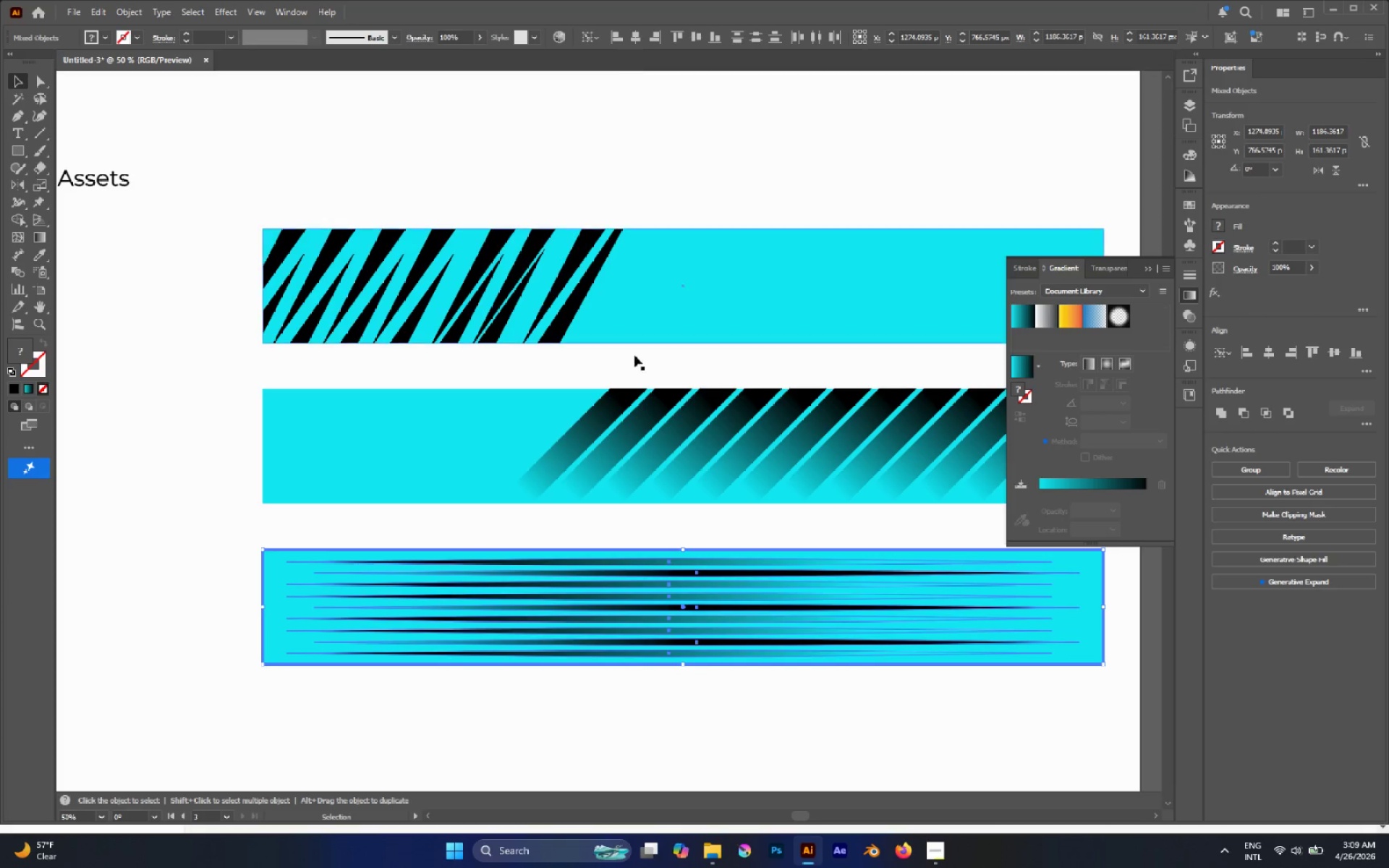 
left_click([671, 537])
 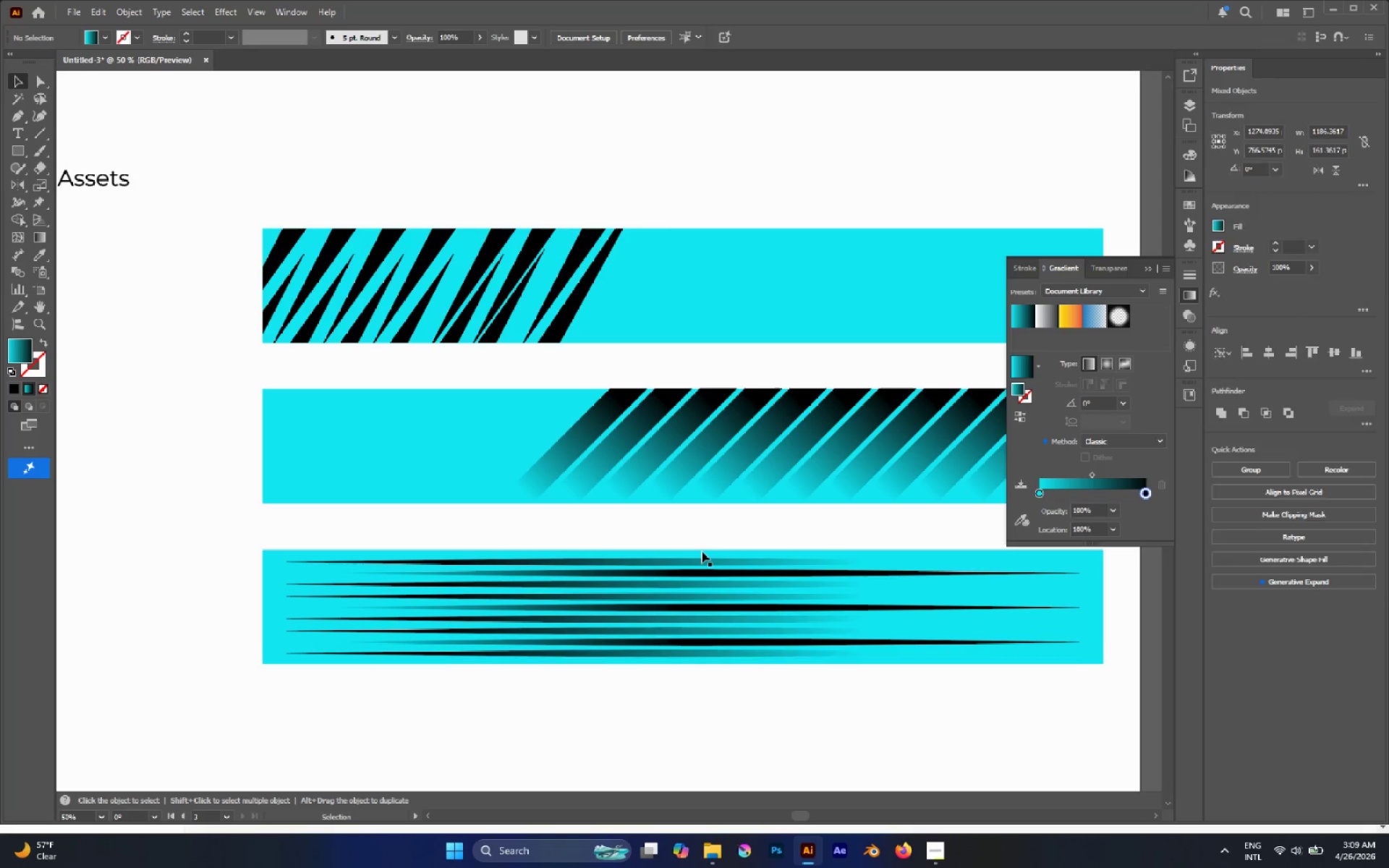 
hold_key(key=AltLeft, duration=0.61)
scroll: coordinate [701, 556], scroll_direction: down, amount: 2.0
 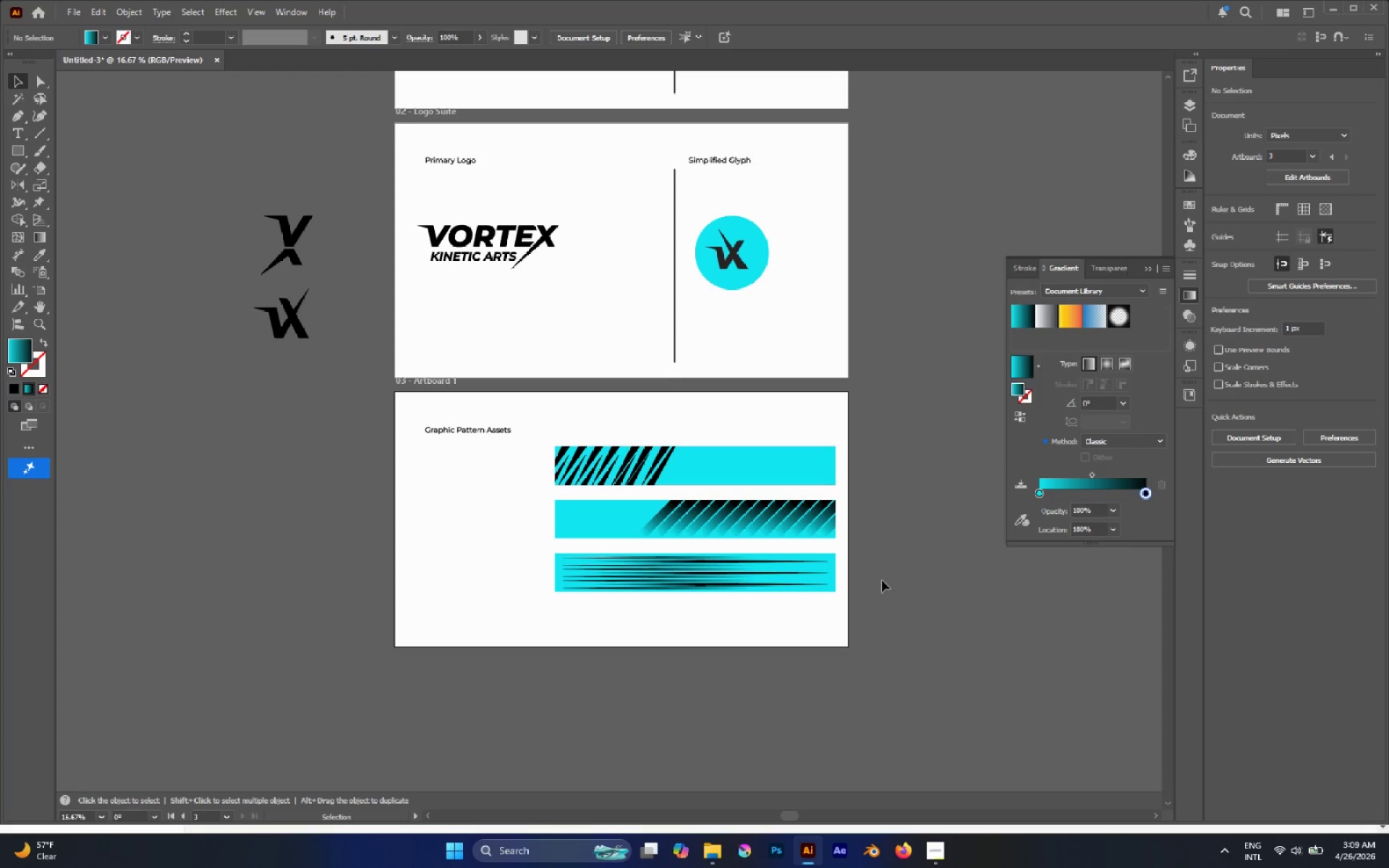 
hold_key(key=AltLeft, duration=0.73)
scroll: coordinate [803, 580], scroll_direction: none, amount: 0.0
 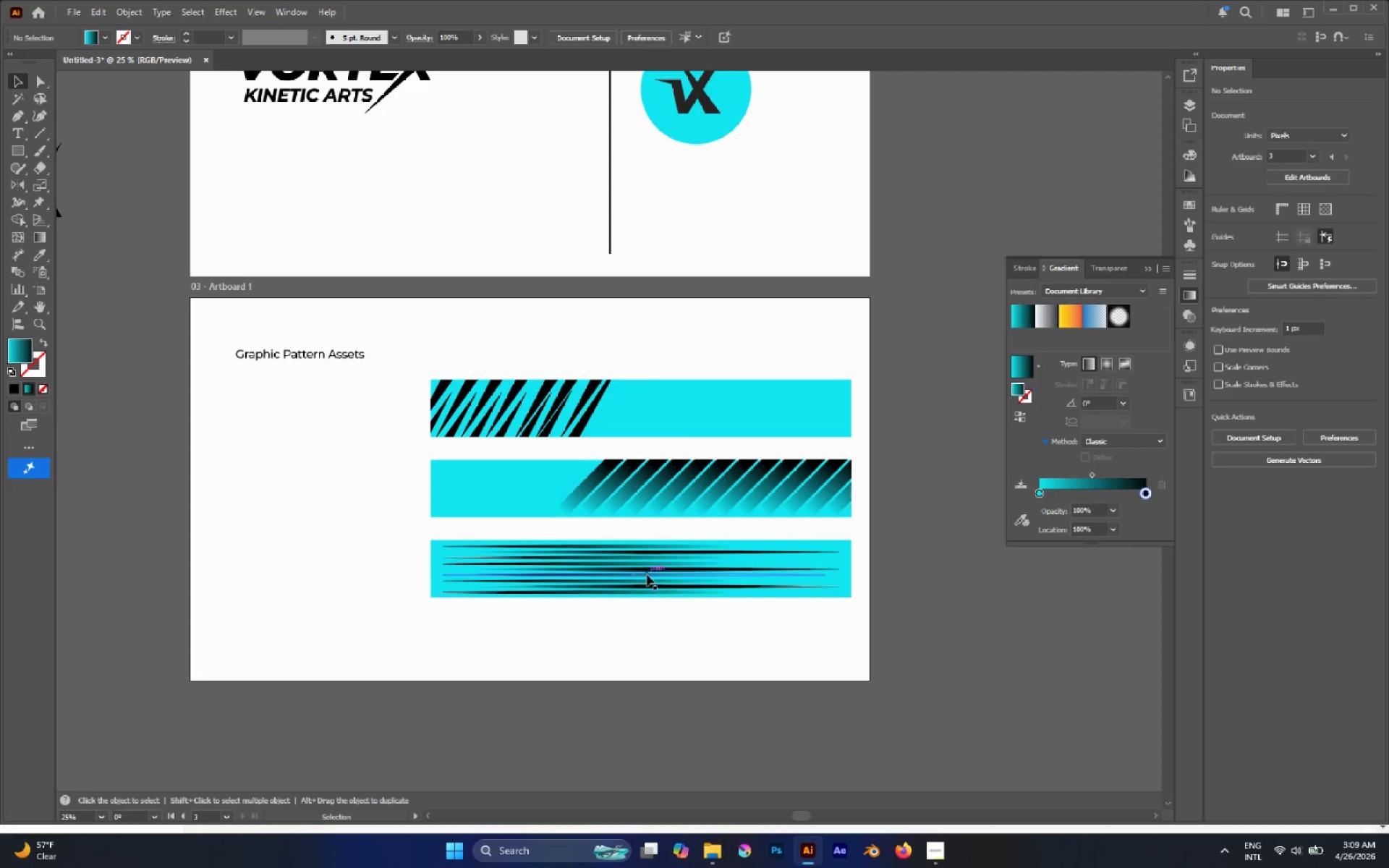 
left_click([647, 574])
 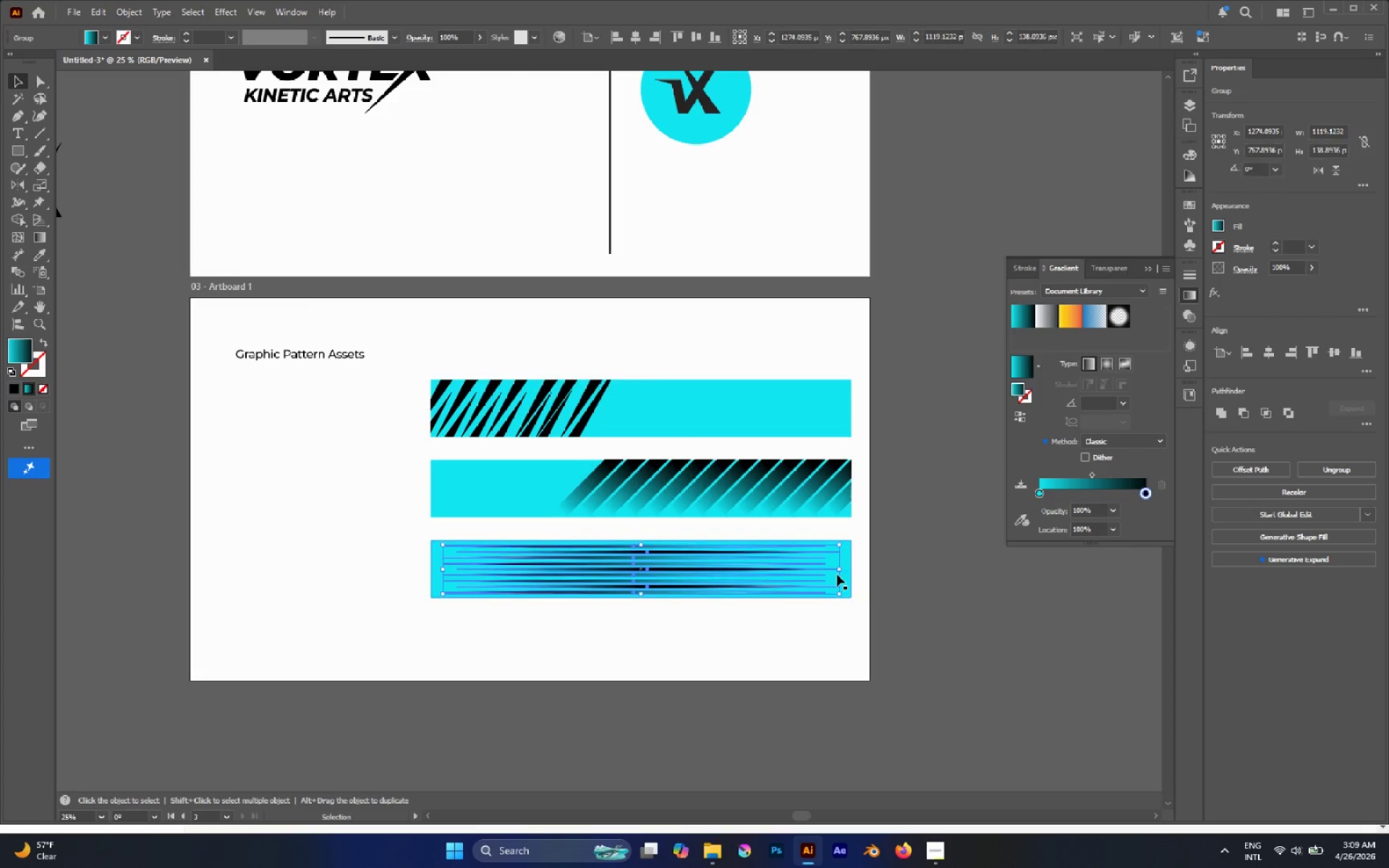 
hold_key(key=AltLeft, duration=2.86)
left_click_drag(start_coordinate=[841, 571], to_coordinate=[849, 569])
 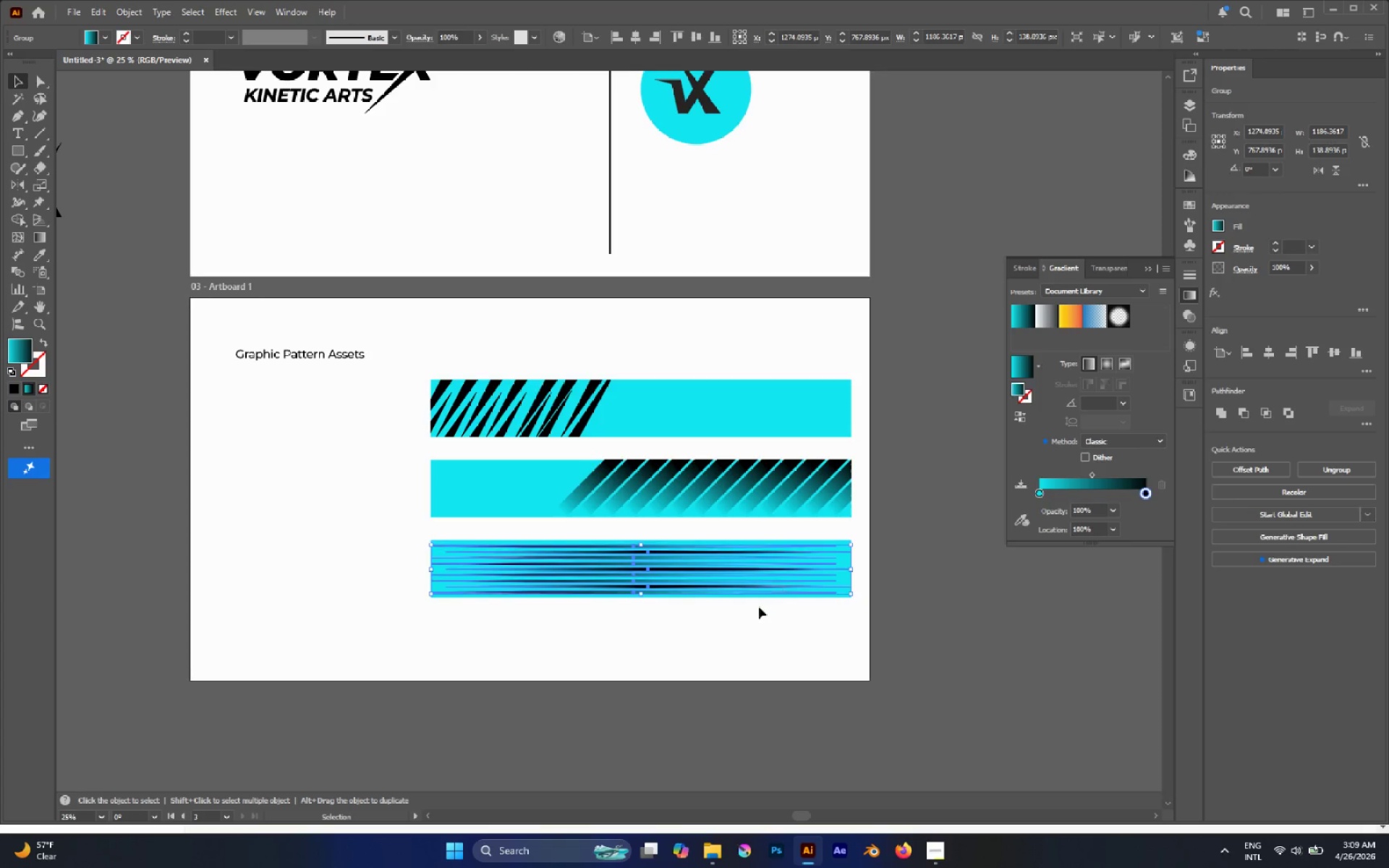 
left_click([758, 608])
 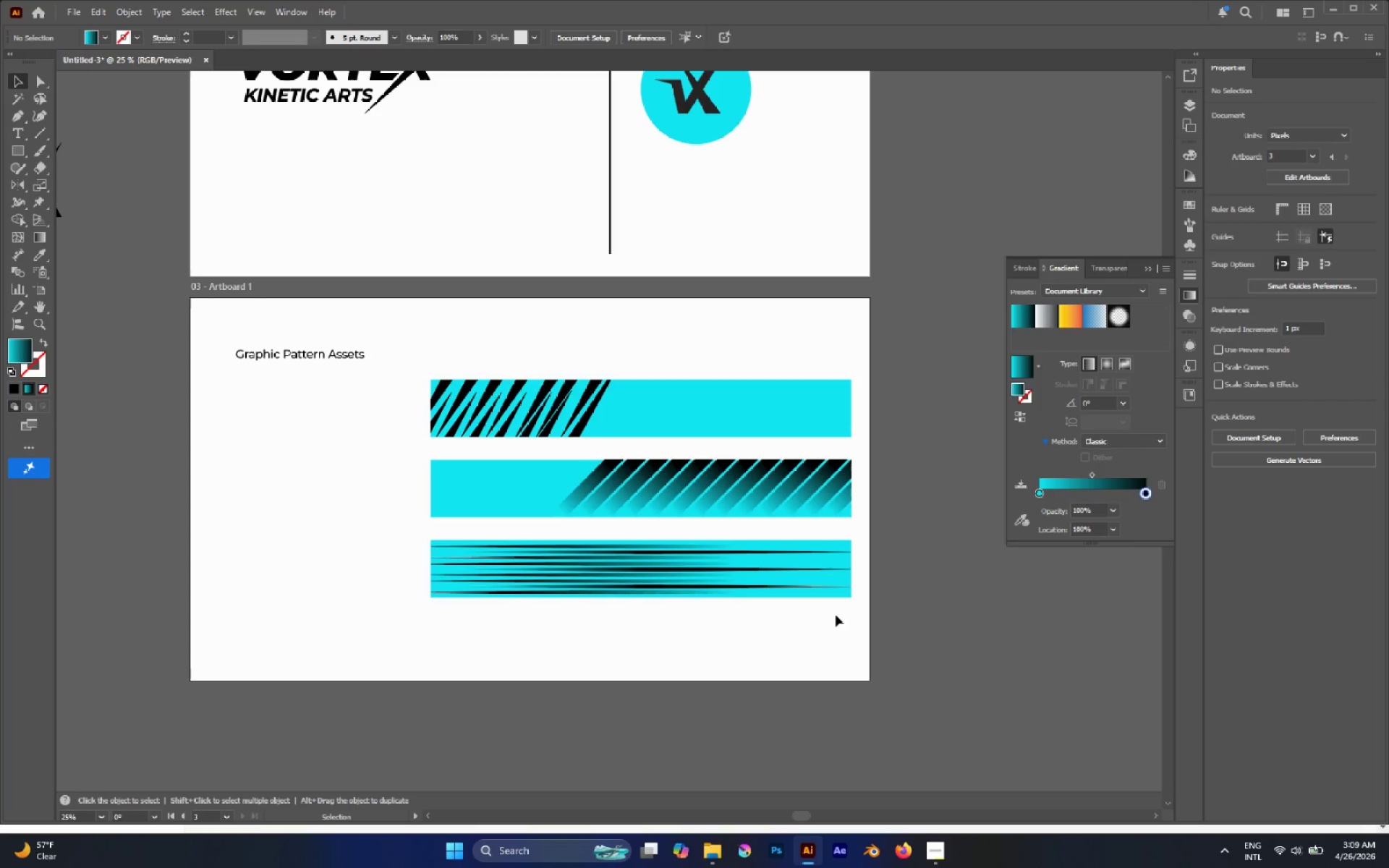 
hold_key(key=AltLeft, duration=1.17)
scroll: coordinate [668, 568], scroll_direction: up, amount: 2.0
 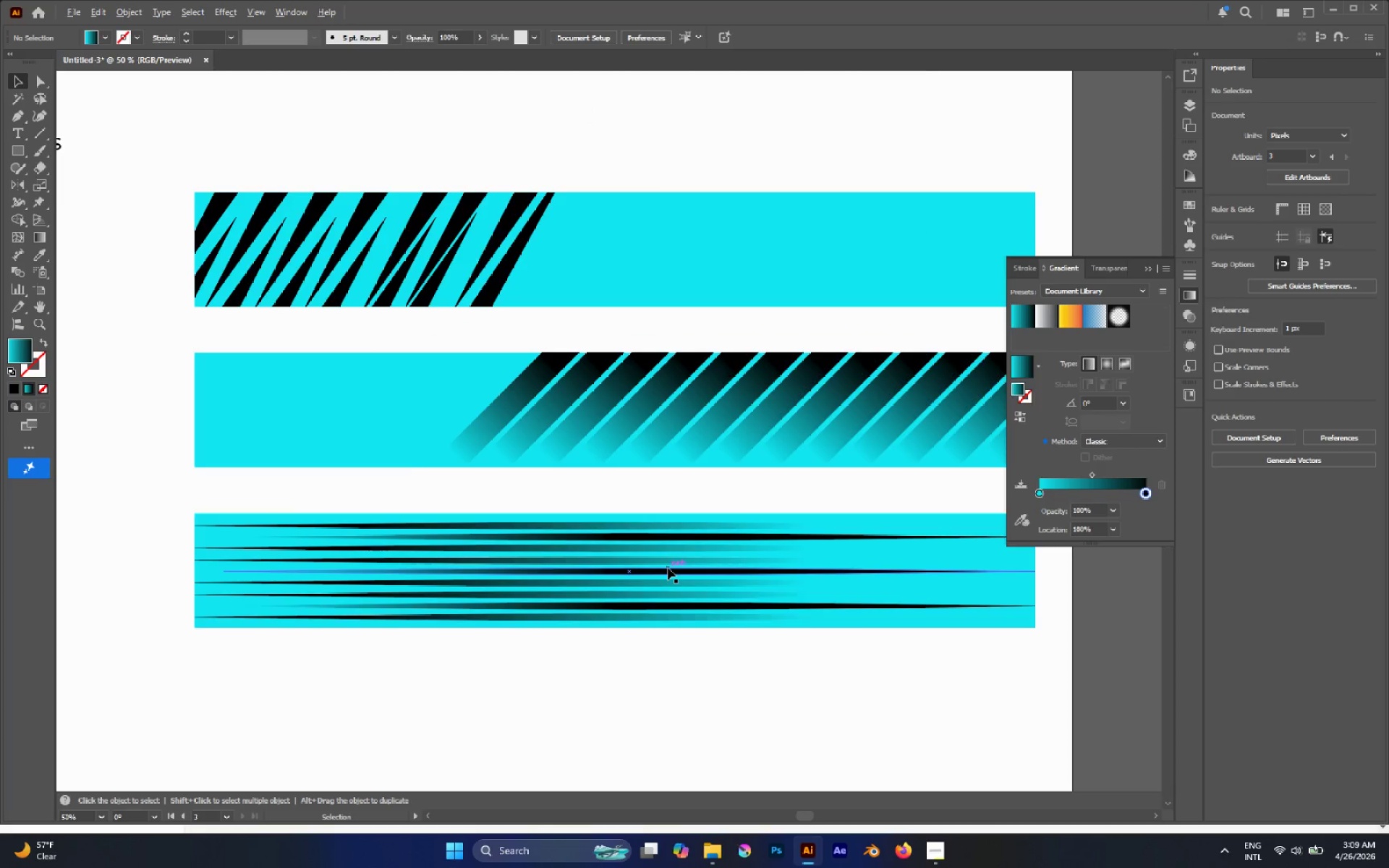 
scroll: coordinate [668, 568], scroll_direction: none, amount: 0.0
 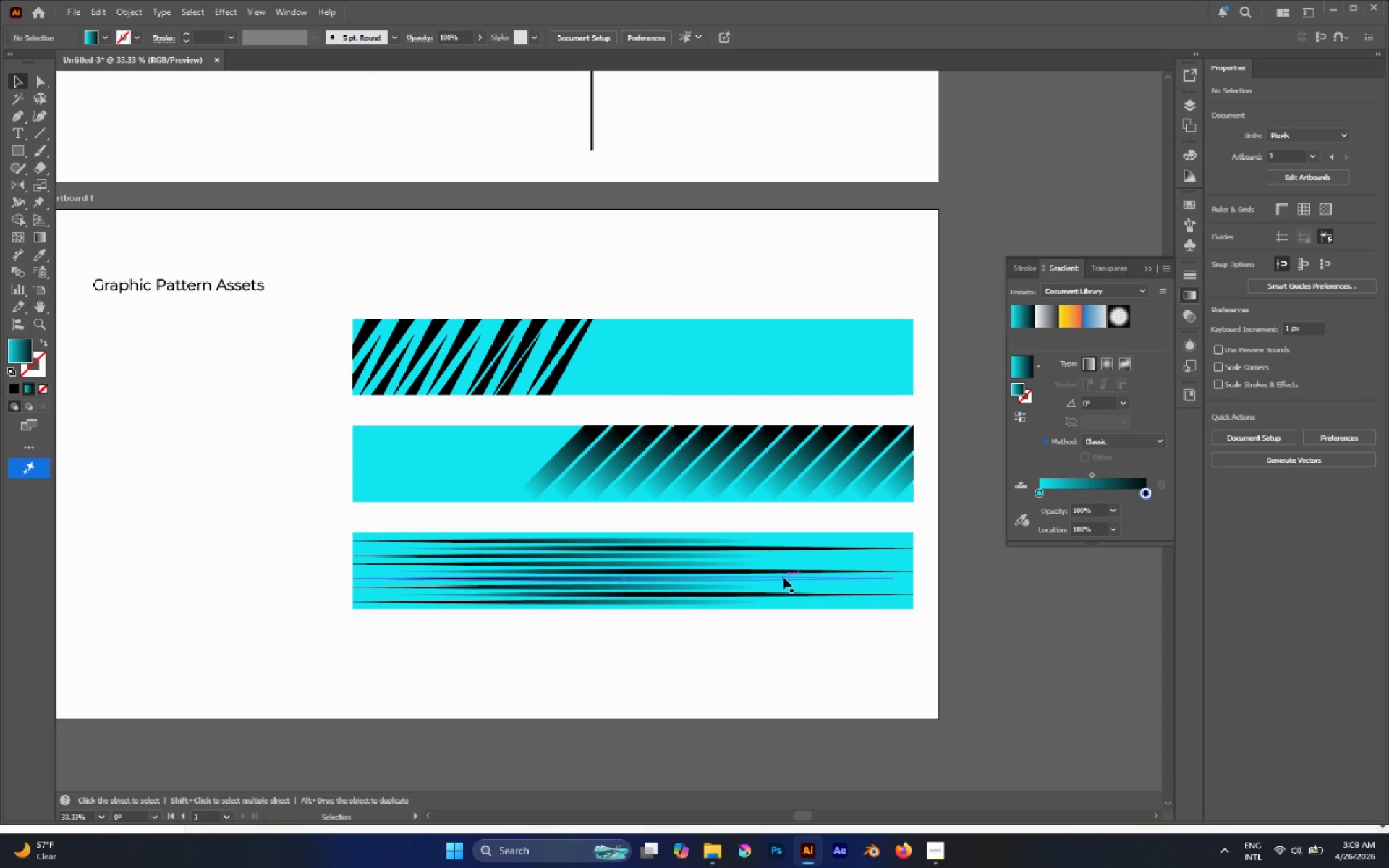 
hold_key(key=AltLeft, duration=0.62)
scroll: coordinate [783, 576], scroll_direction: down, amount: 2.0
 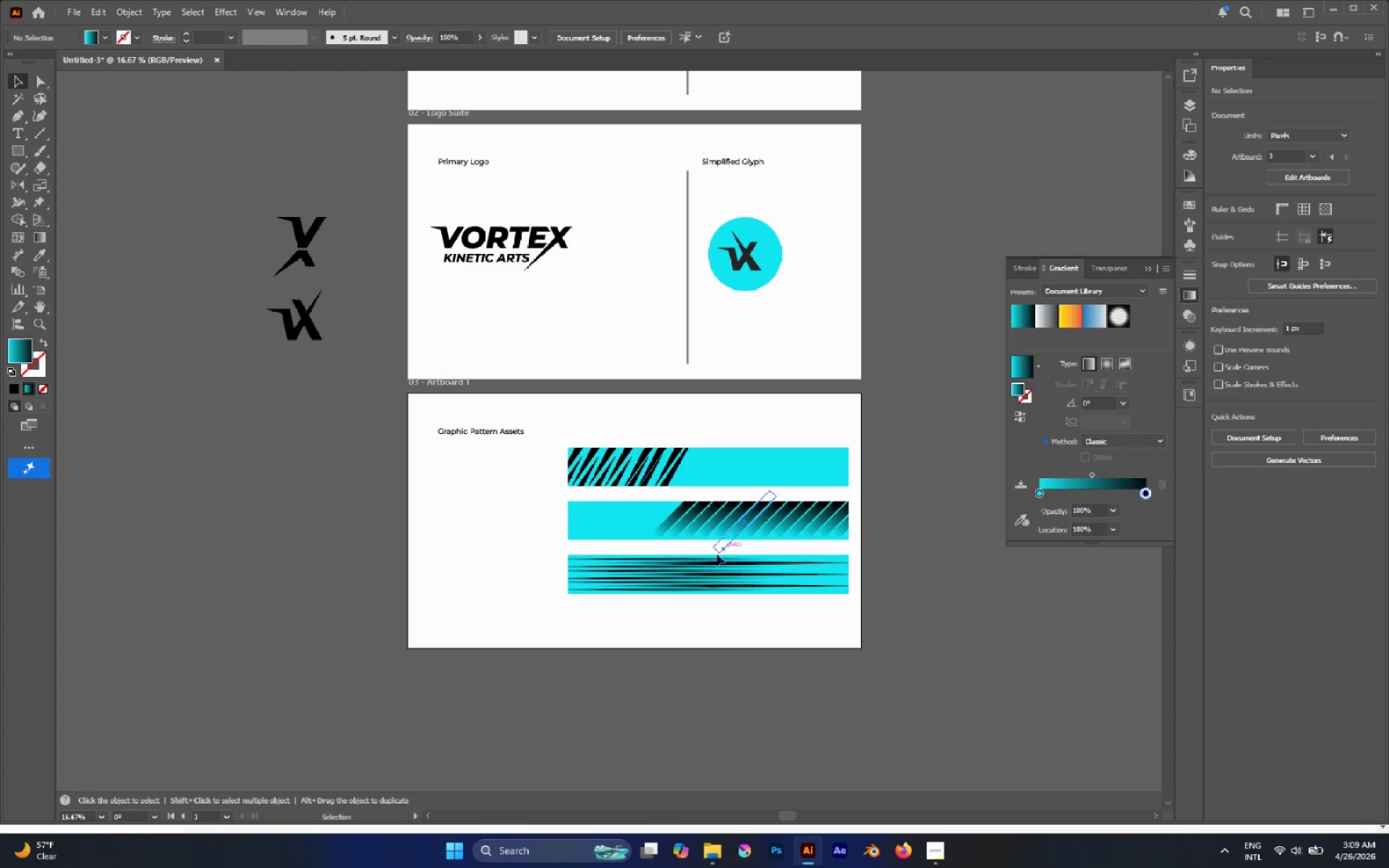 
left_click([705, 562])
 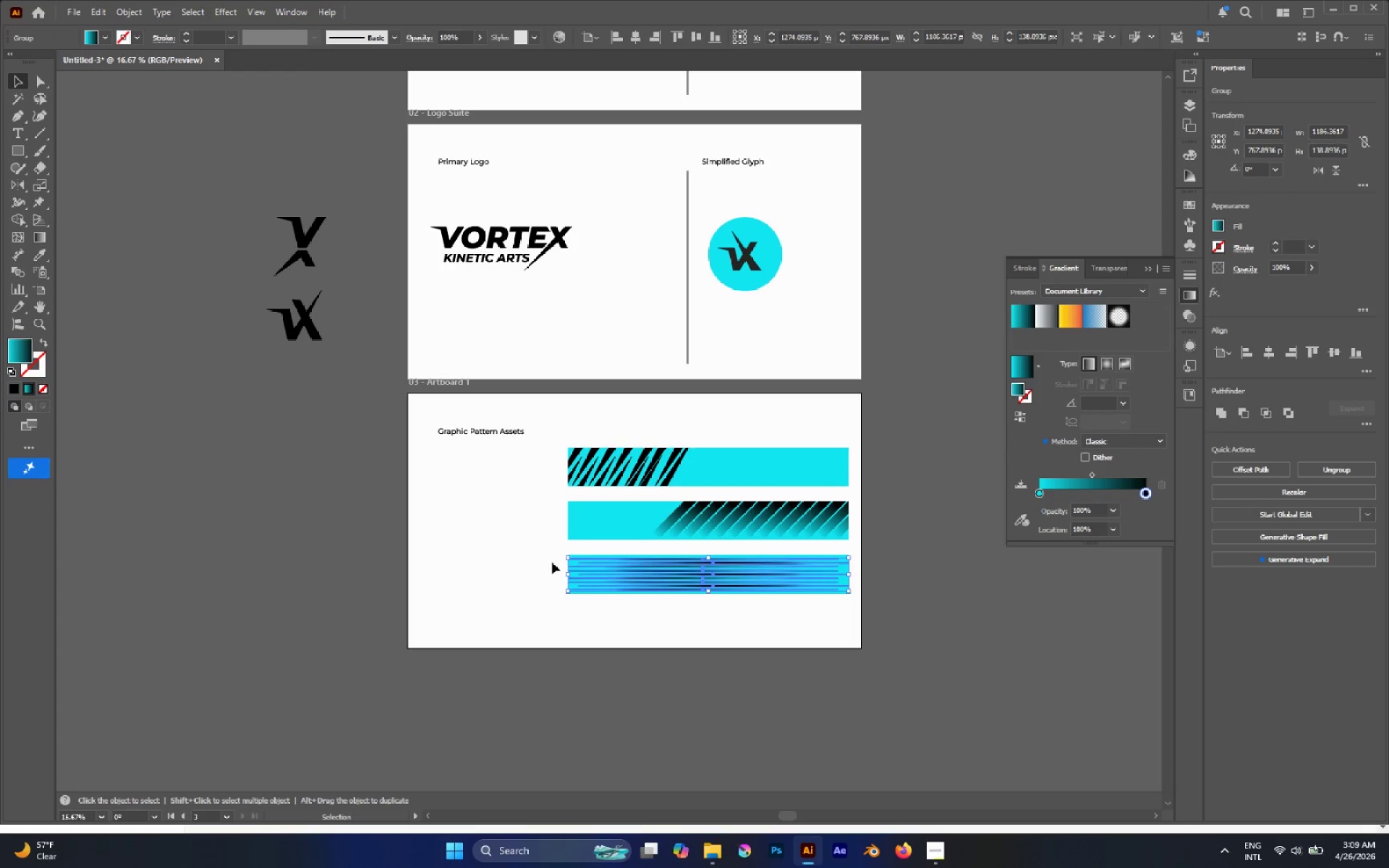 
left_click_drag(start_coordinate=[532, 562], to_coordinate=[621, 608])
 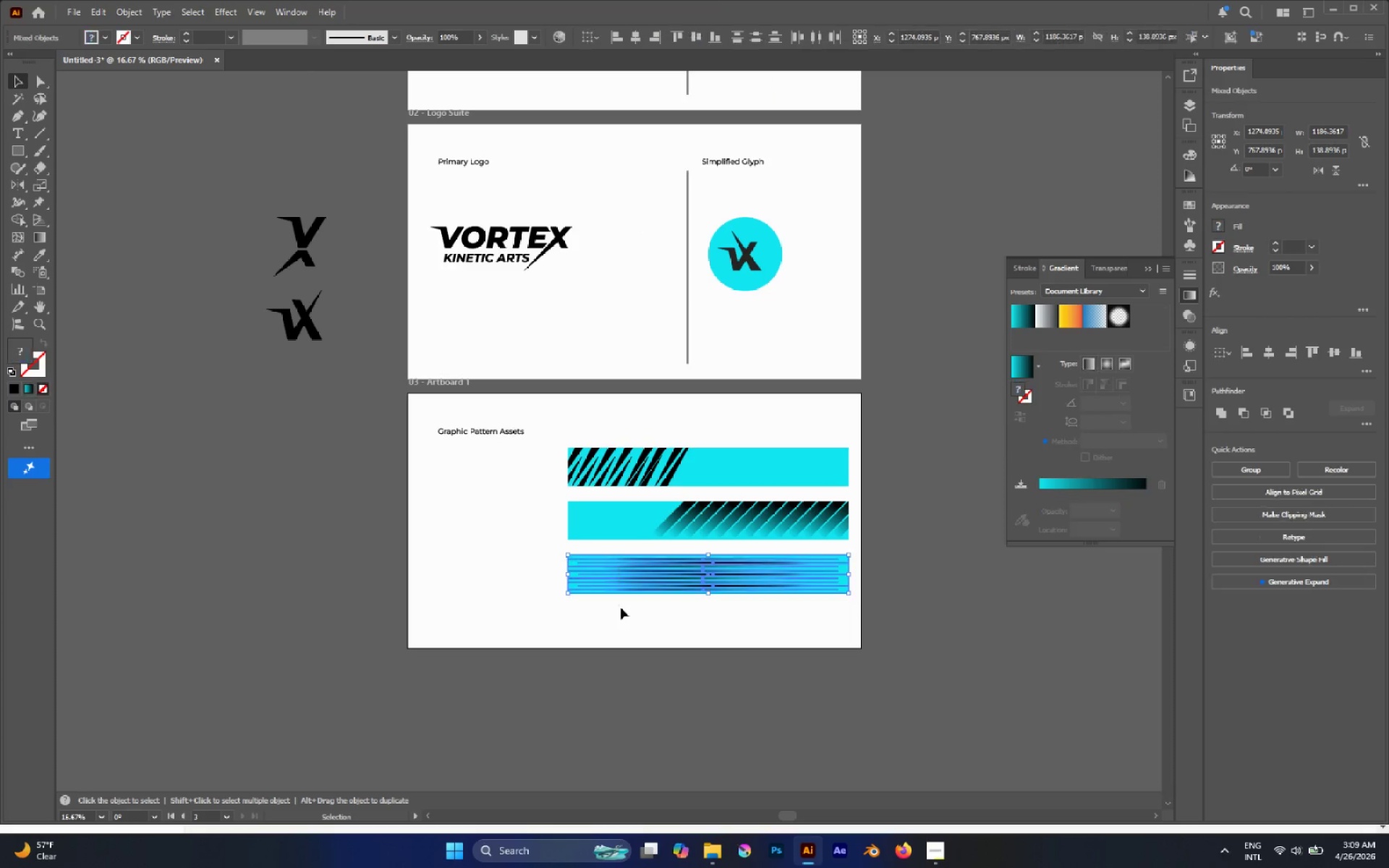 
key(Control+G)
 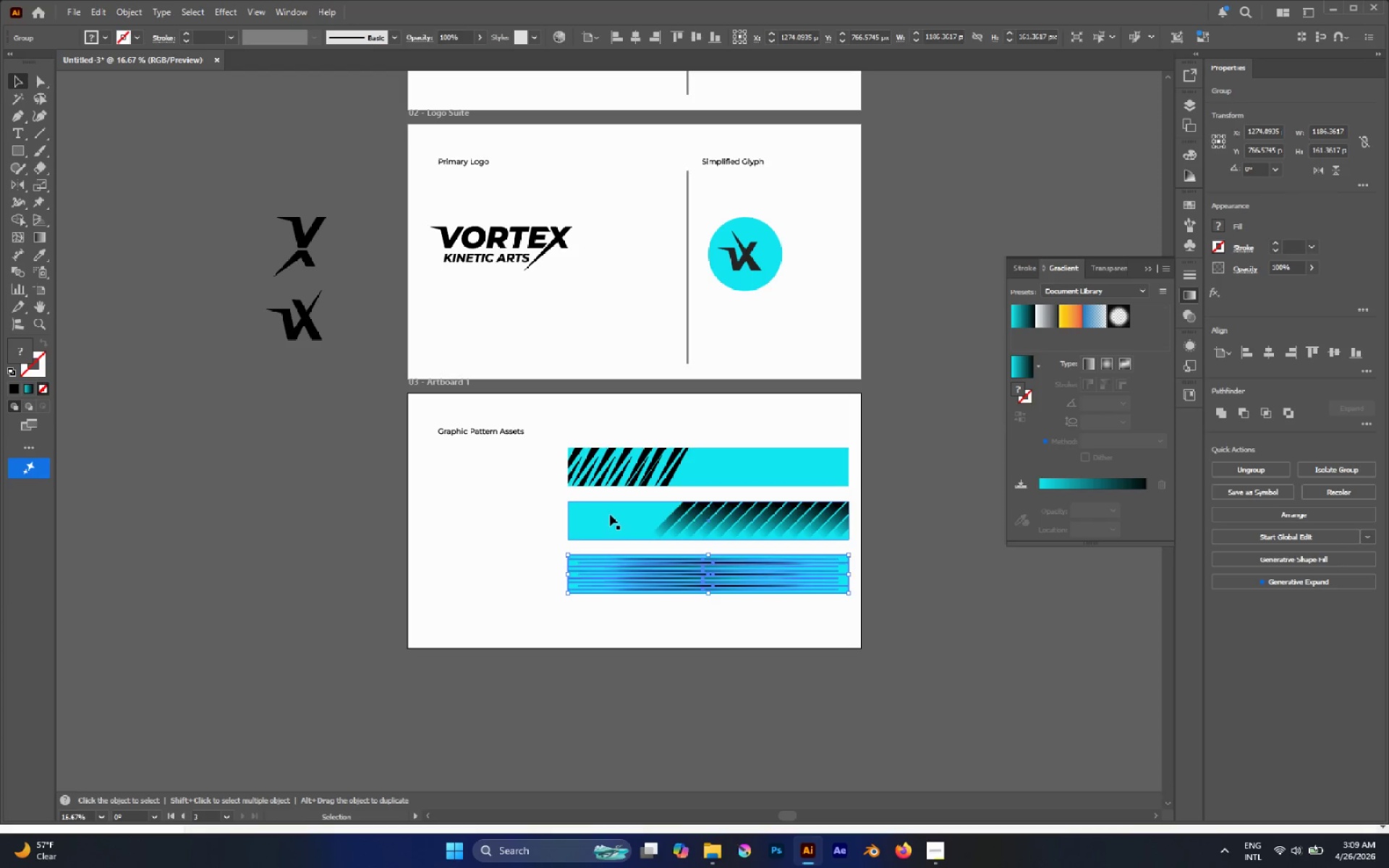 
left_click_drag(start_coordinate=[610, 514], to_coordinate=[556, 483])
 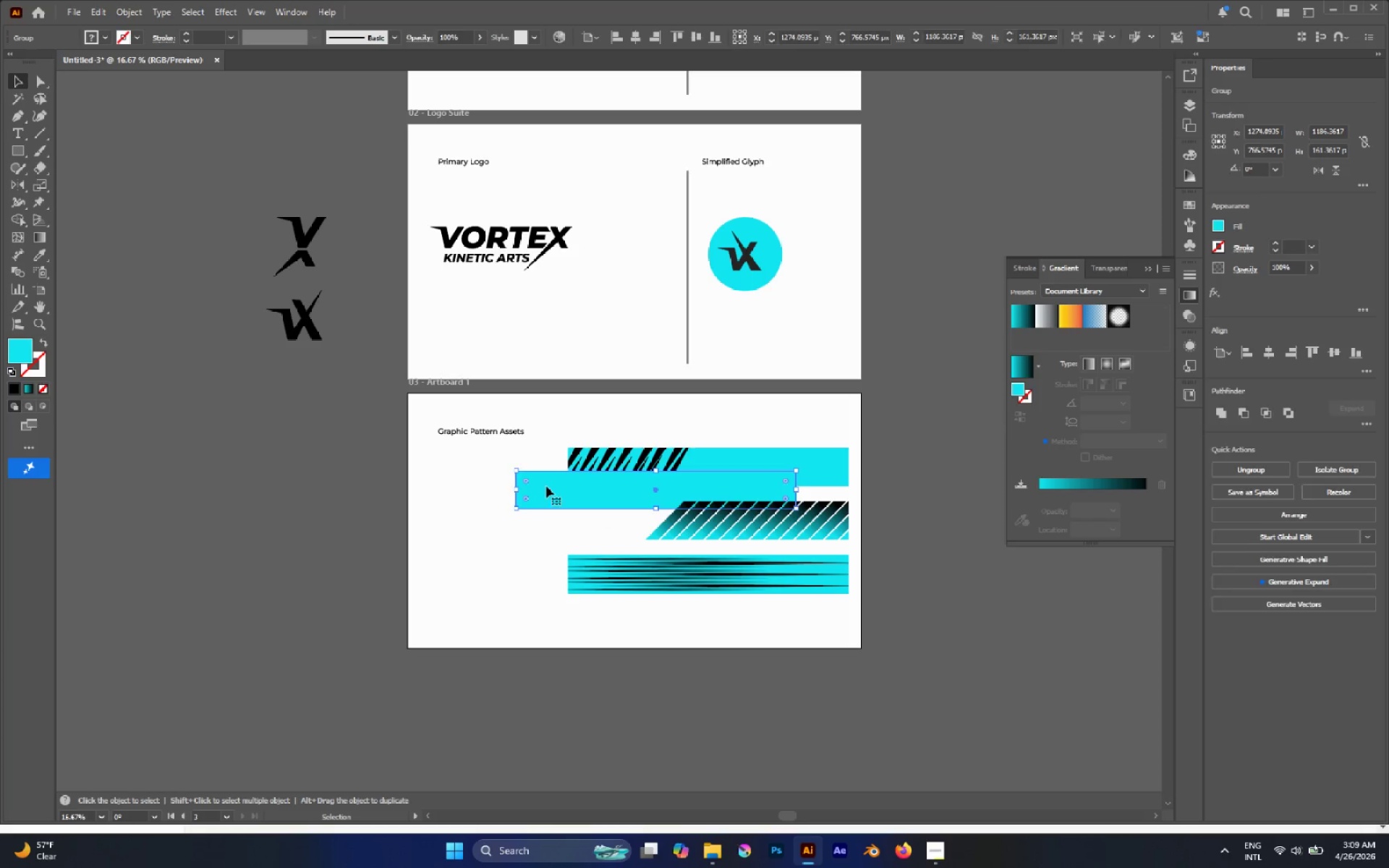 
key(Control+Z)
 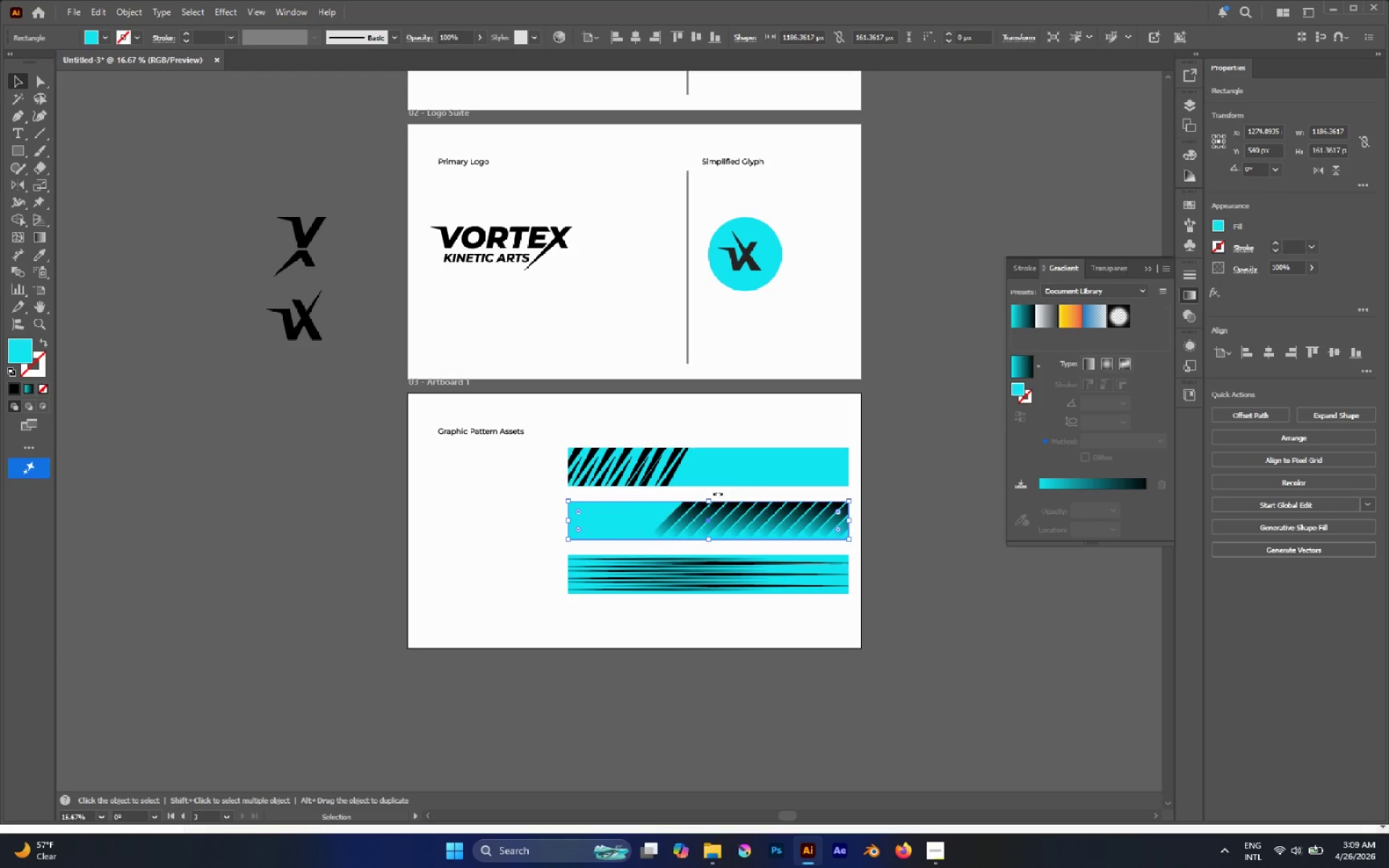 
left_click([889, 494])
 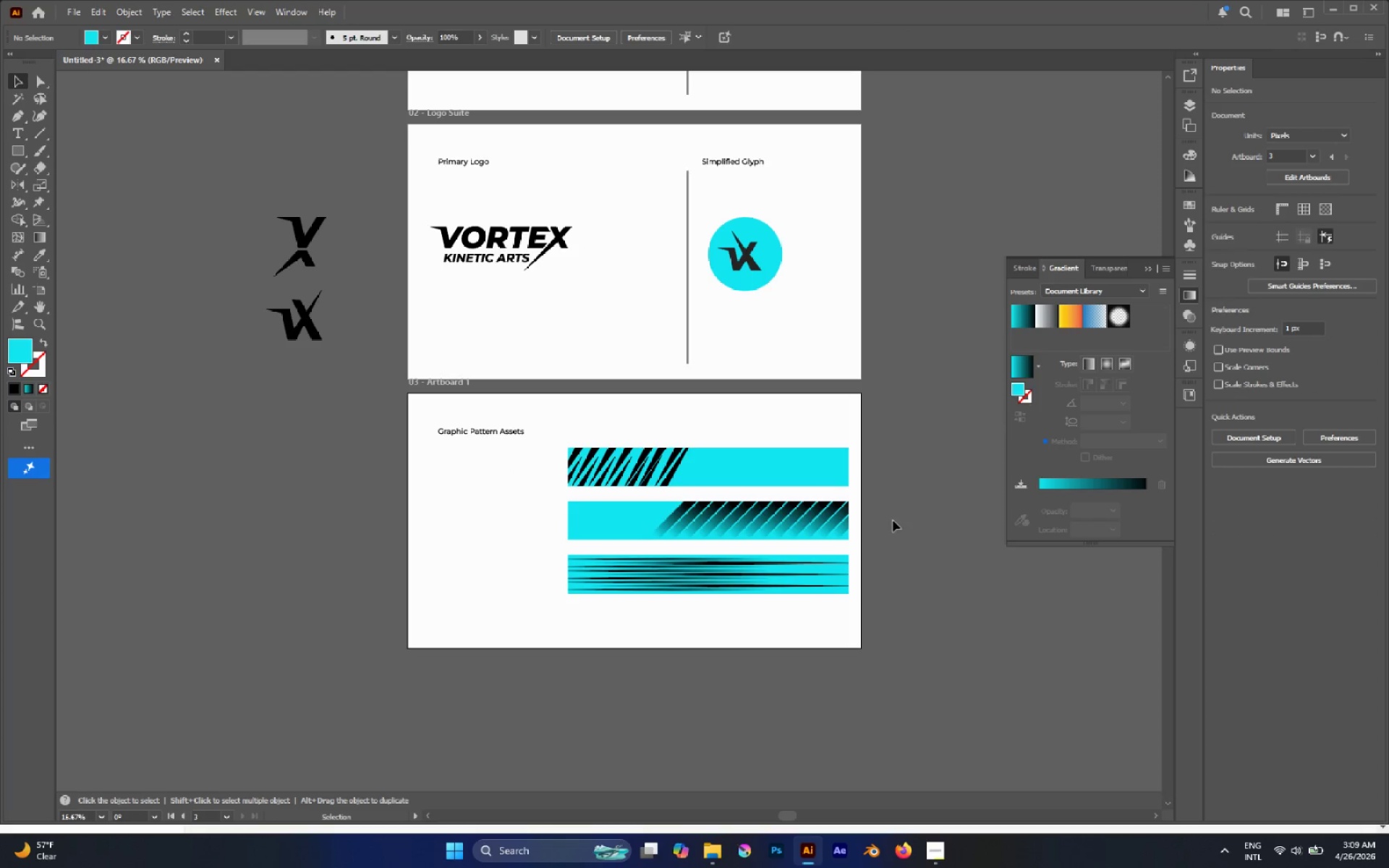 
left_click_drag(start_coordinate=[893, 521], to_coordinate=[812, 538])
 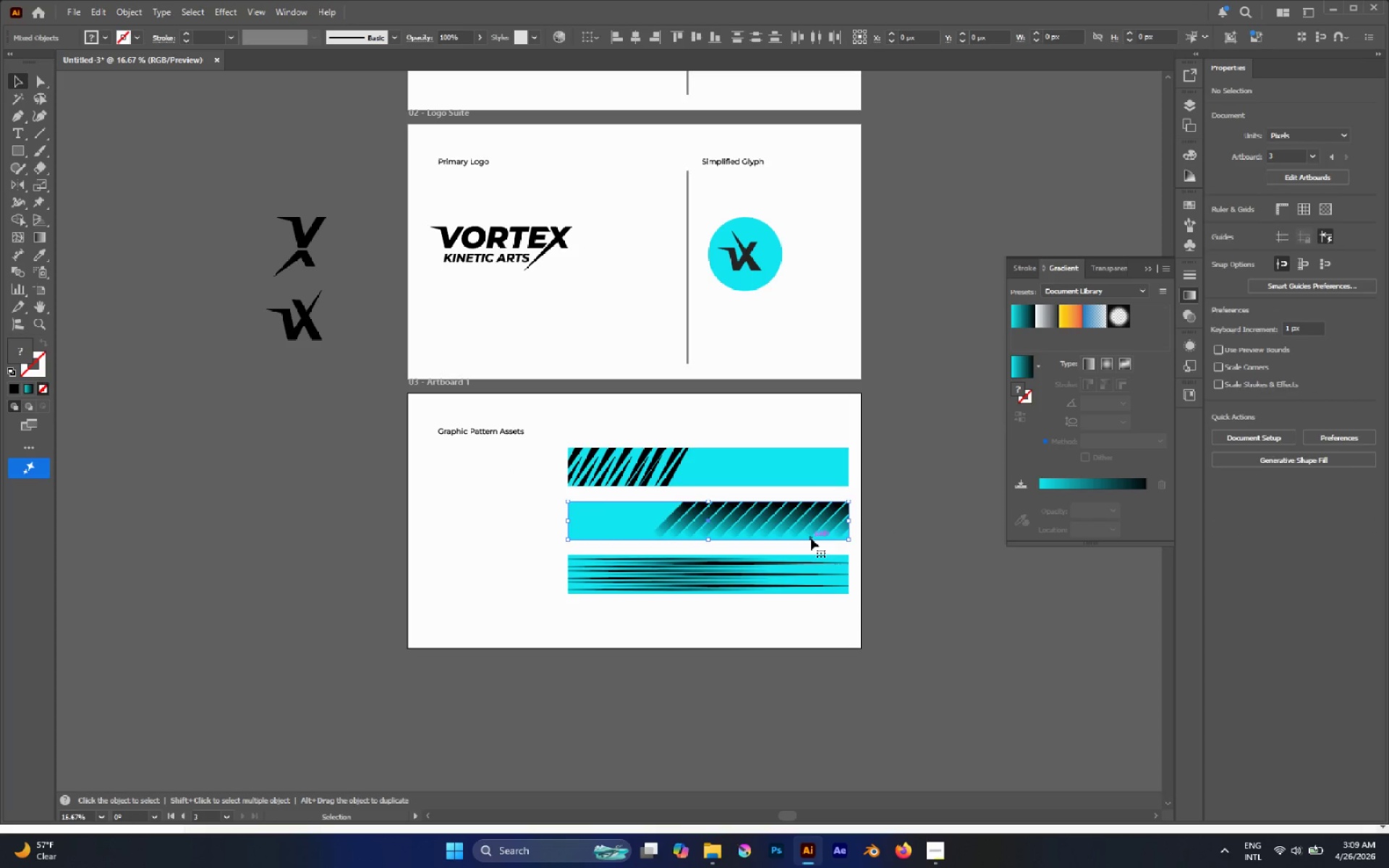 
key(Control+G)
 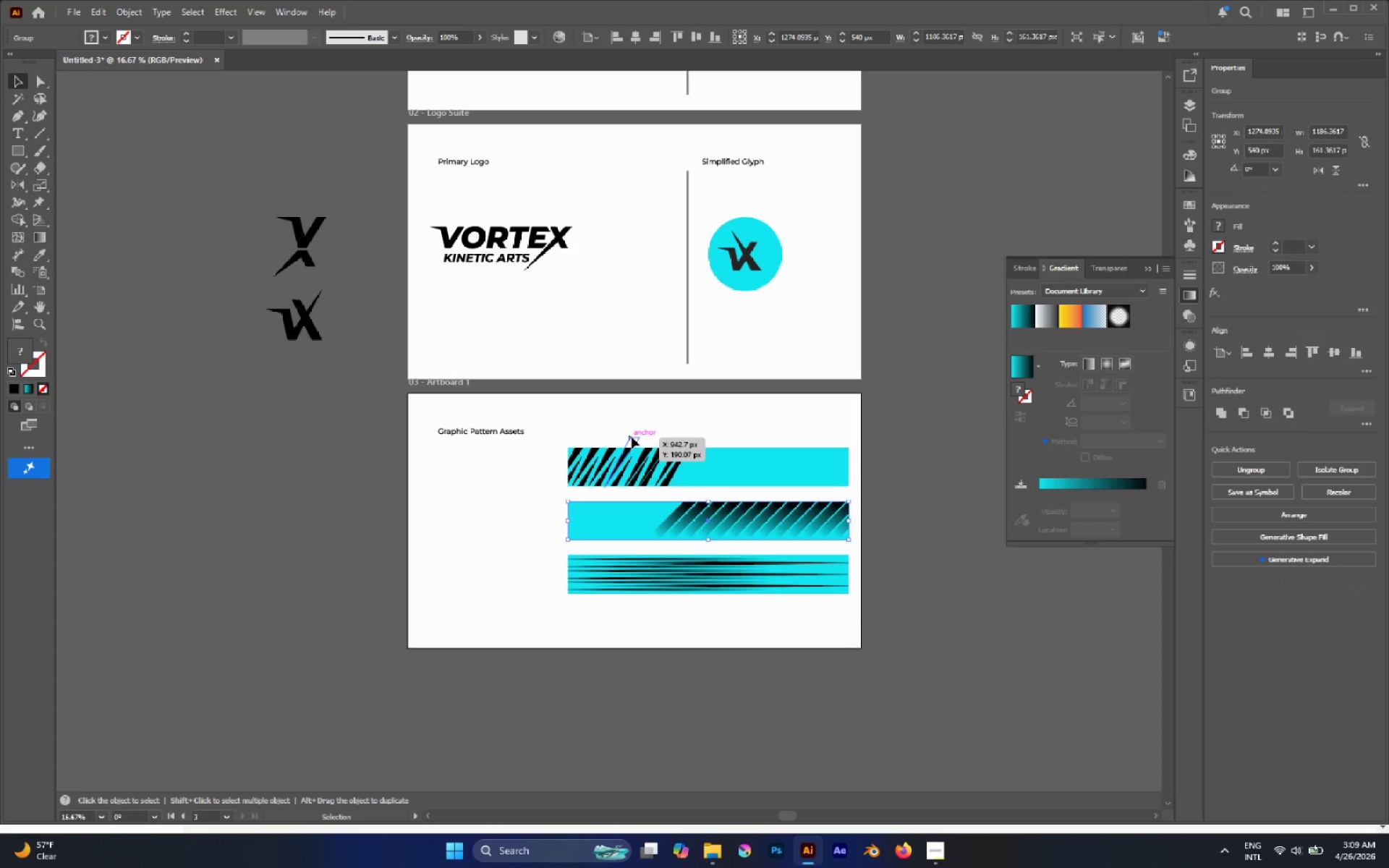 
left_click_drag(start_coordinate=[626, 421], to_coordinate=[697, 472])
 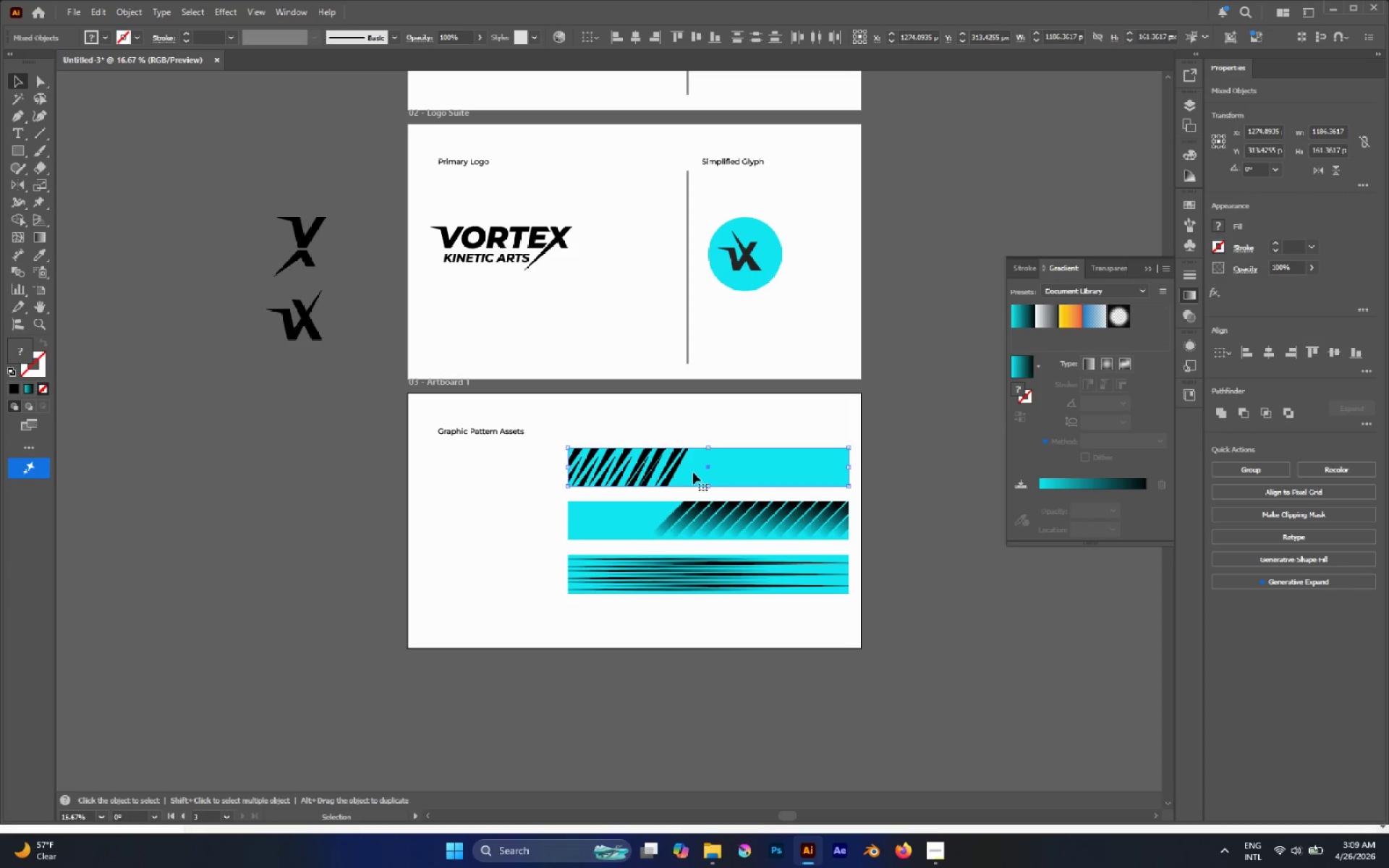 
key(Control+G)
 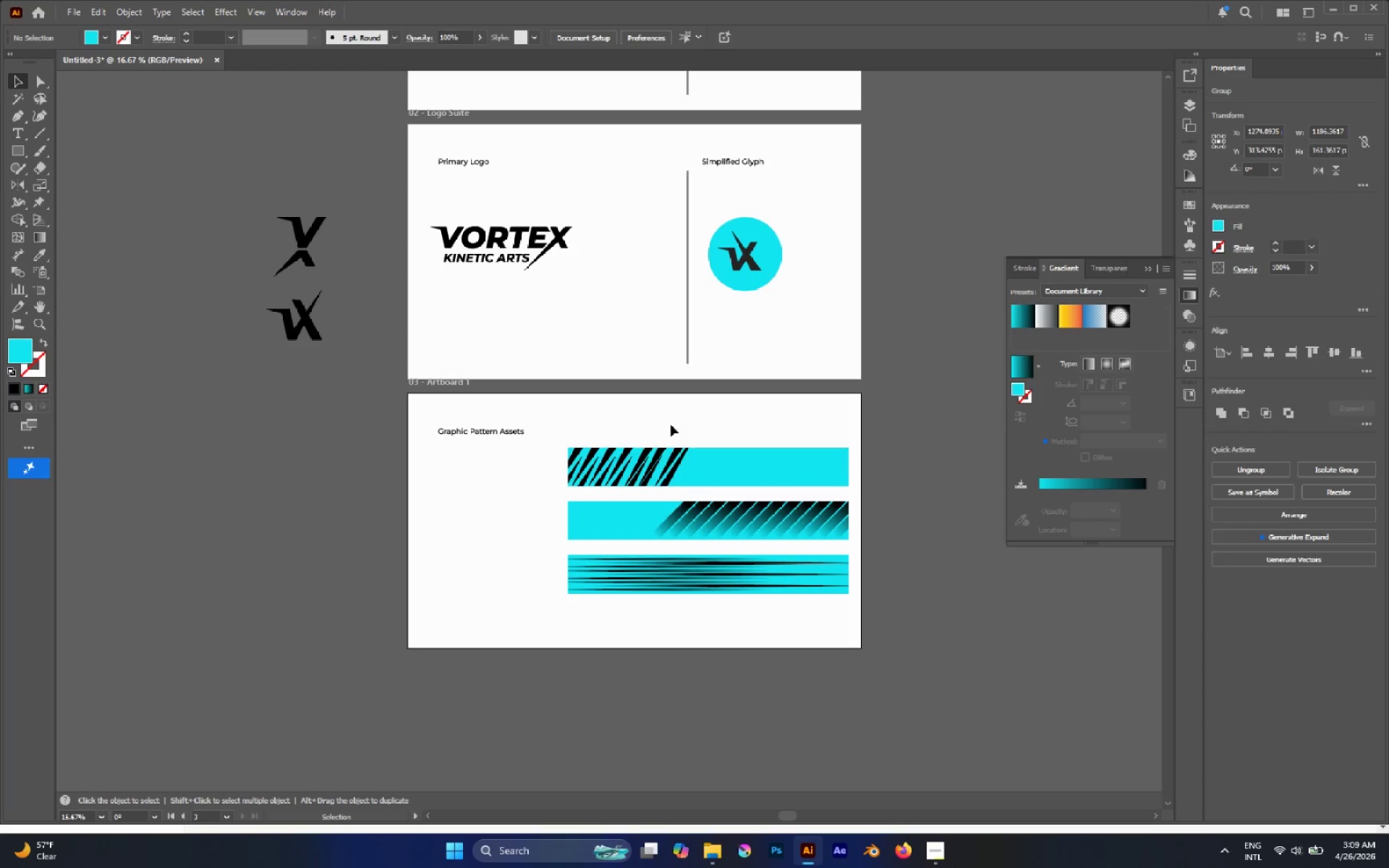 
double_click([651, 454])
 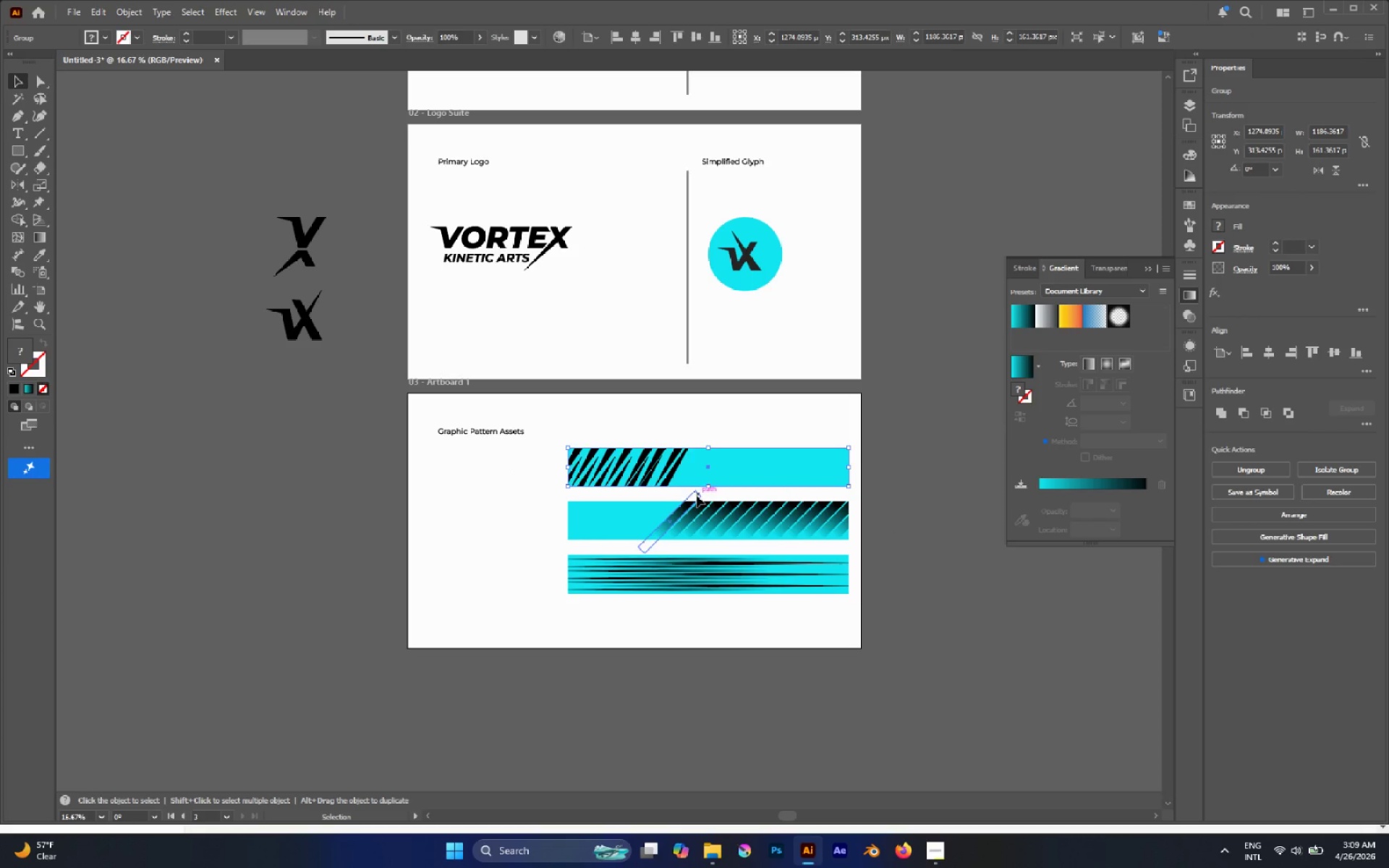 
left_click([697, 498])
 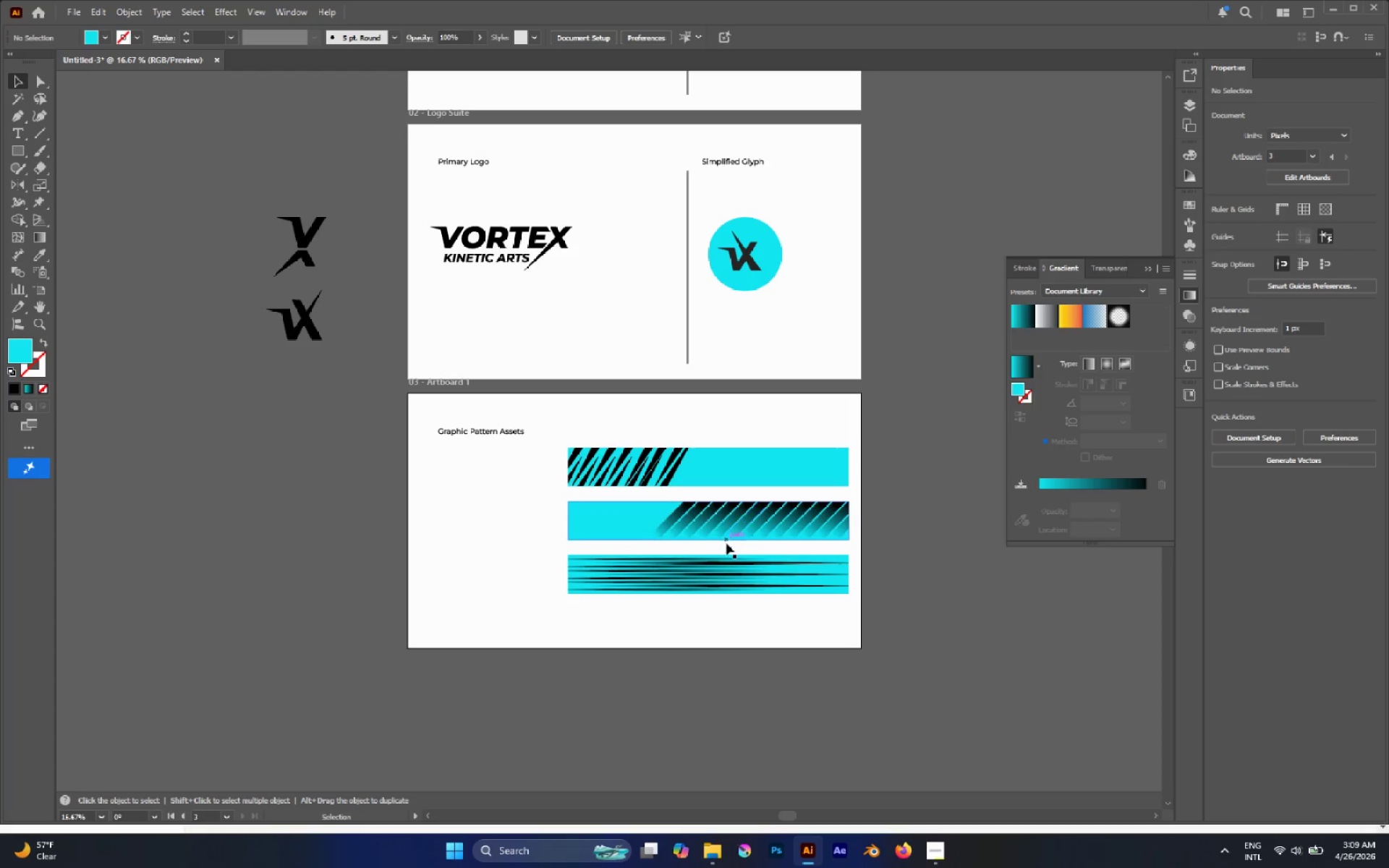 
left_click([723, 529])
 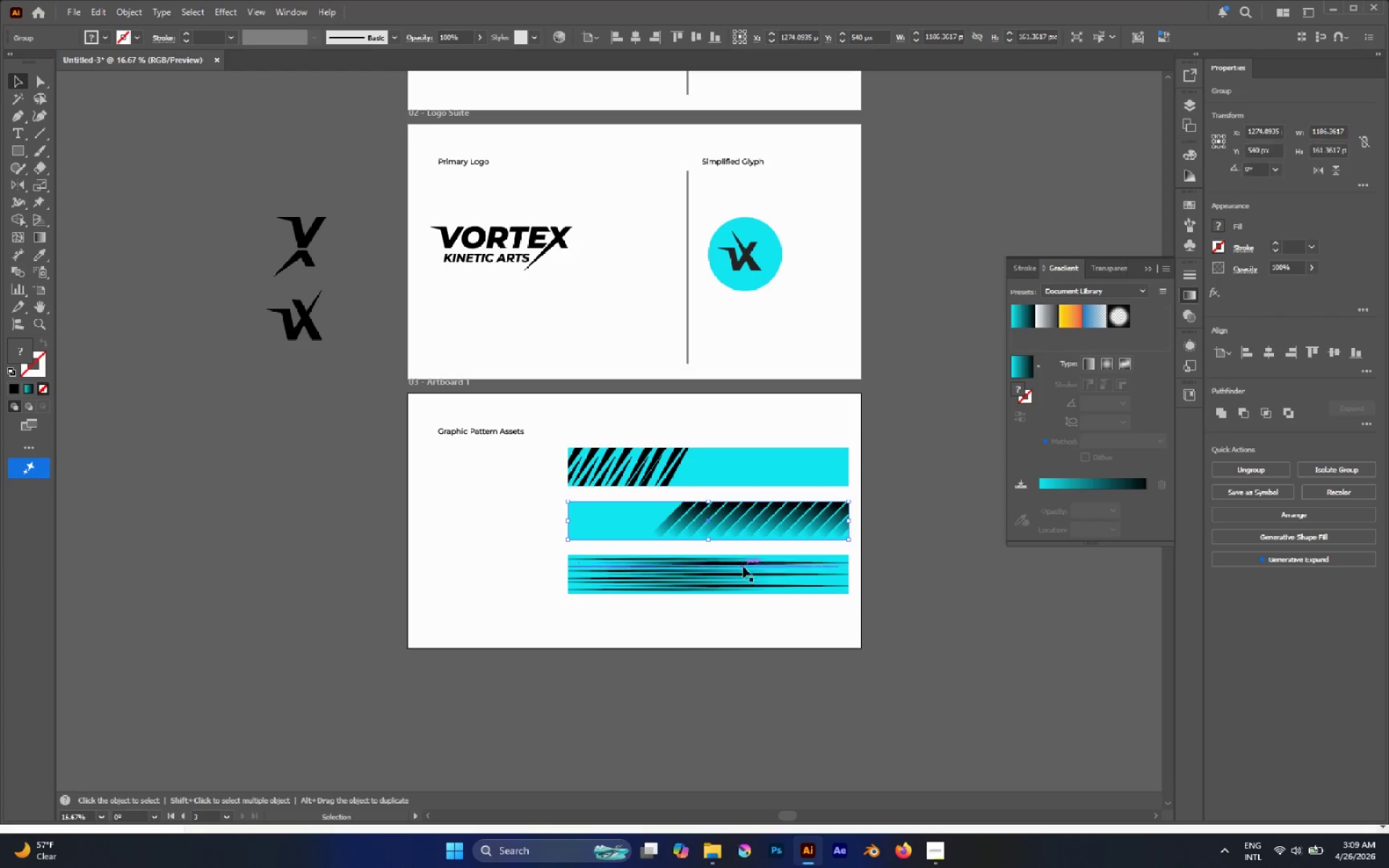 
left_click([741, 569])
 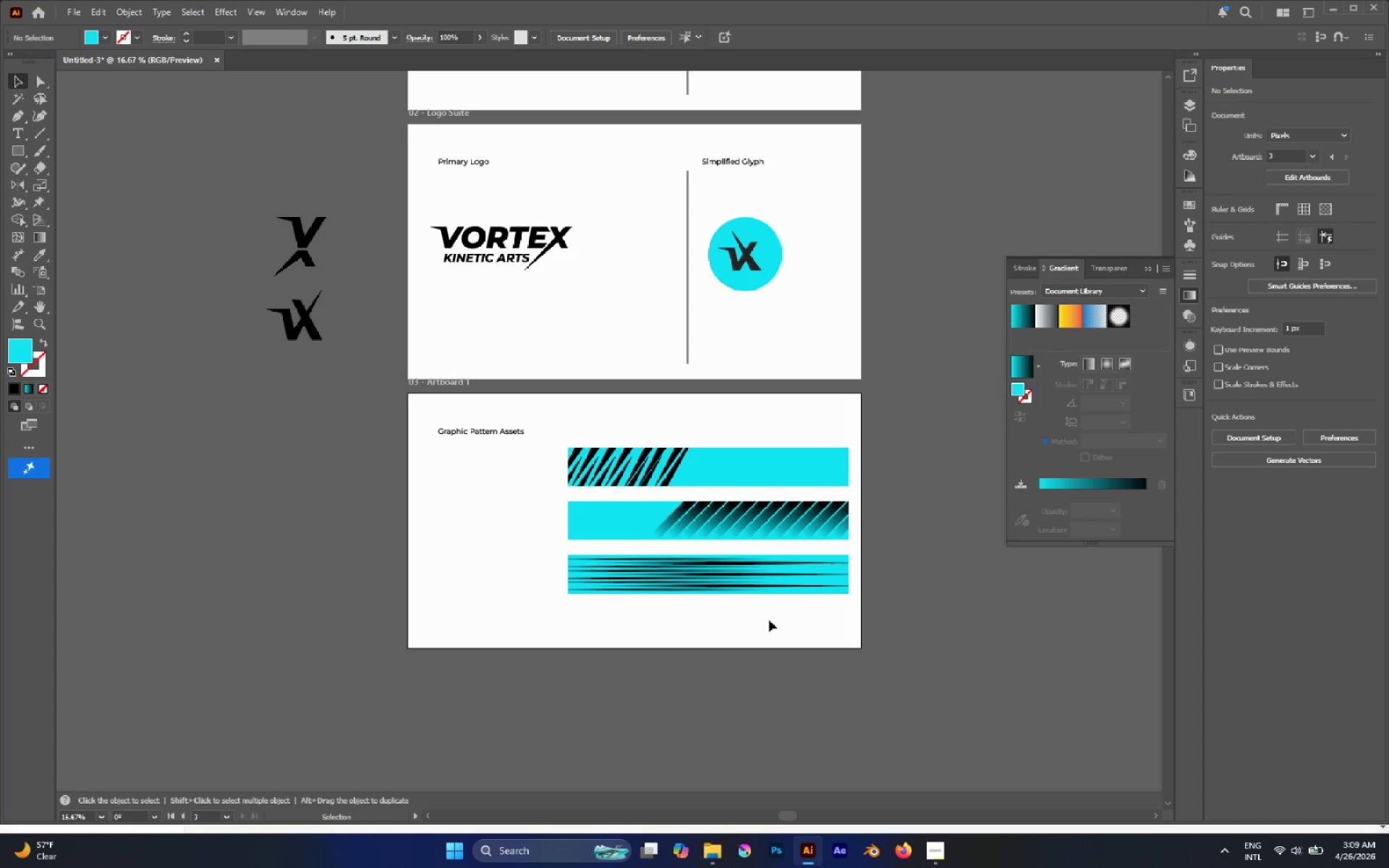 
wait(12.17)
 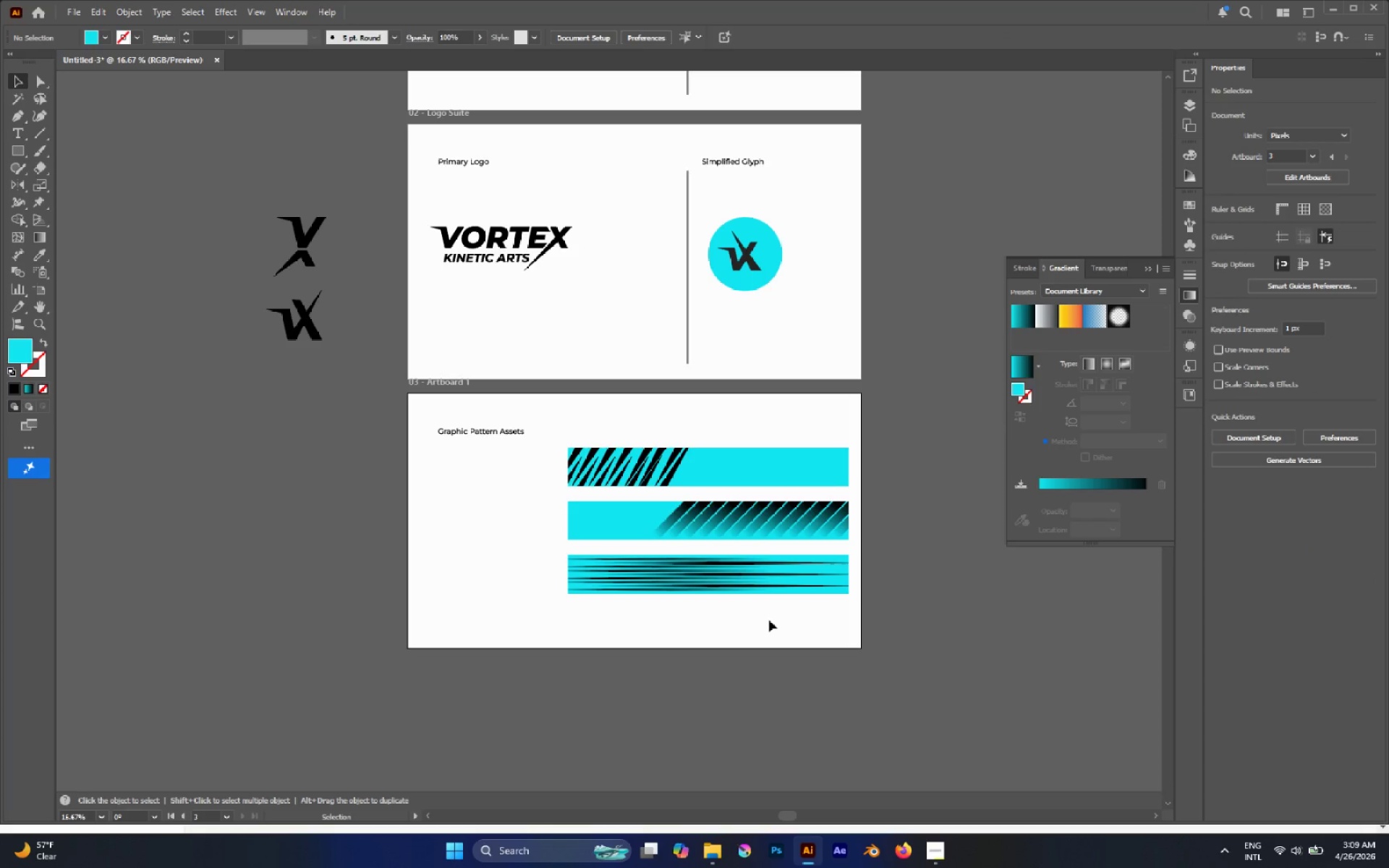 
left_click_drag(start_coordinate=[548, 429], to_coordinate=[927, 612])
 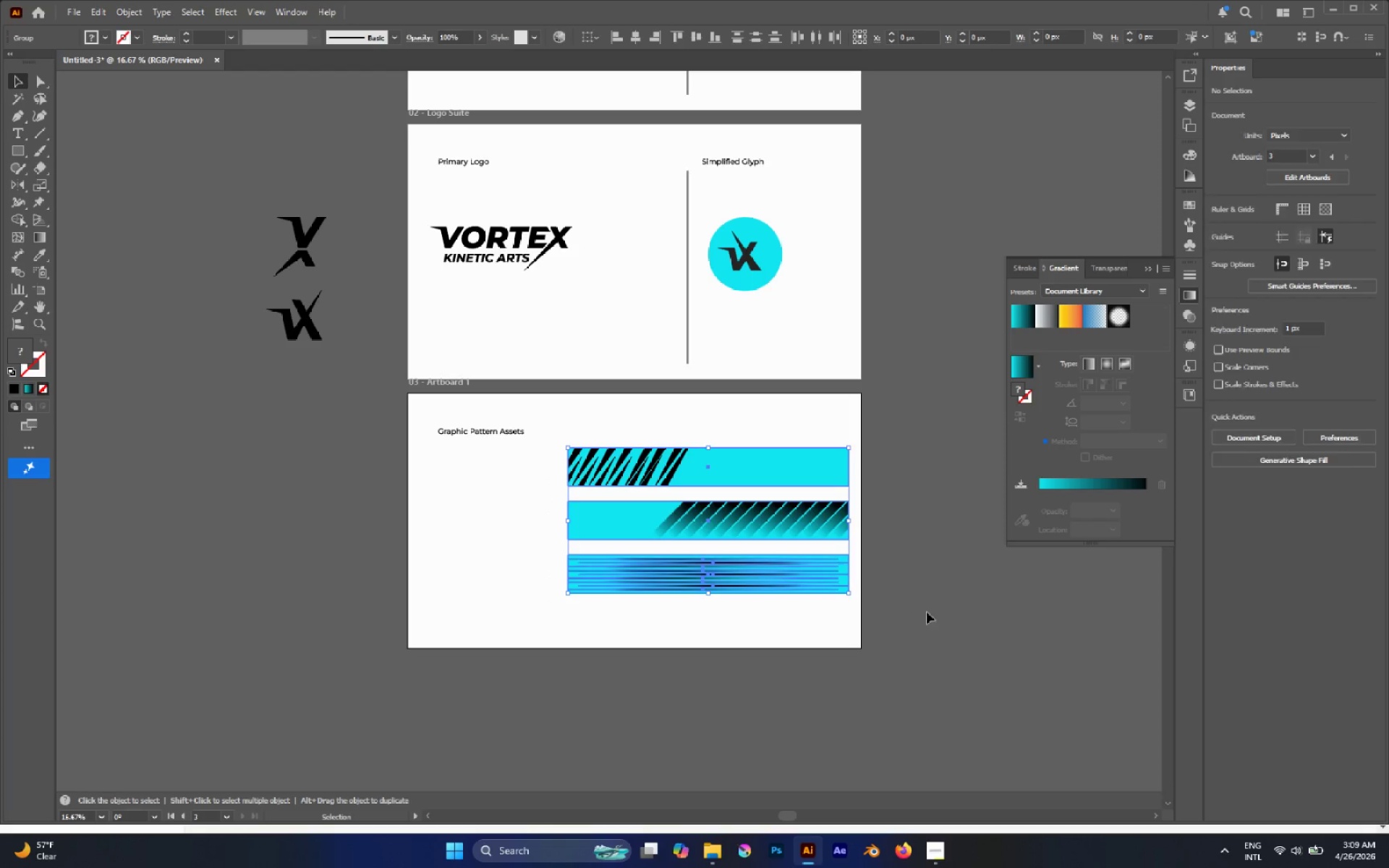 
key(Control+G)
 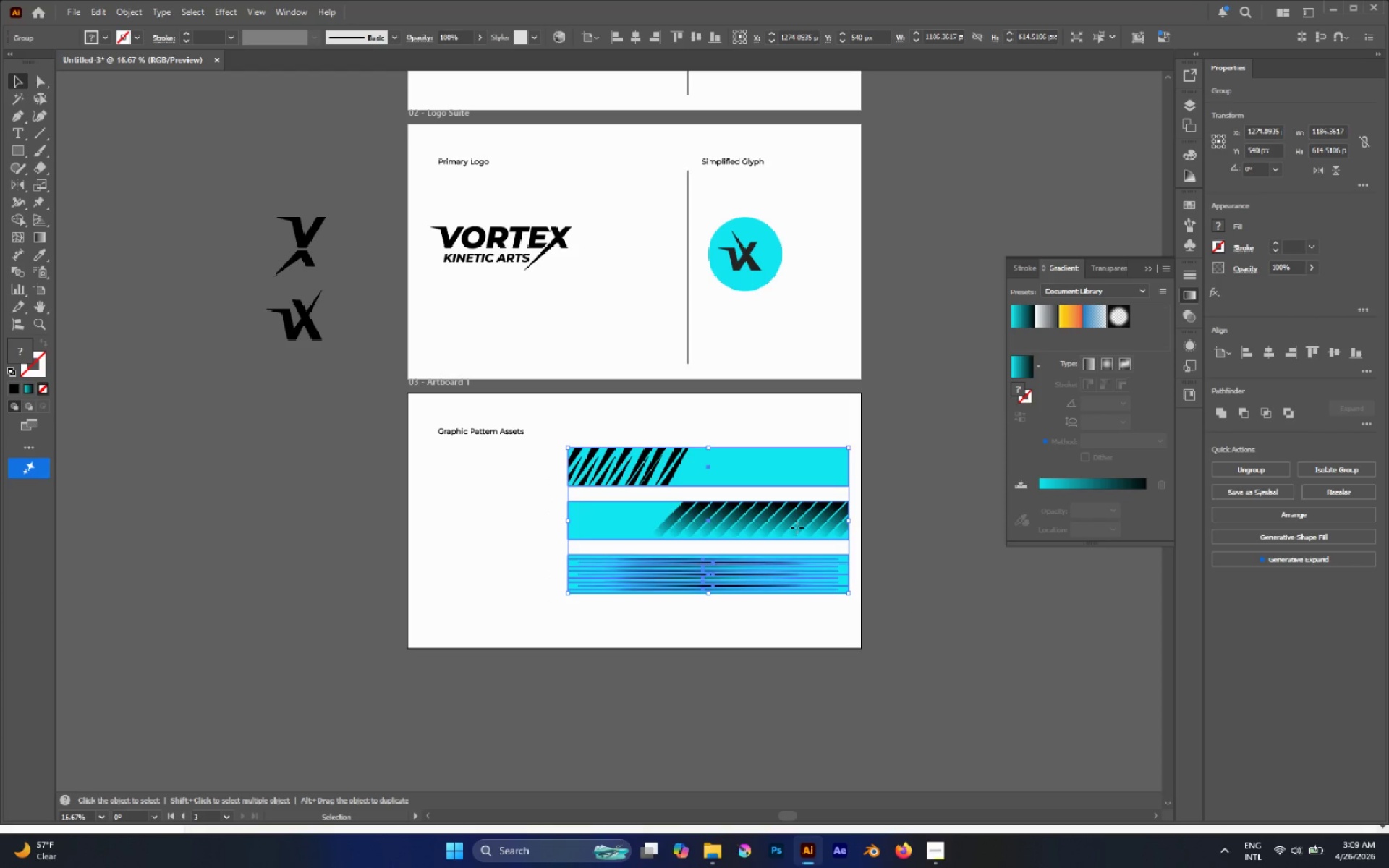 
hold_key(key=ShiftLeft, duration=2.45)
 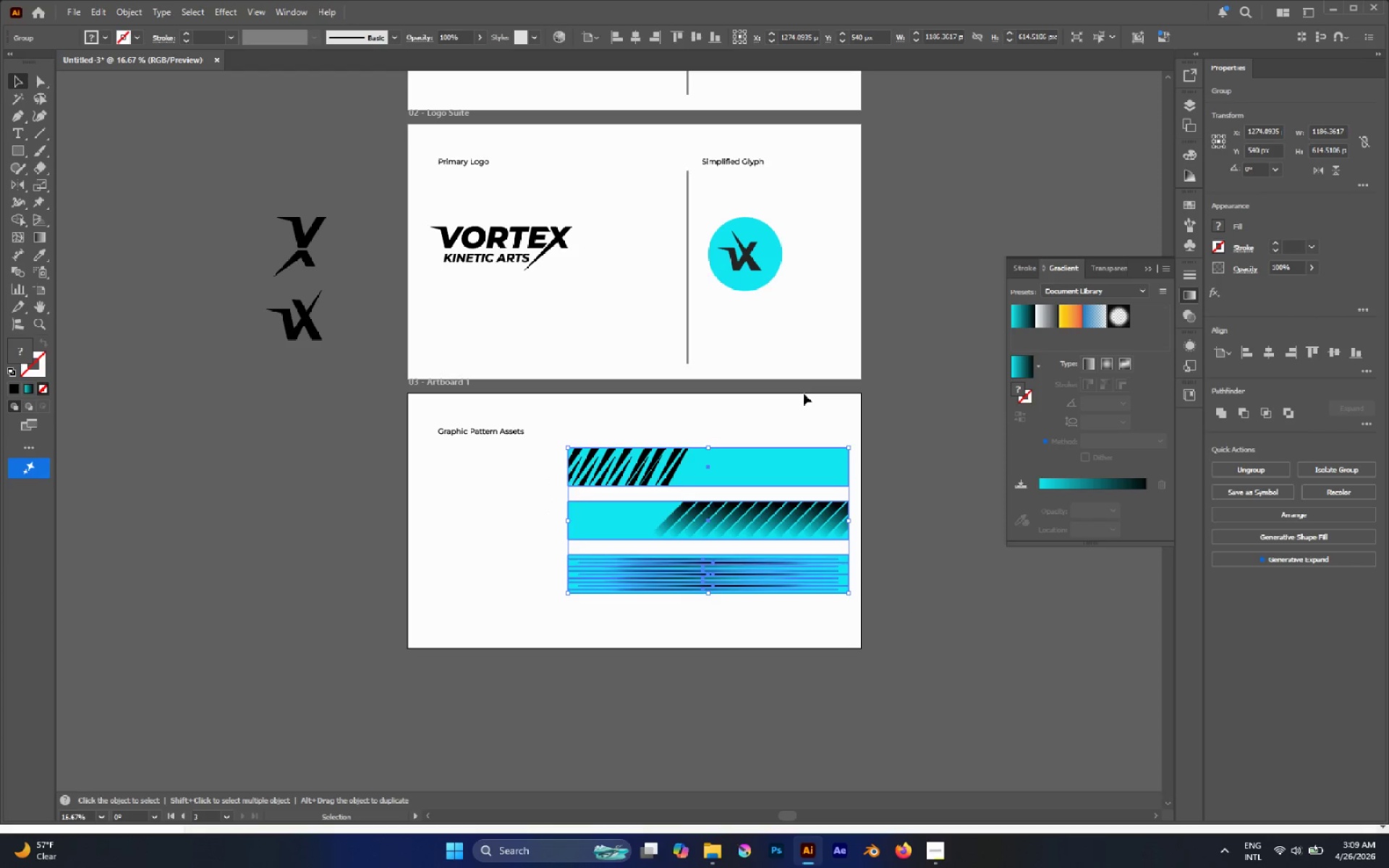 
left_click([804, 393])
 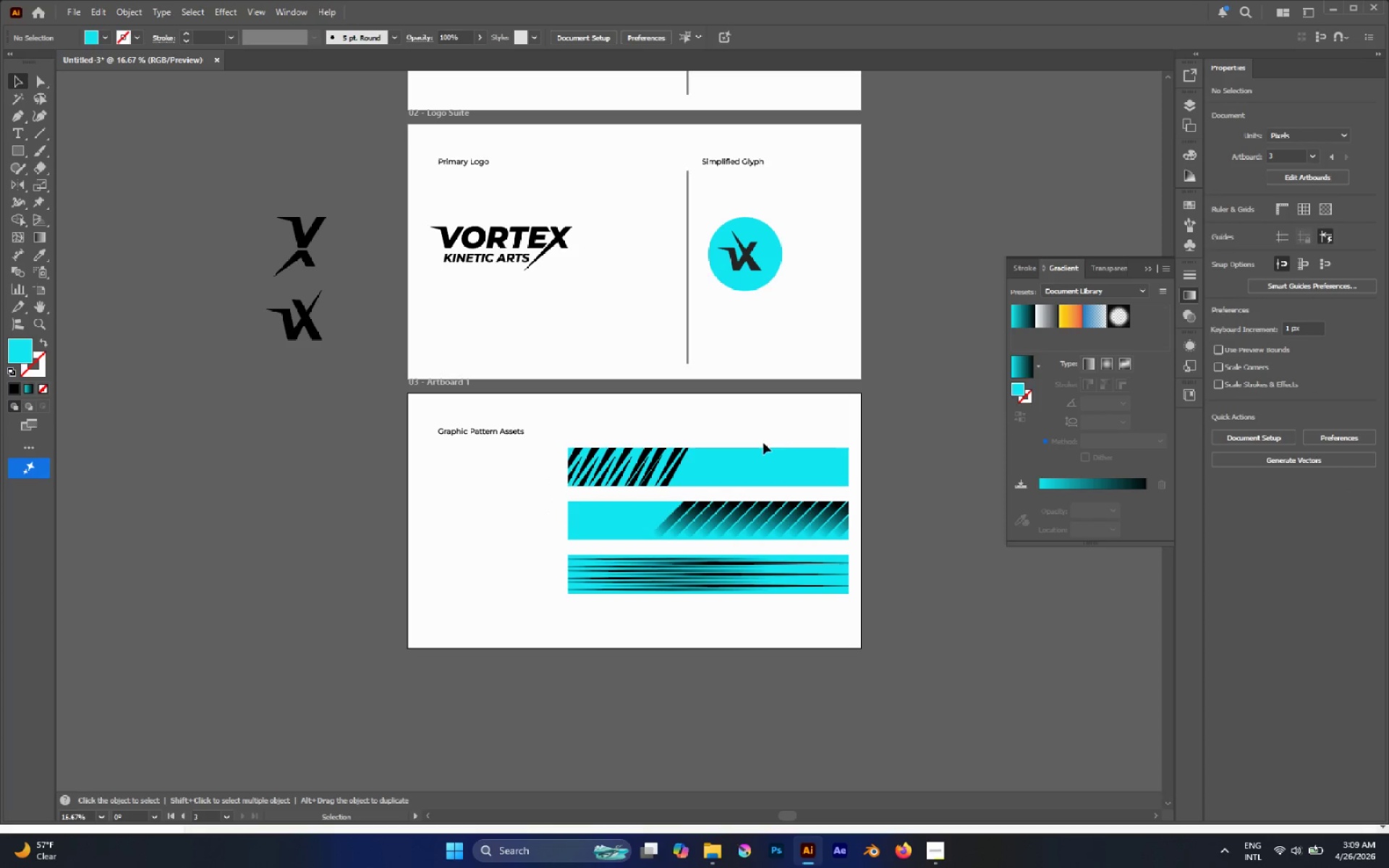 
left_click([751, 455])
 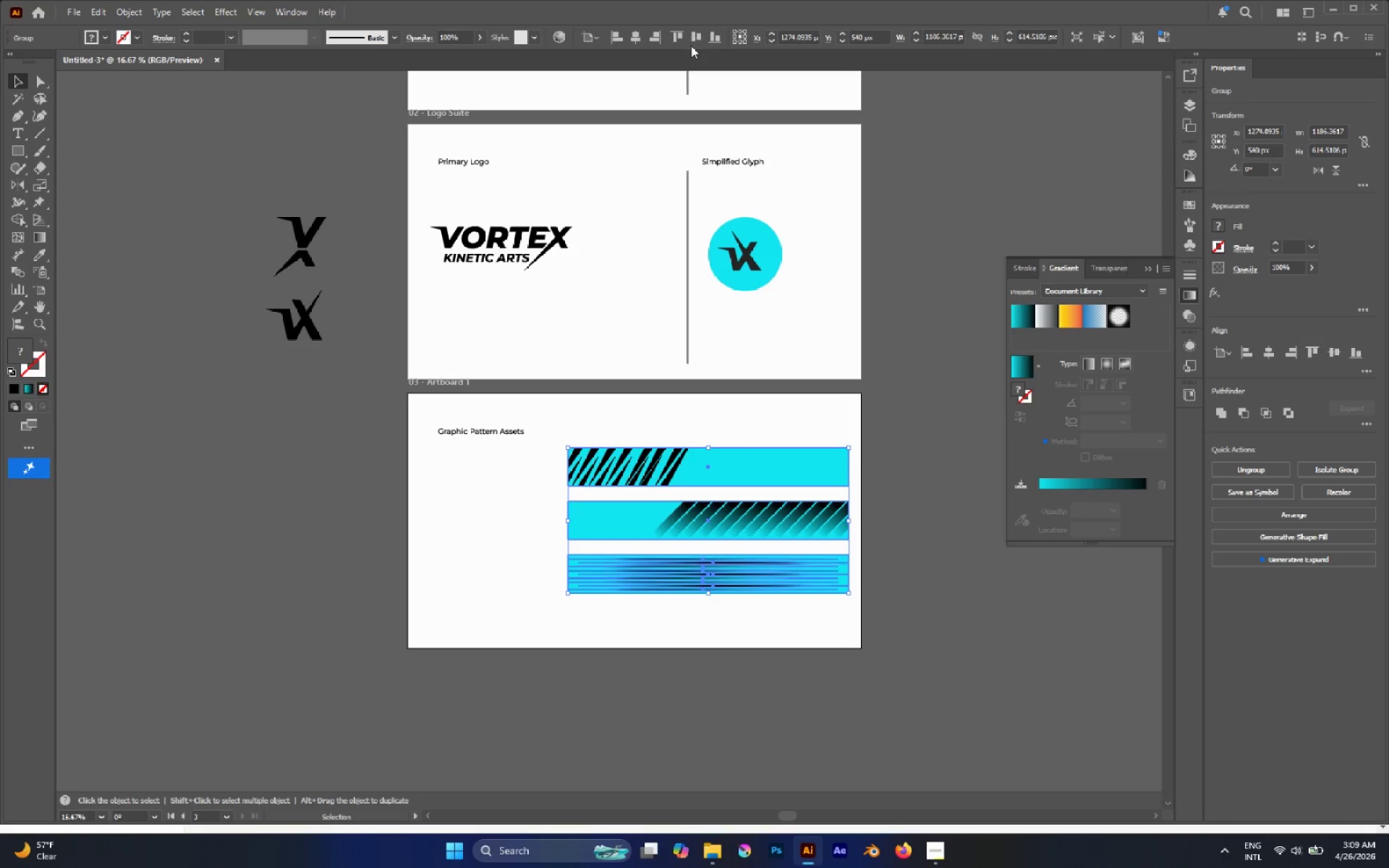 
left_click([702, 37])
 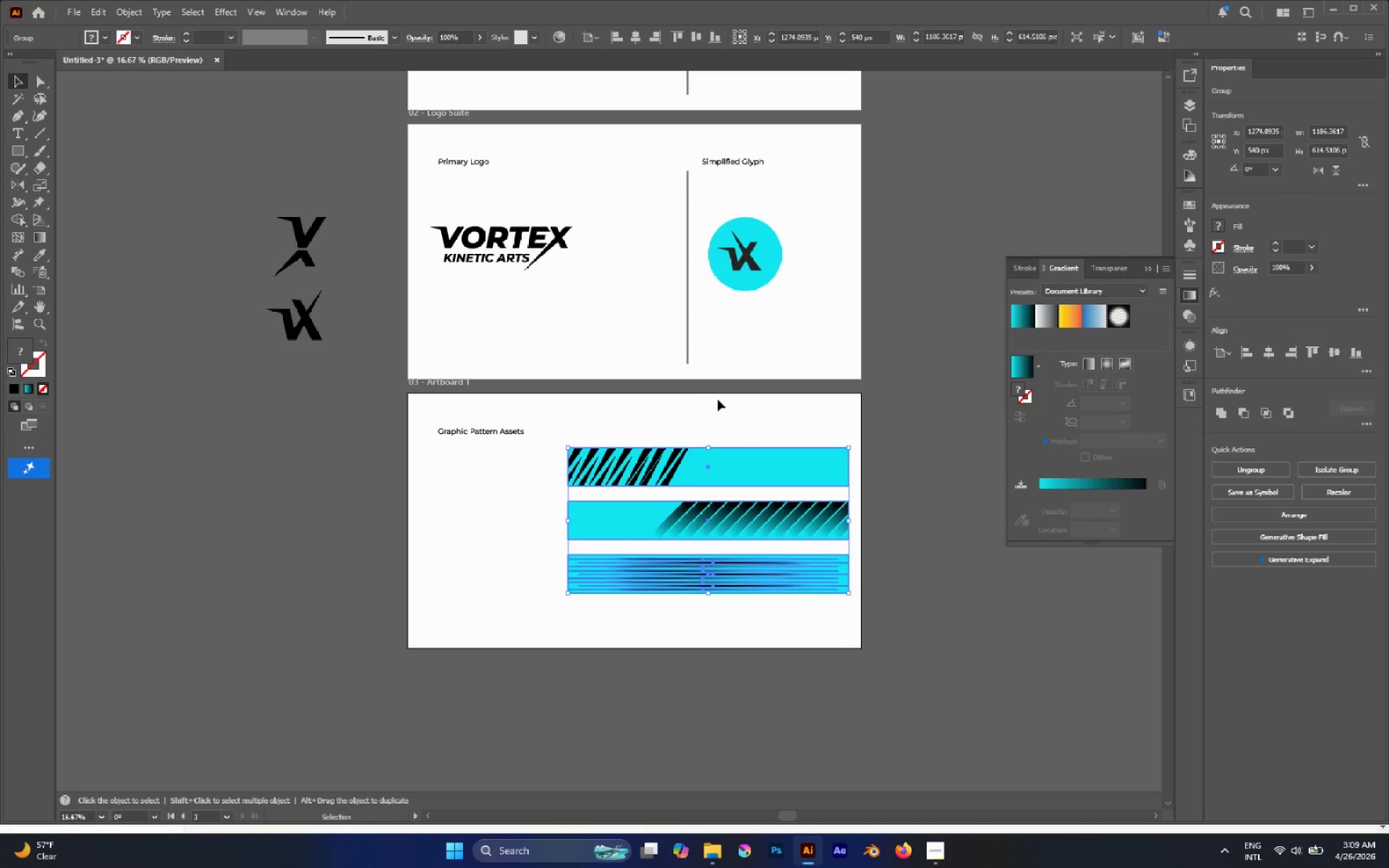 
left_click([718, 399])
 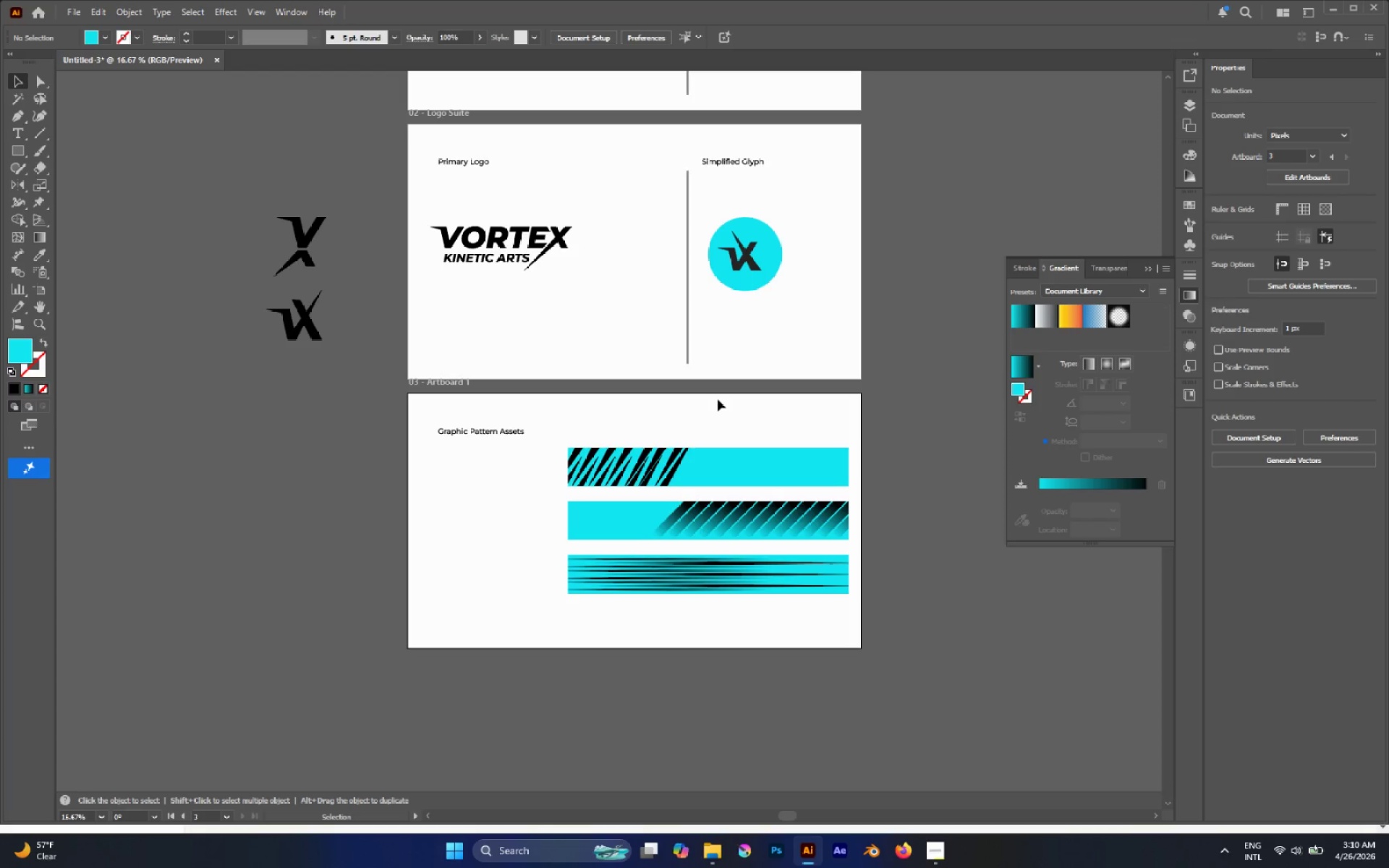 
wait(37.5)
 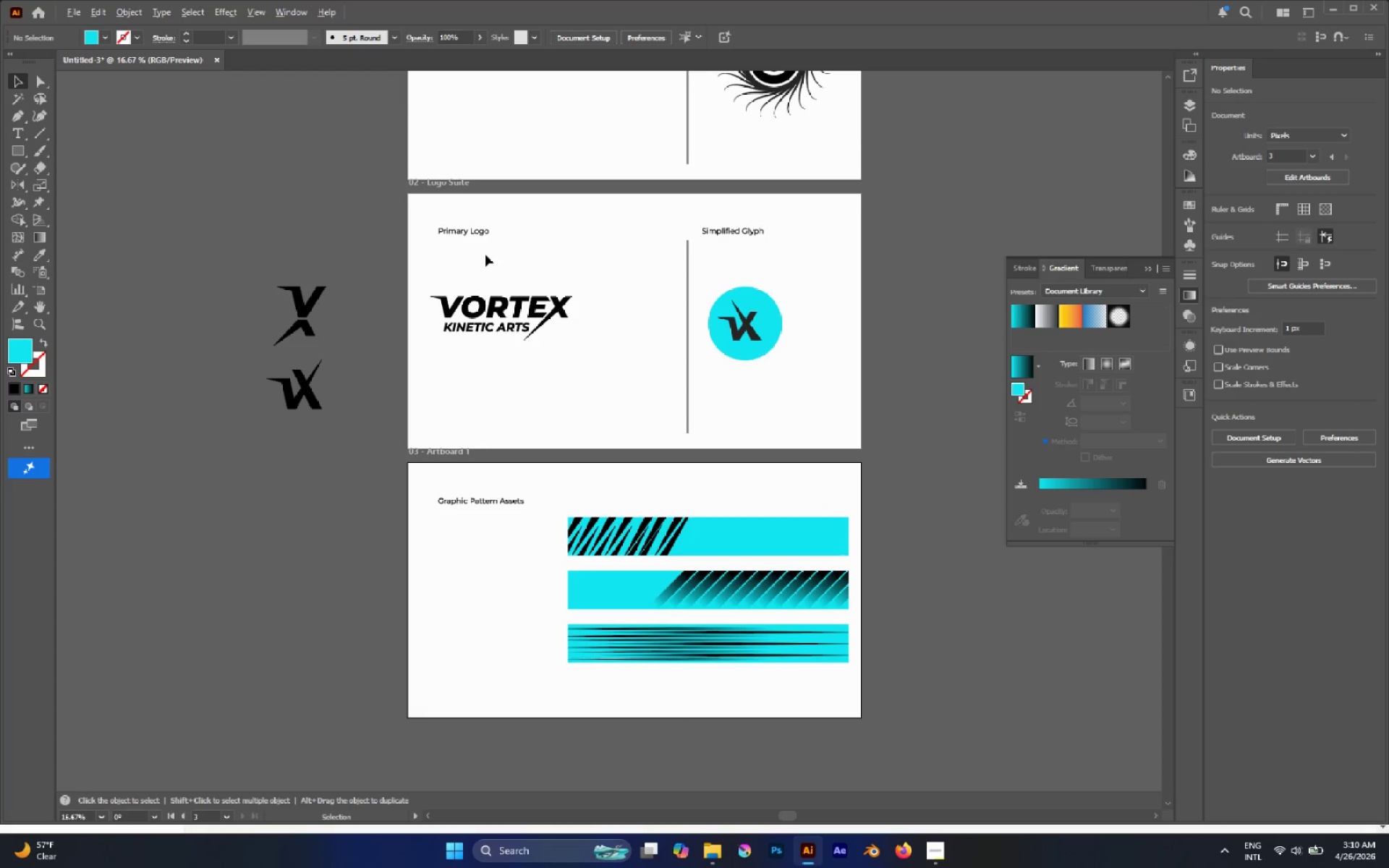 
key(Alt+AltLeft)
 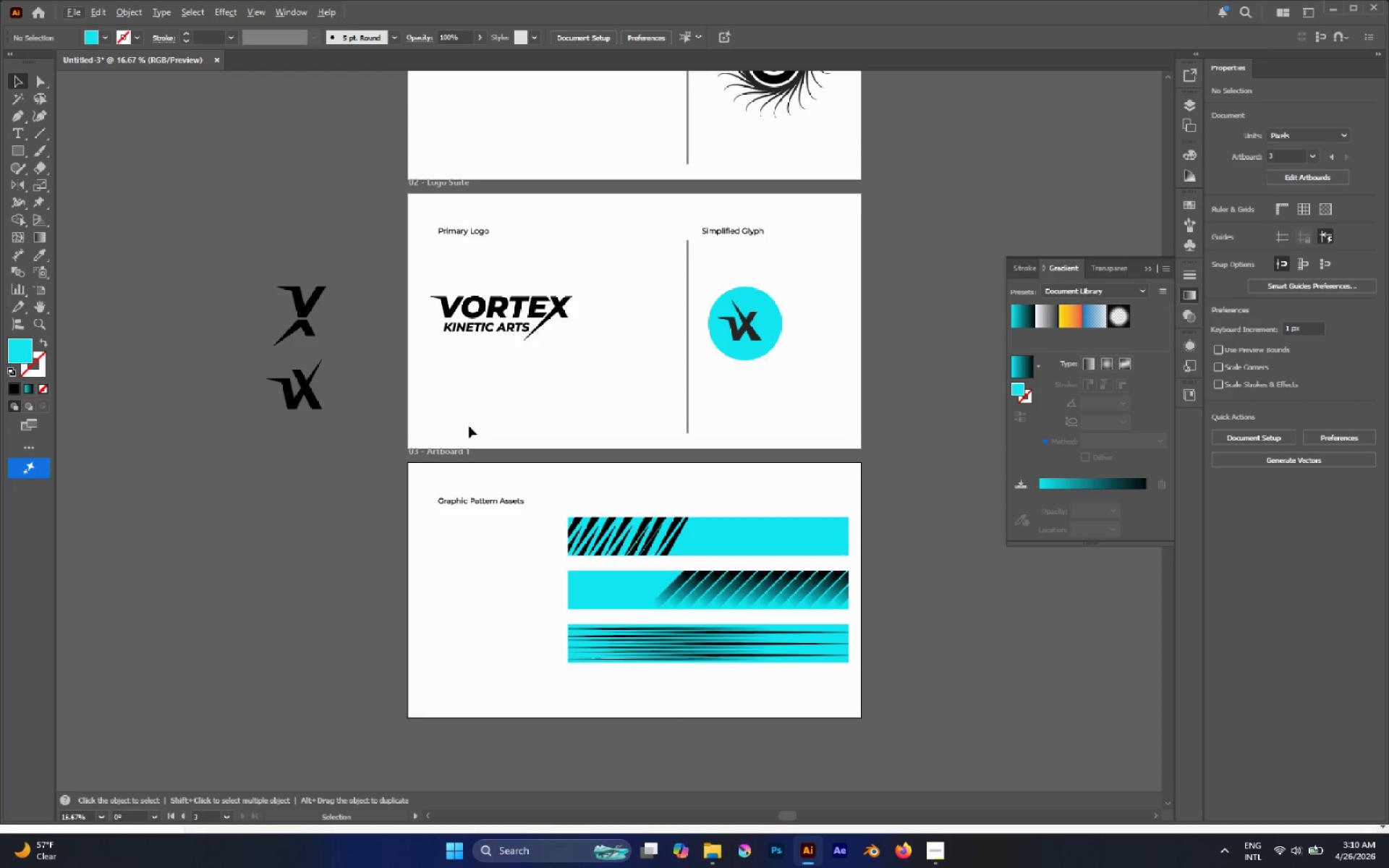 
scroll: coordinate [485, 255], scroll_direction: up, amount: 4.0
 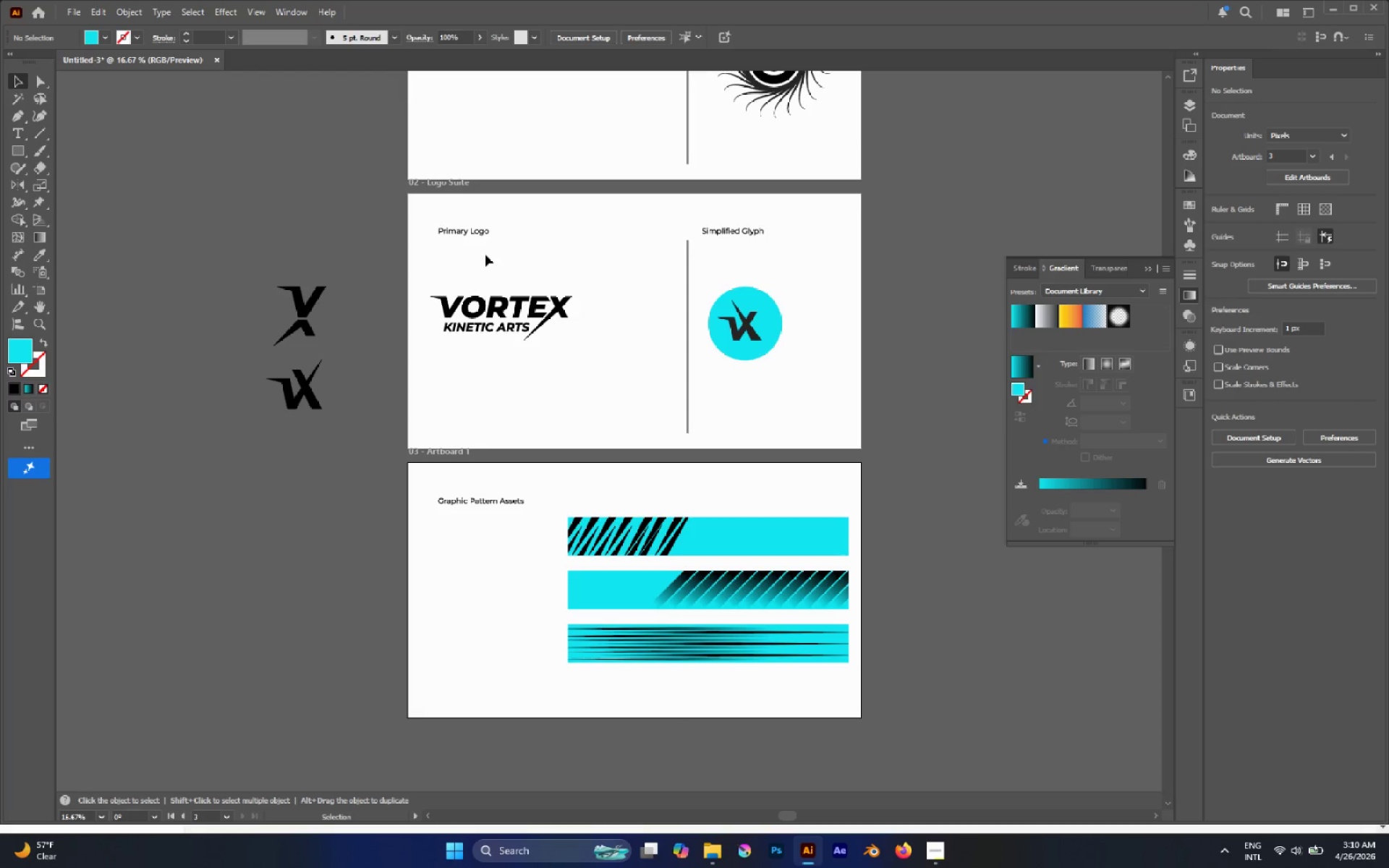 
hold_key(key=AltLeft, duration=1.47)
left_click_drag(start_coordinate=[469, 502], to_coordinate=[470, 534])
 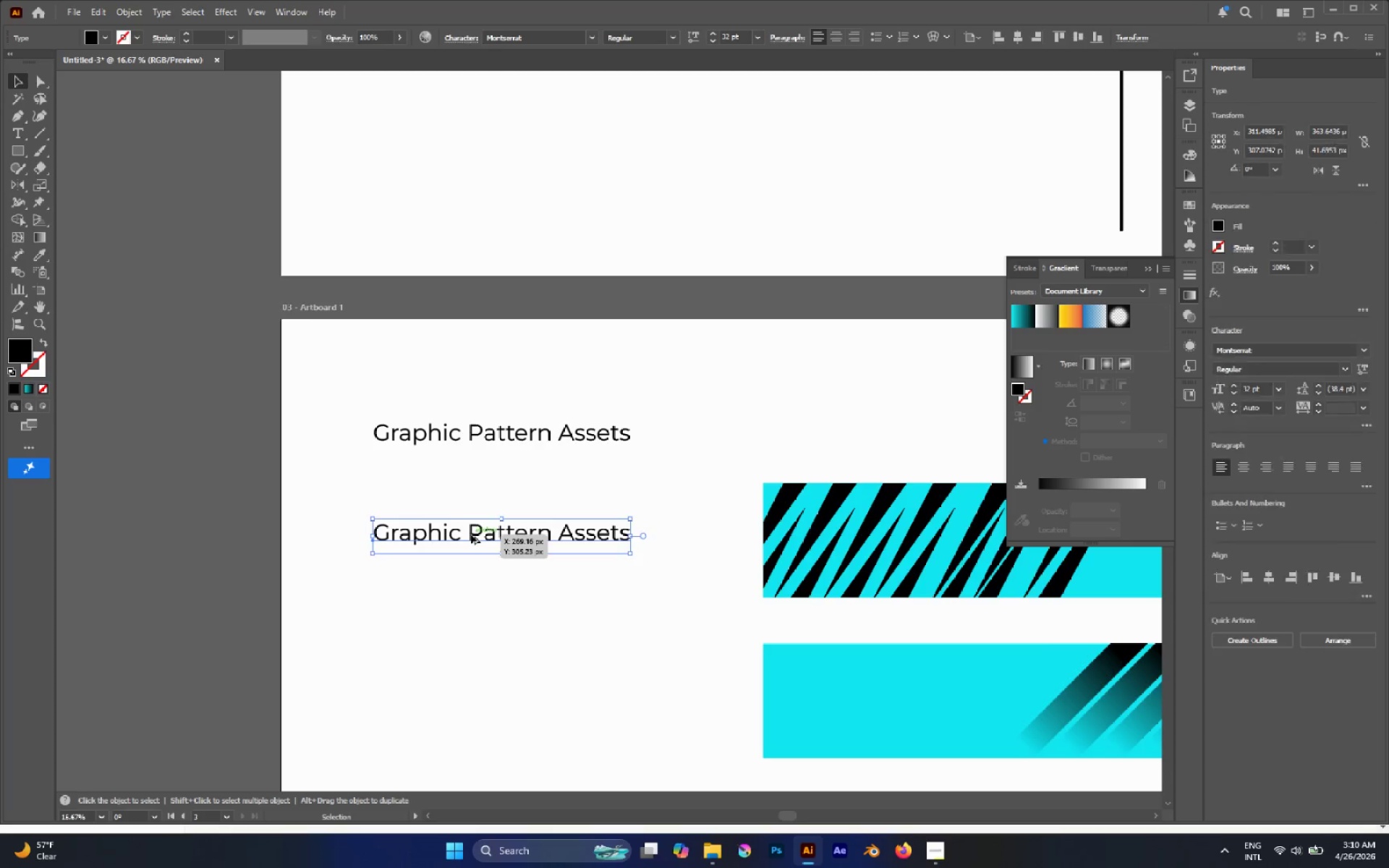 
hold_key(key=ShiftLeft, duration=0.64)
 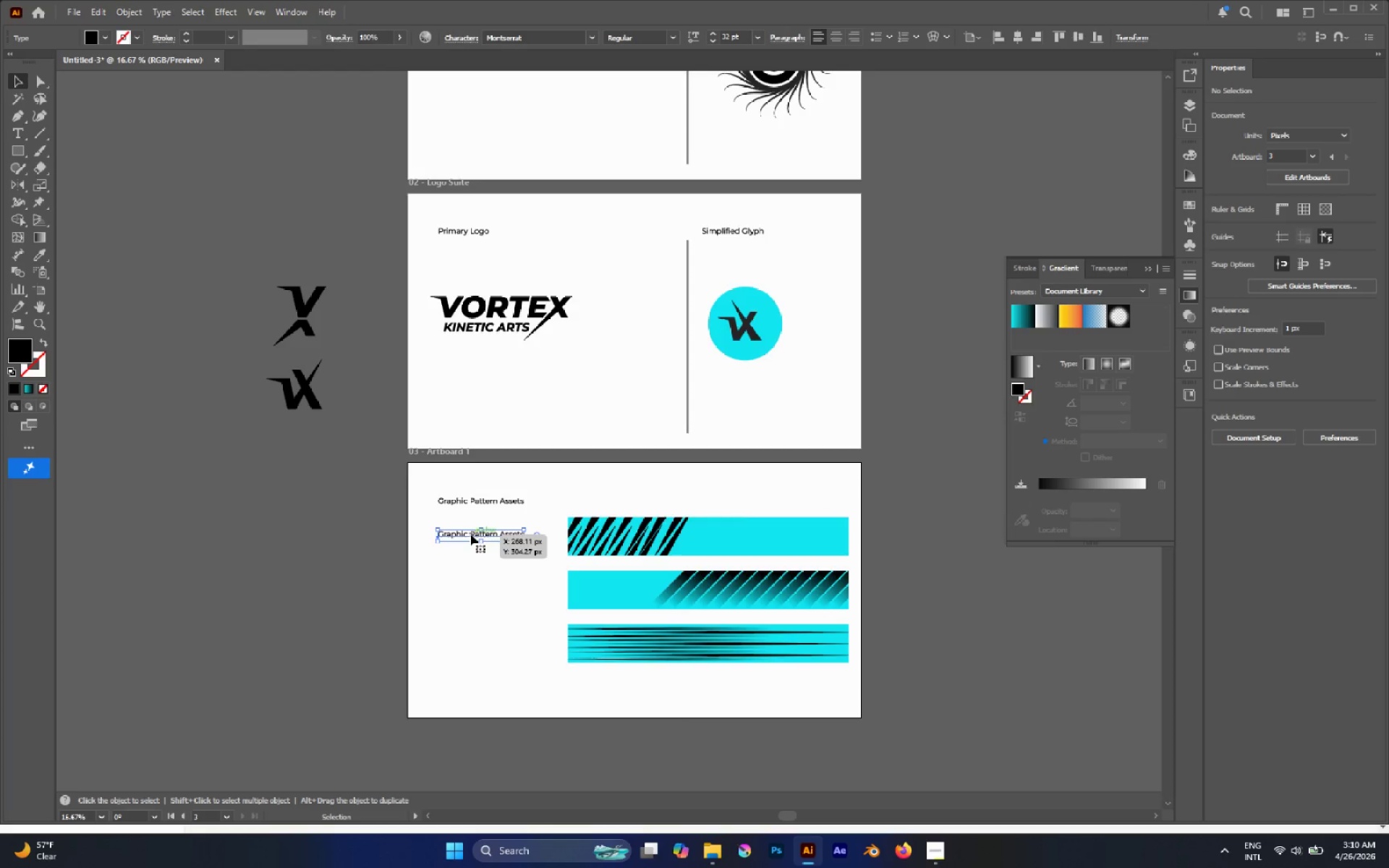 
hold_key(key=AltLeft, duration=0.55)
scroll: coordinate [471, 535], scroll_direction: up, amount: 2.0
 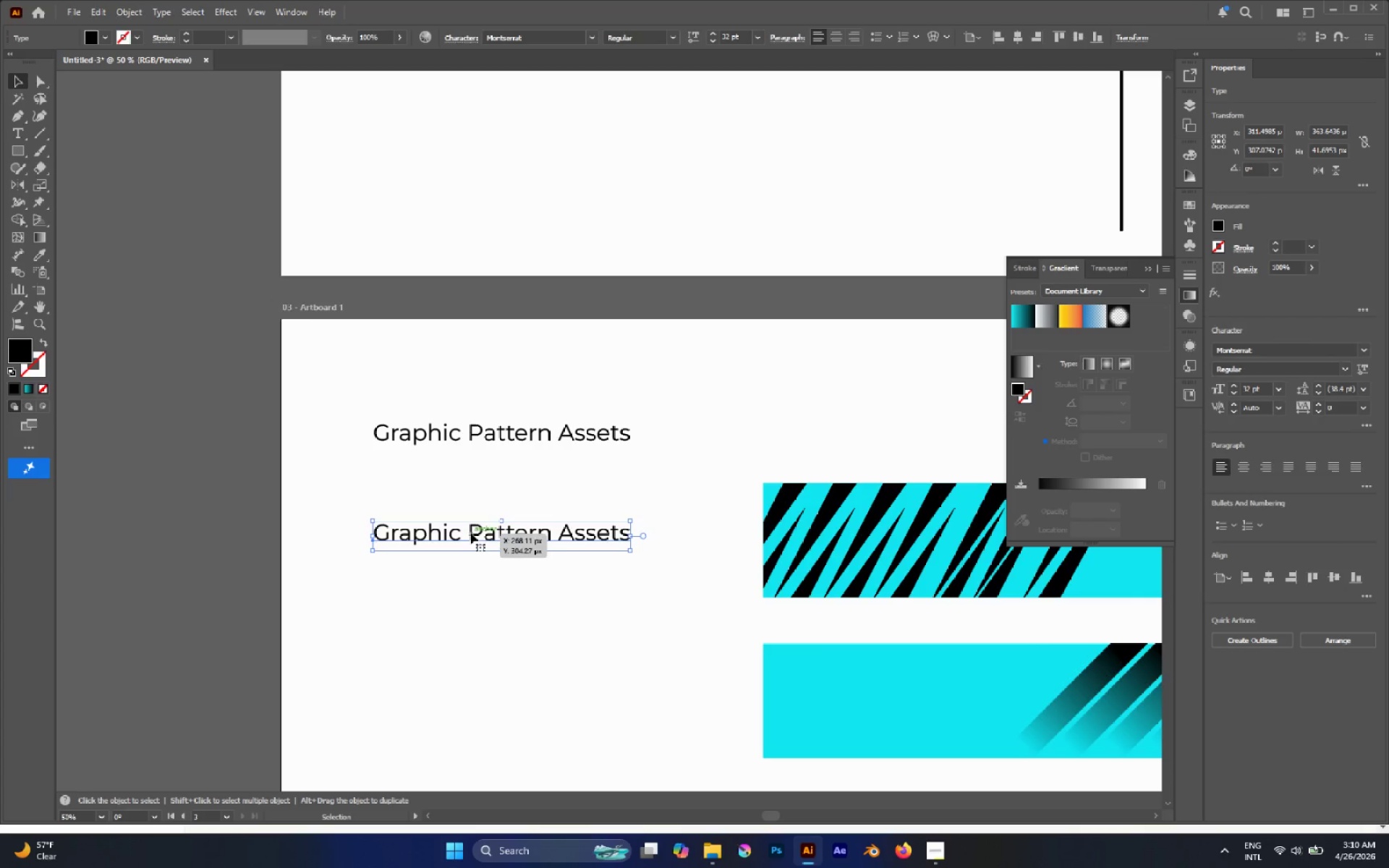 
double_click([470, 532])
 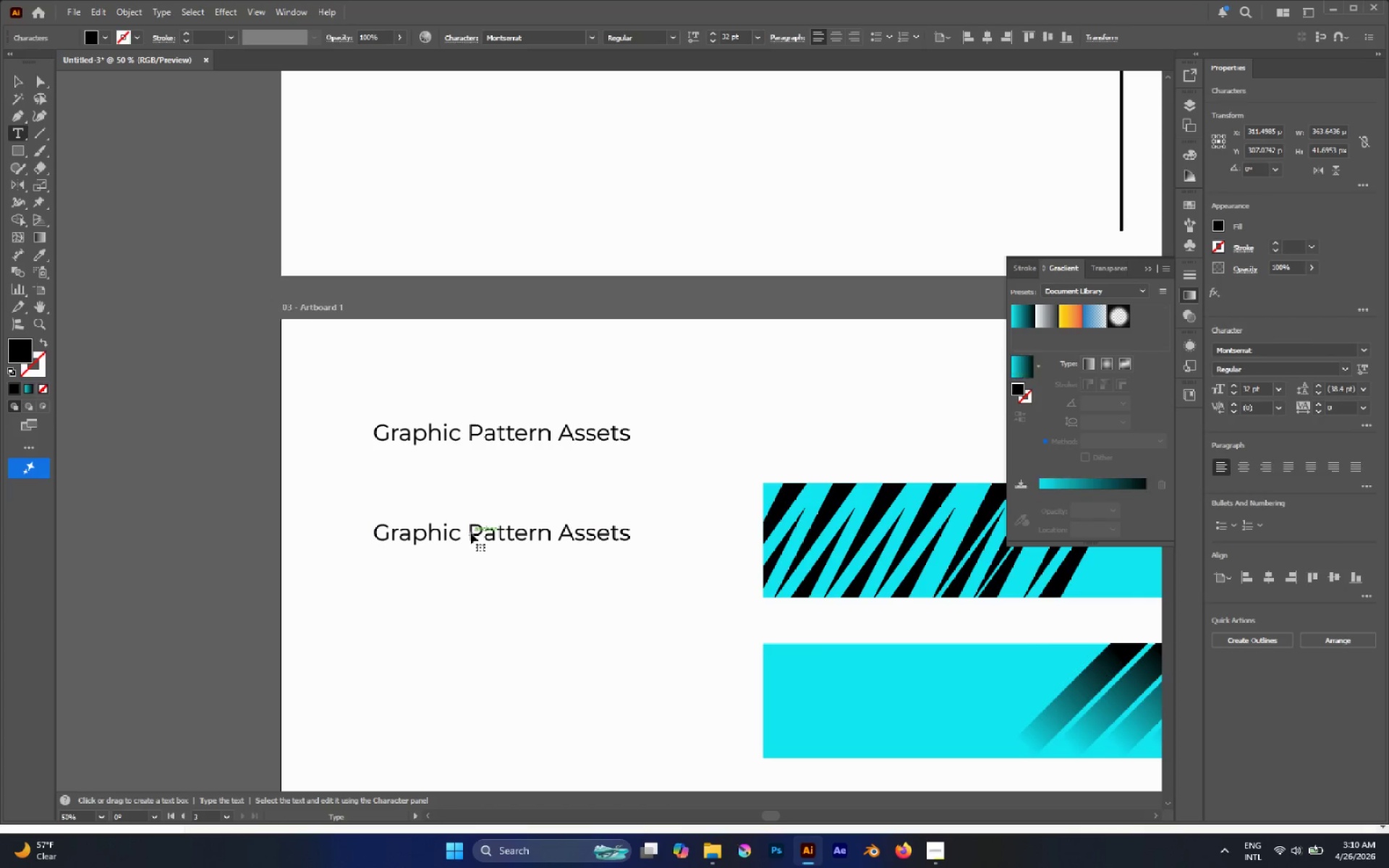 
triple_click([470, 532])
 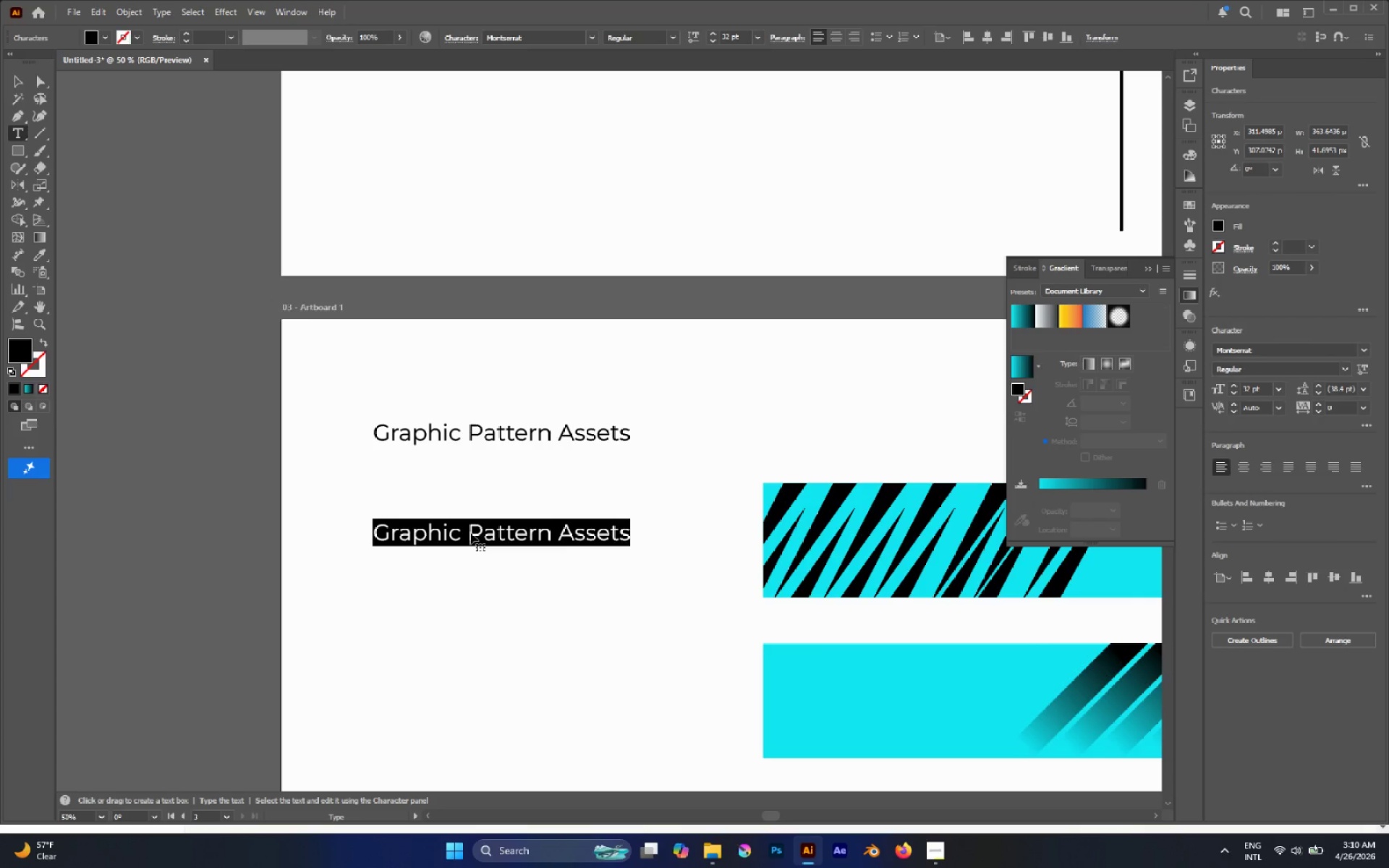 
hold_key(key=ShiftLeft, duration=0.66)
 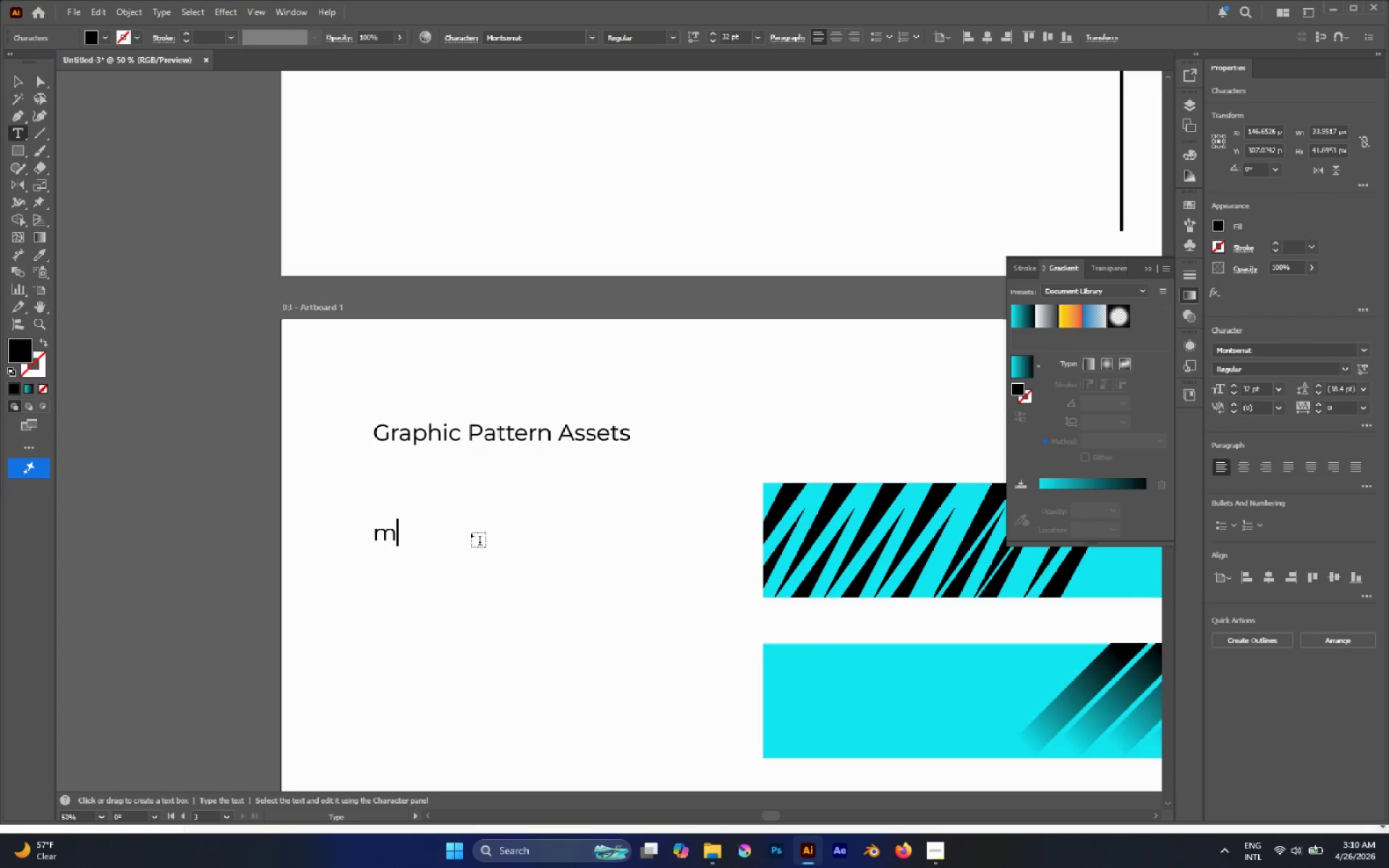 
hold_key(key=M, duration=1.53)
 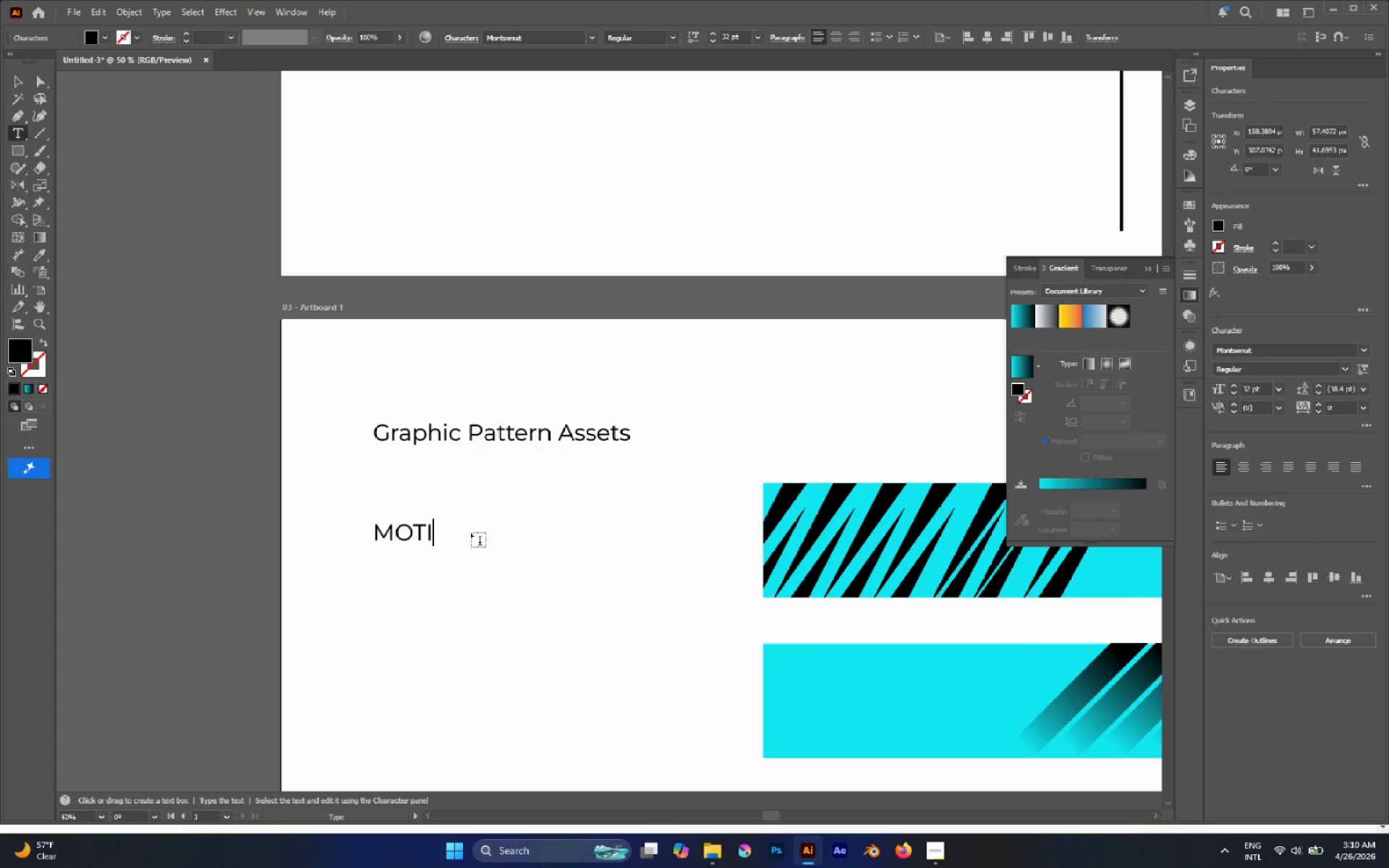 
key(Backspace)
type(otion)
 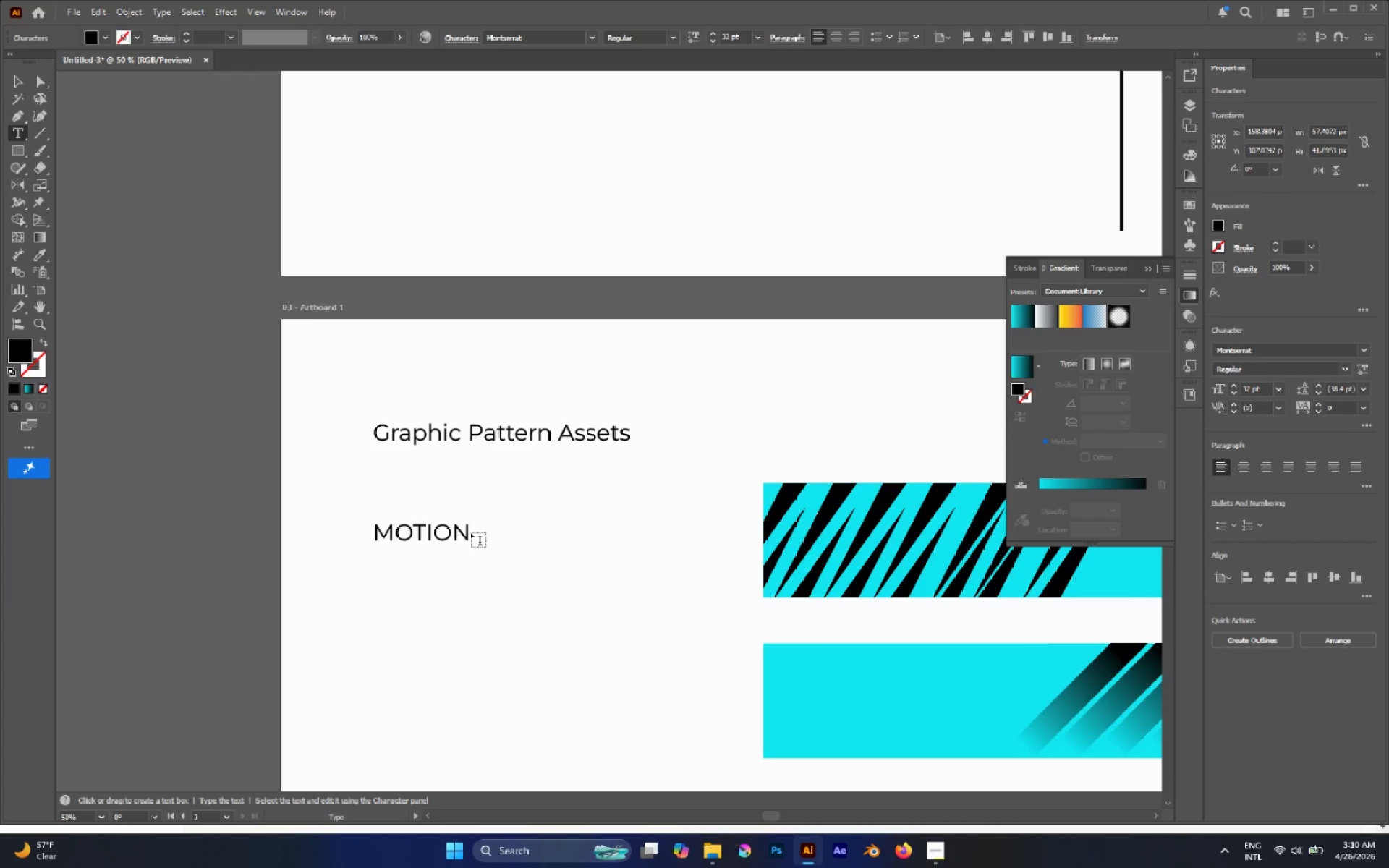 
key(Enter)
 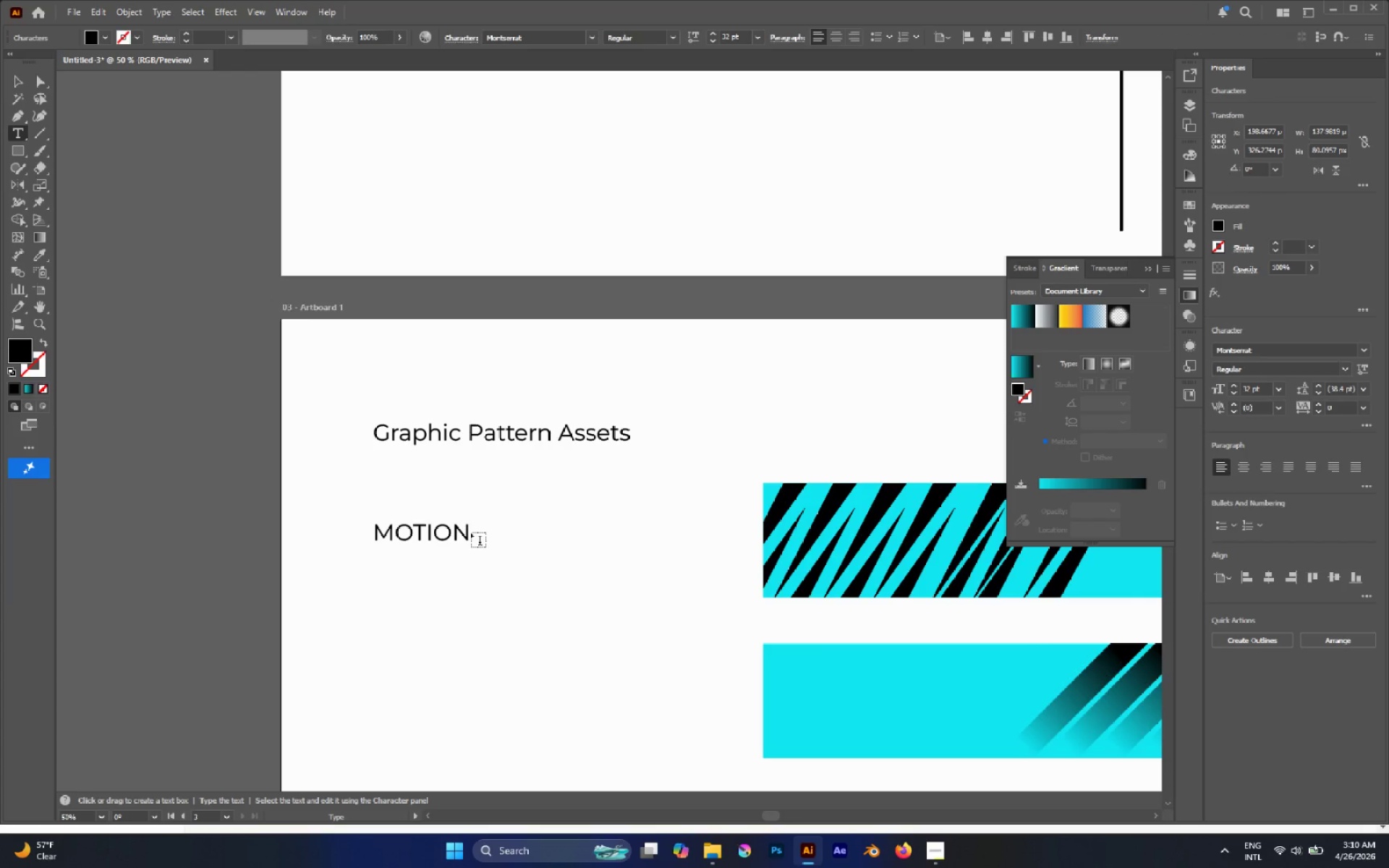 
type(Brush)
key(Backspace)
key(Backspace)
key(Backspace)
key(Backspace)
key(Backspace)
type(brush)
key(Escape)
 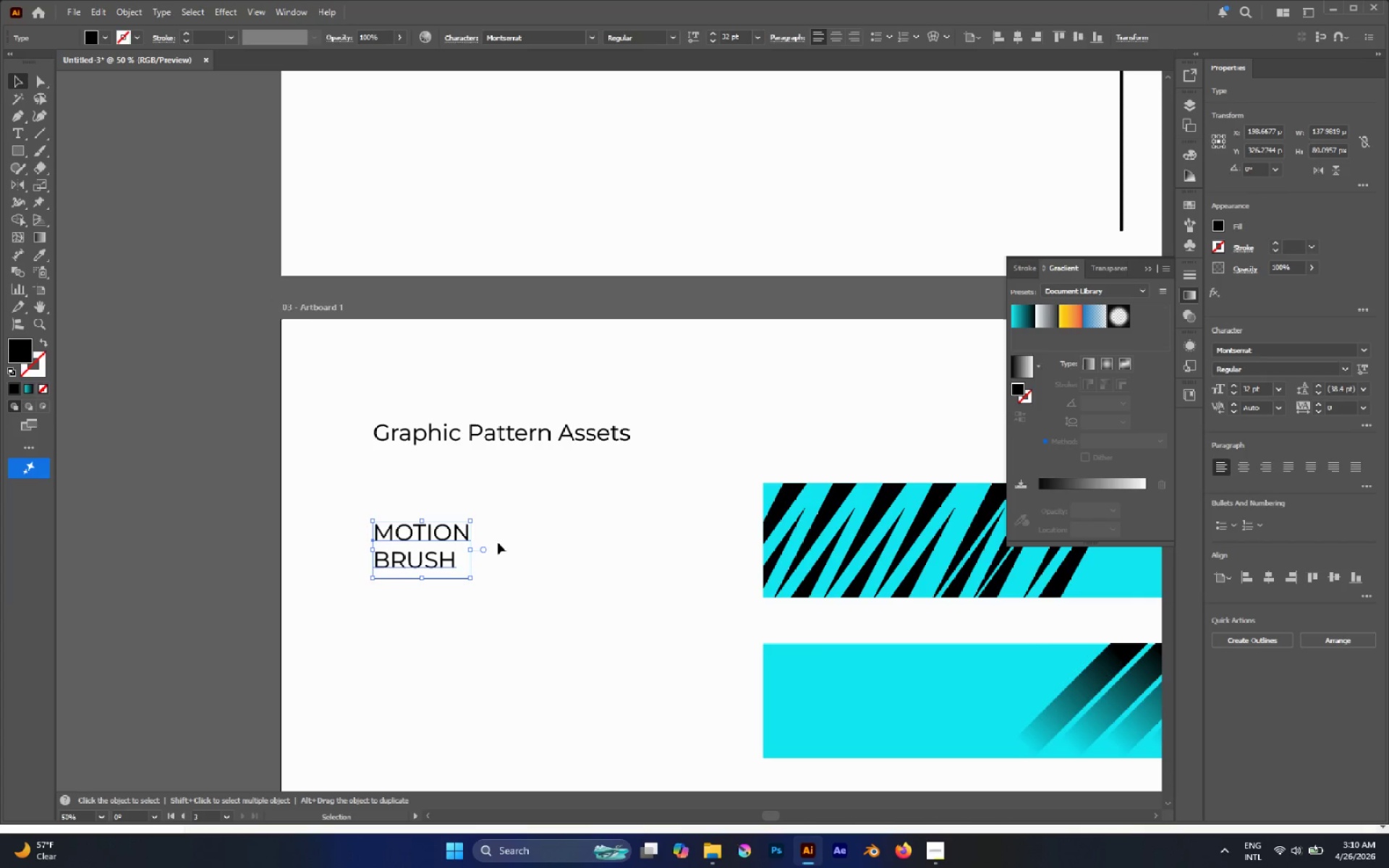 
hold_key(key=AltLeft, duration=2.03)
left_click_drag(start_coordinate=[436, 567], to_coordinate=[568, 579])
 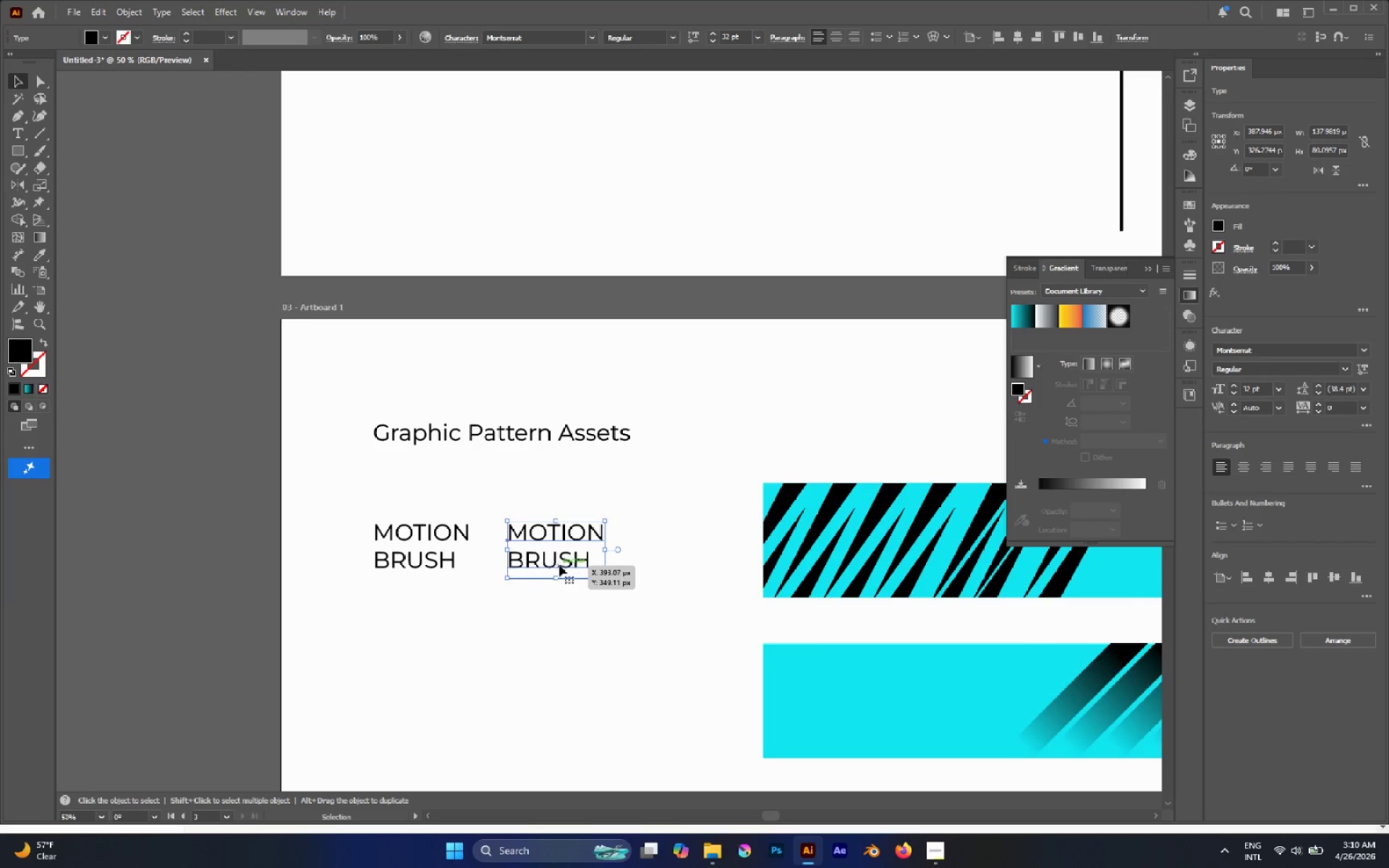 
hold_key(key=ShiftLeft, duration=1.34)
 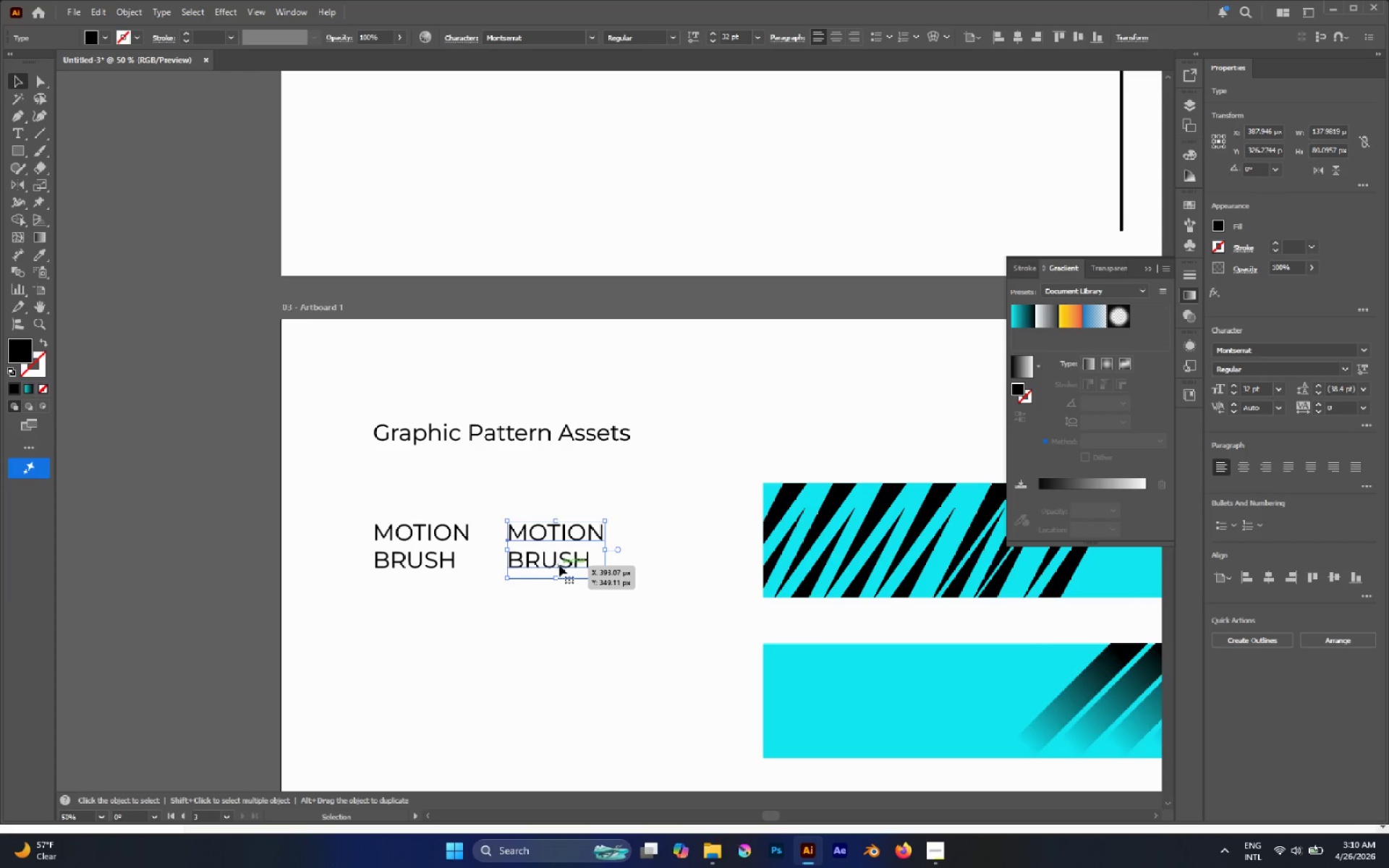 
double_click([559, 565])
 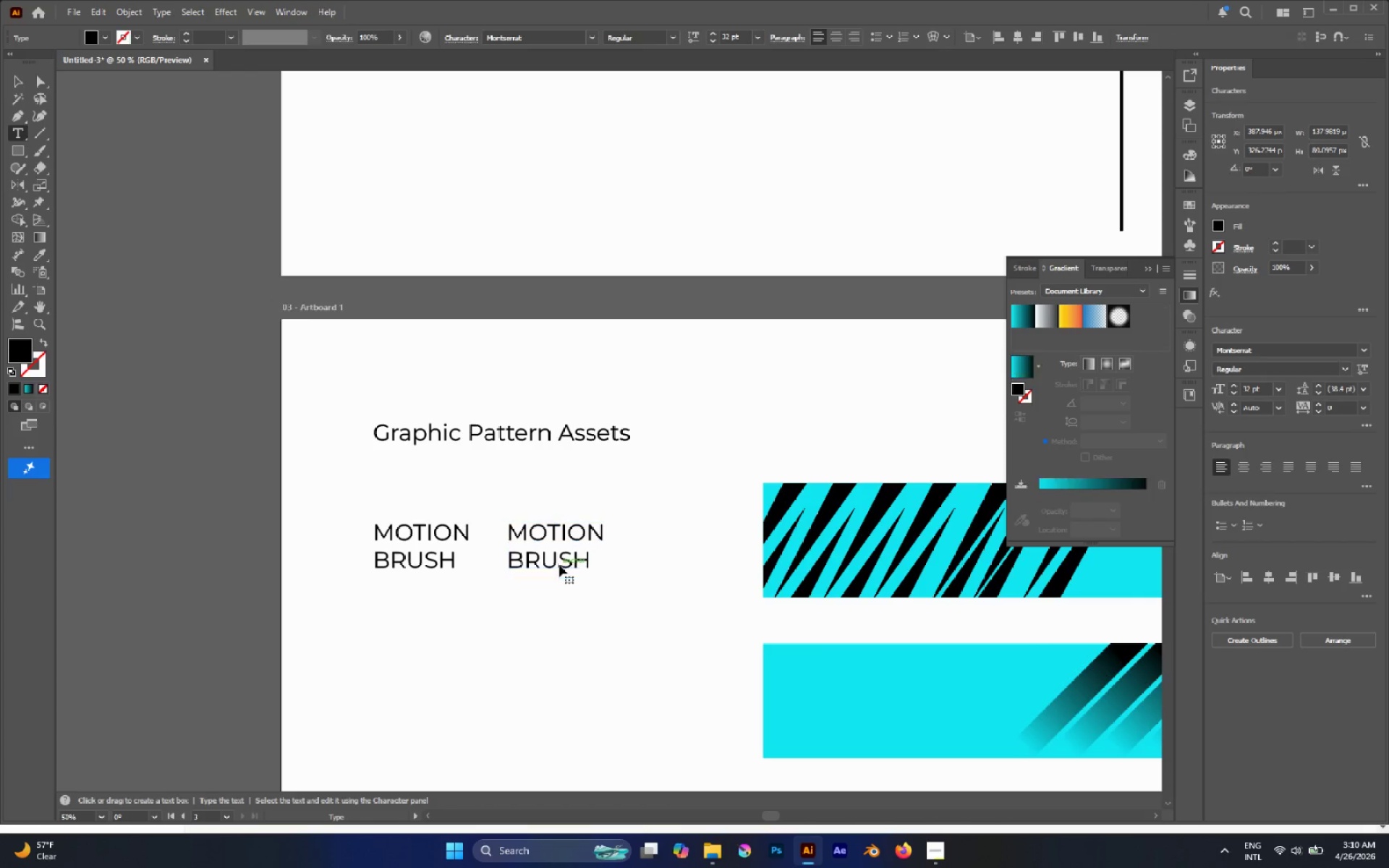 
triple_click([559, 565])
 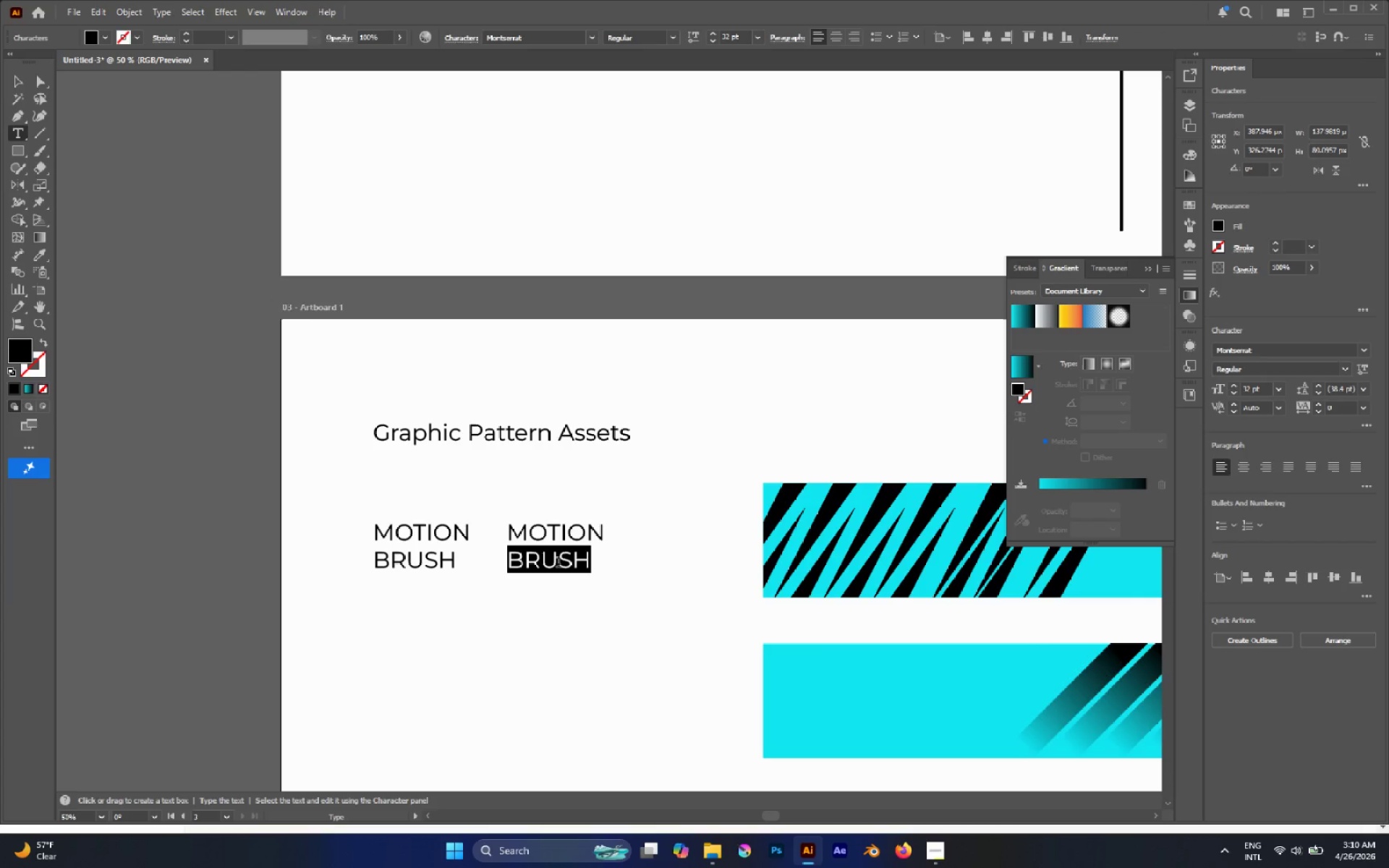 
key(Control+A)
 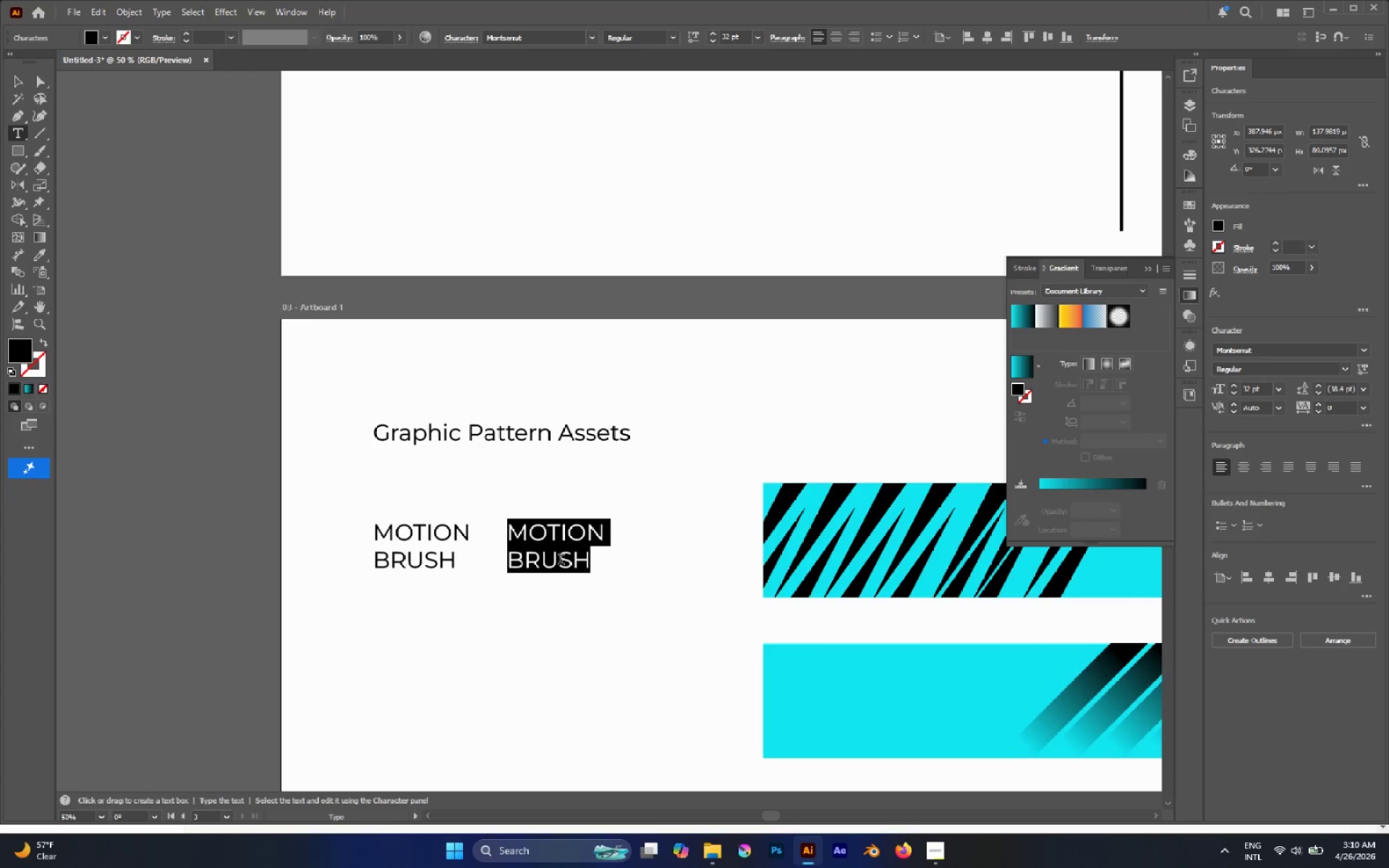 
type(#1)
key(Escape)
 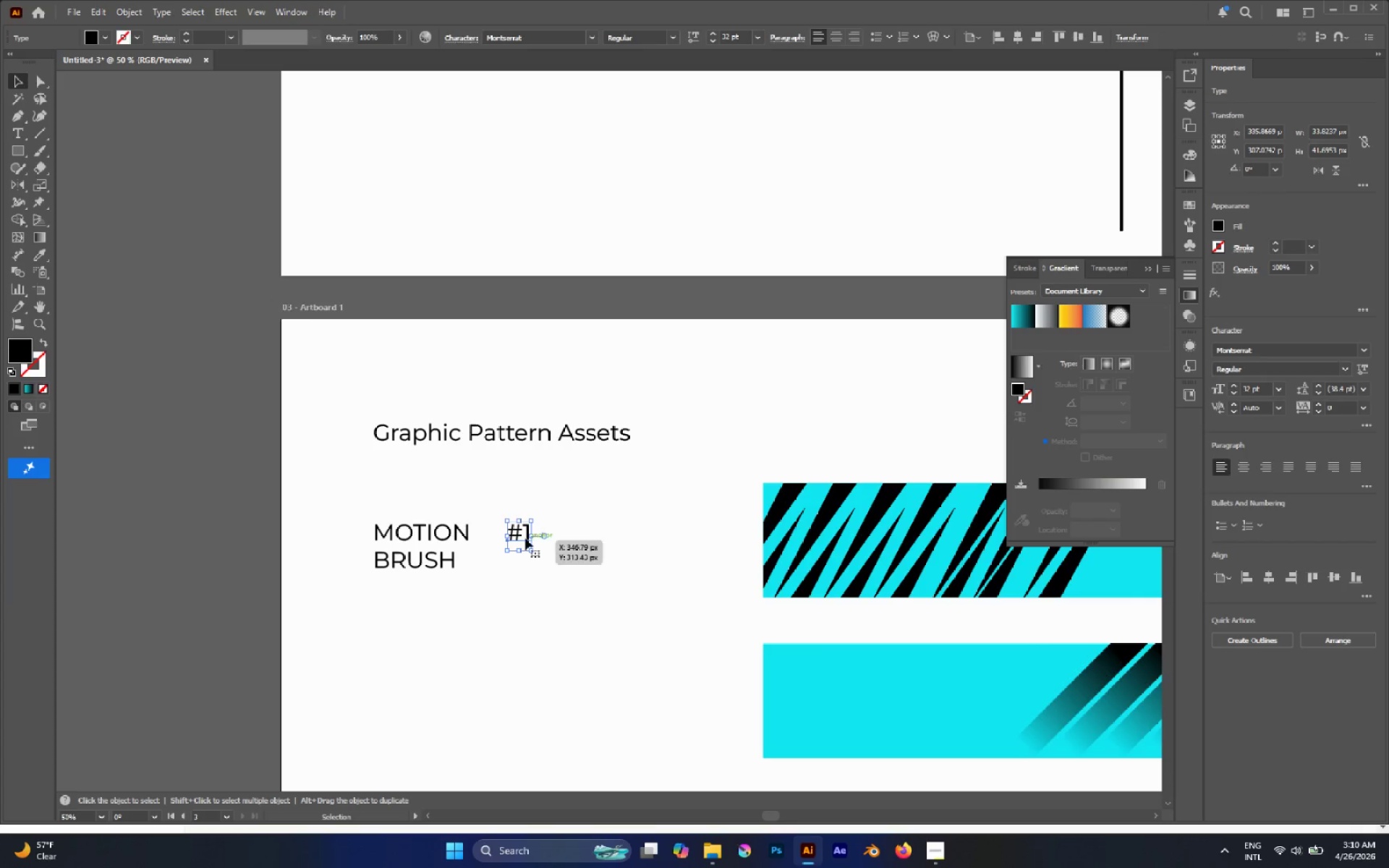 
hold_key(key=ShiftLeft, duration=1.5)
left_click_drag(start_coordinate=[533, 553], to_coordinate=[583, 605])
 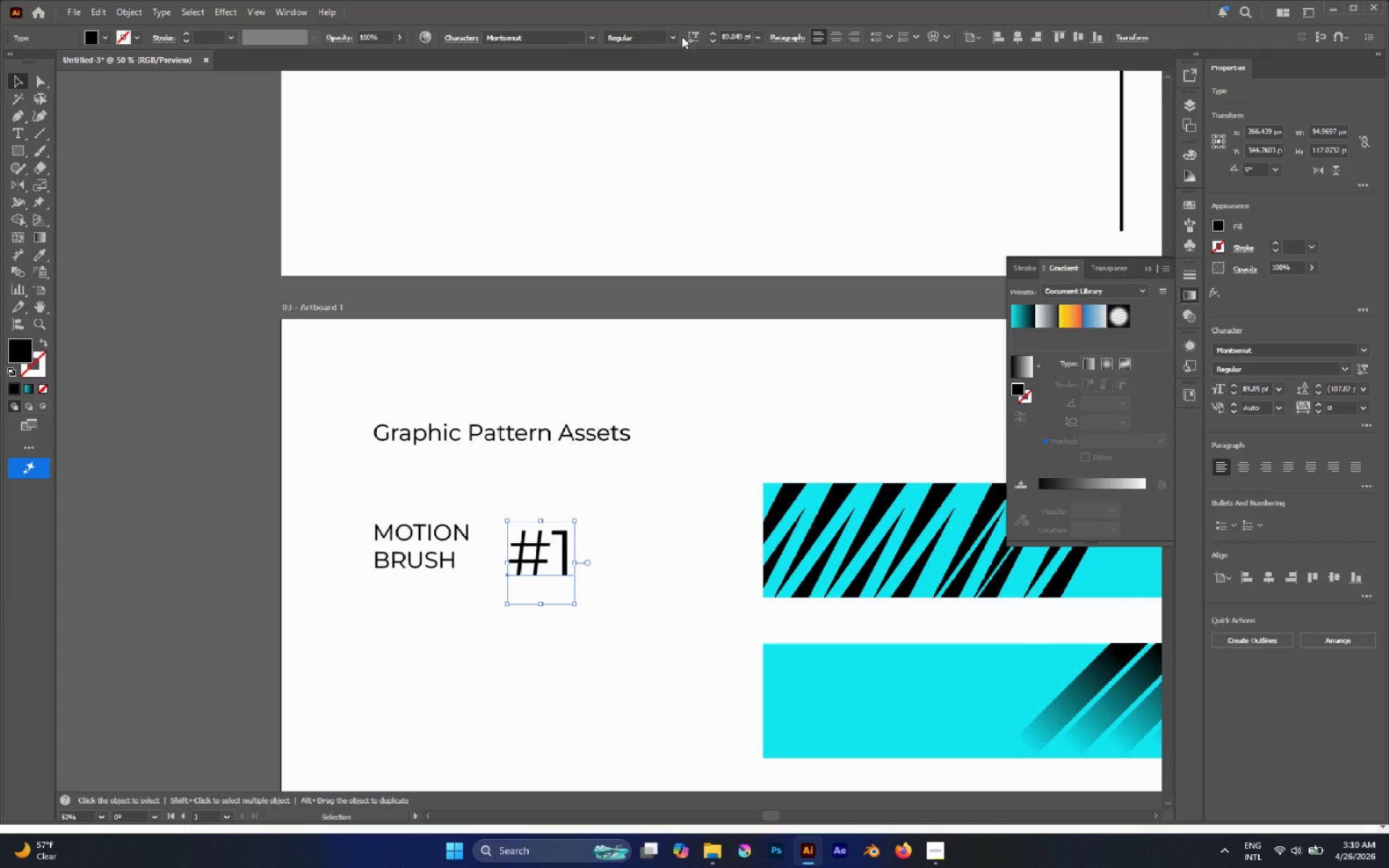 
left_click([678, 36])
 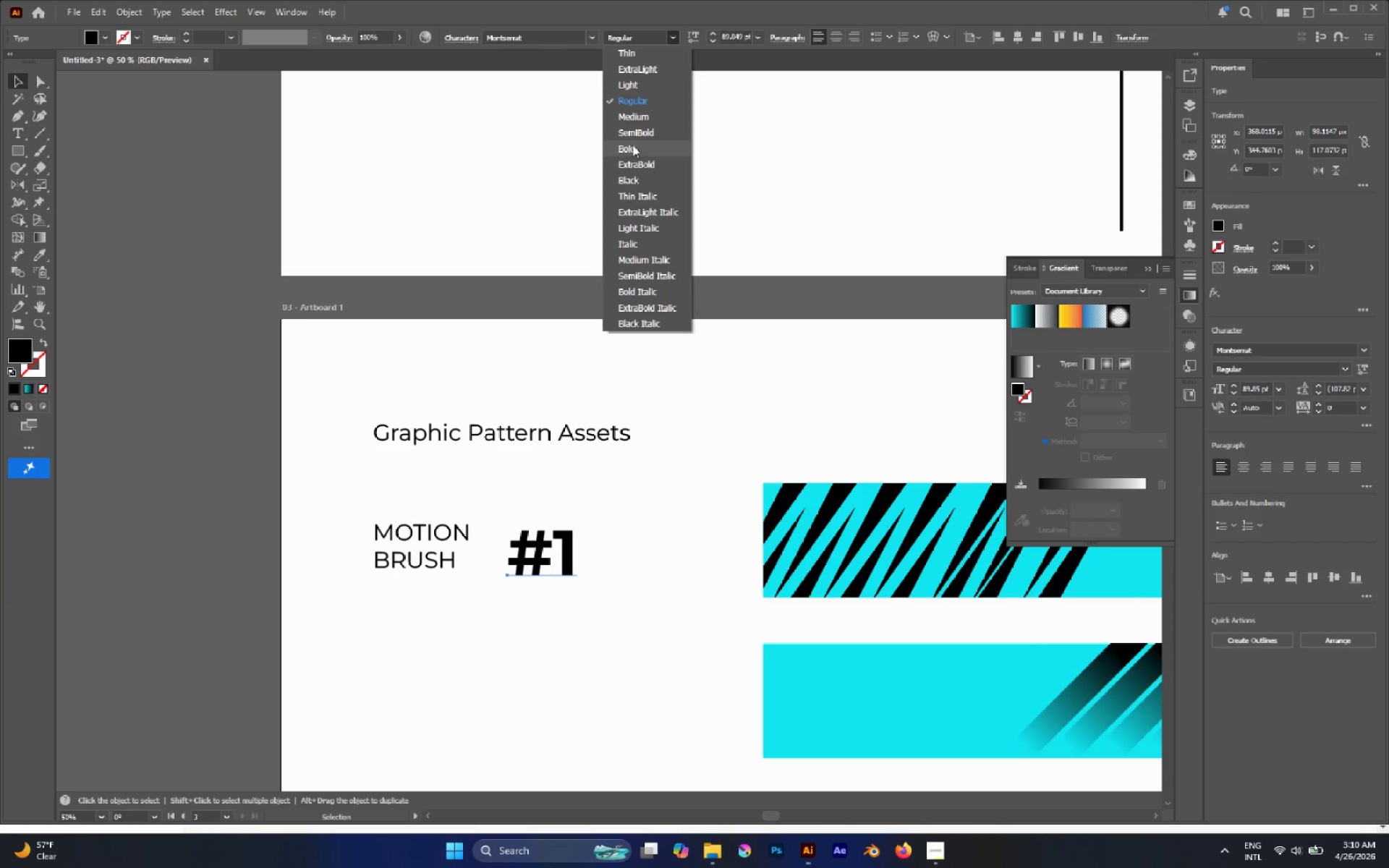 
left_click([632, 143])
 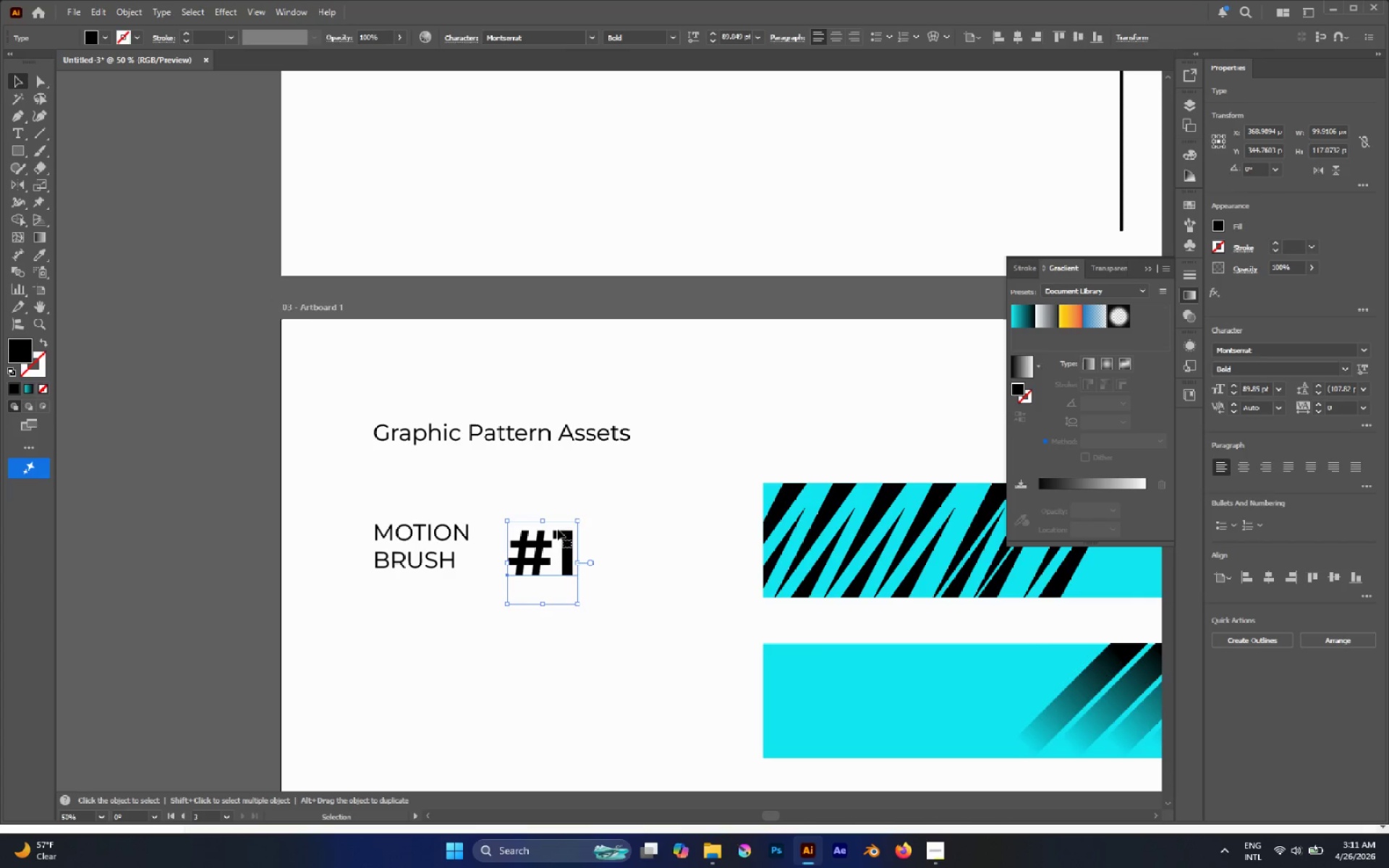 
left_click_drag(start_coordinate=[557, 535], to_coordinate=[510, 545])
 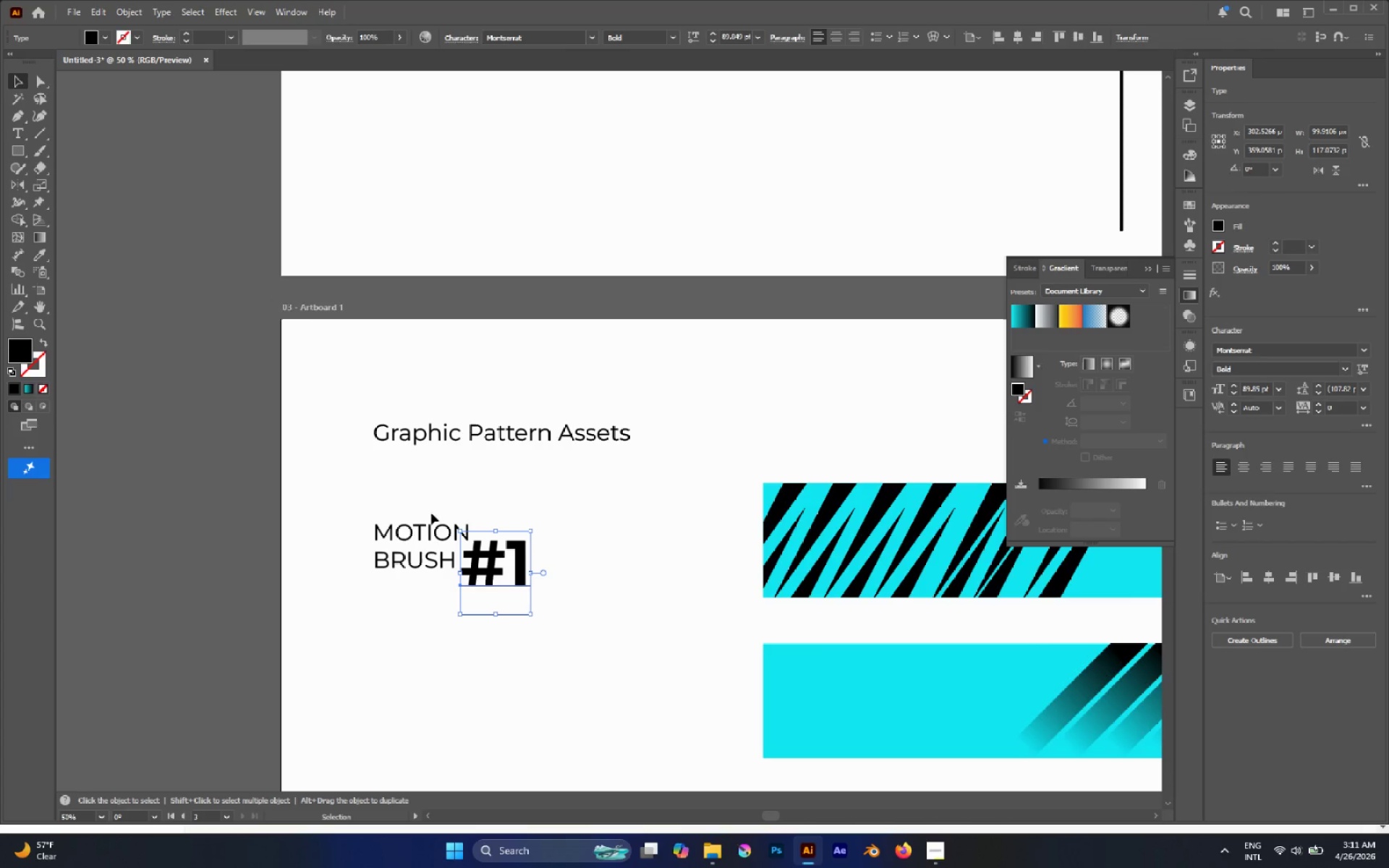 
left_click_drag(start_coordinate=[422, 510], to_coordinate=[520, 584])
 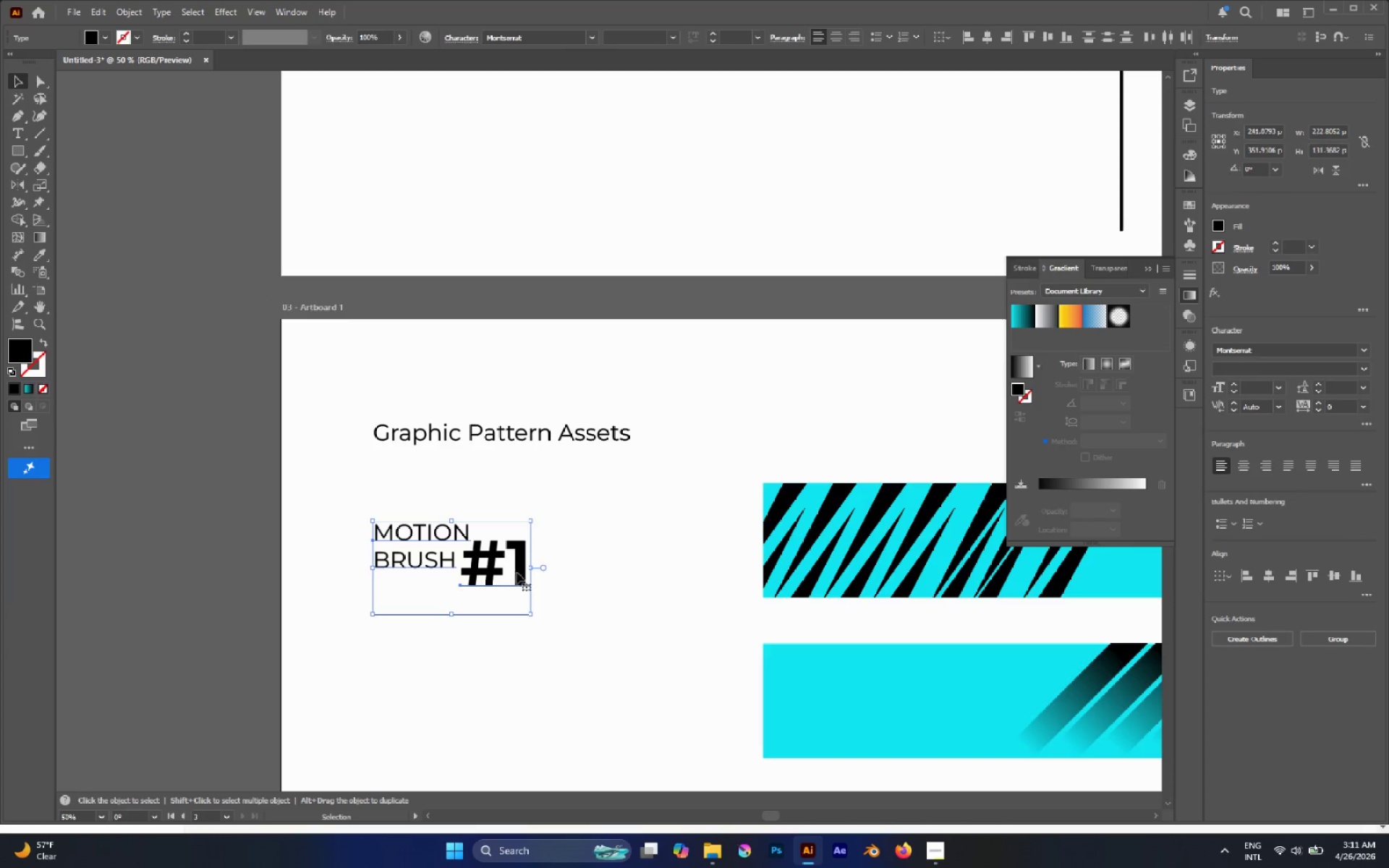 
hold_key(key=AltLeft, duration=2.05)
 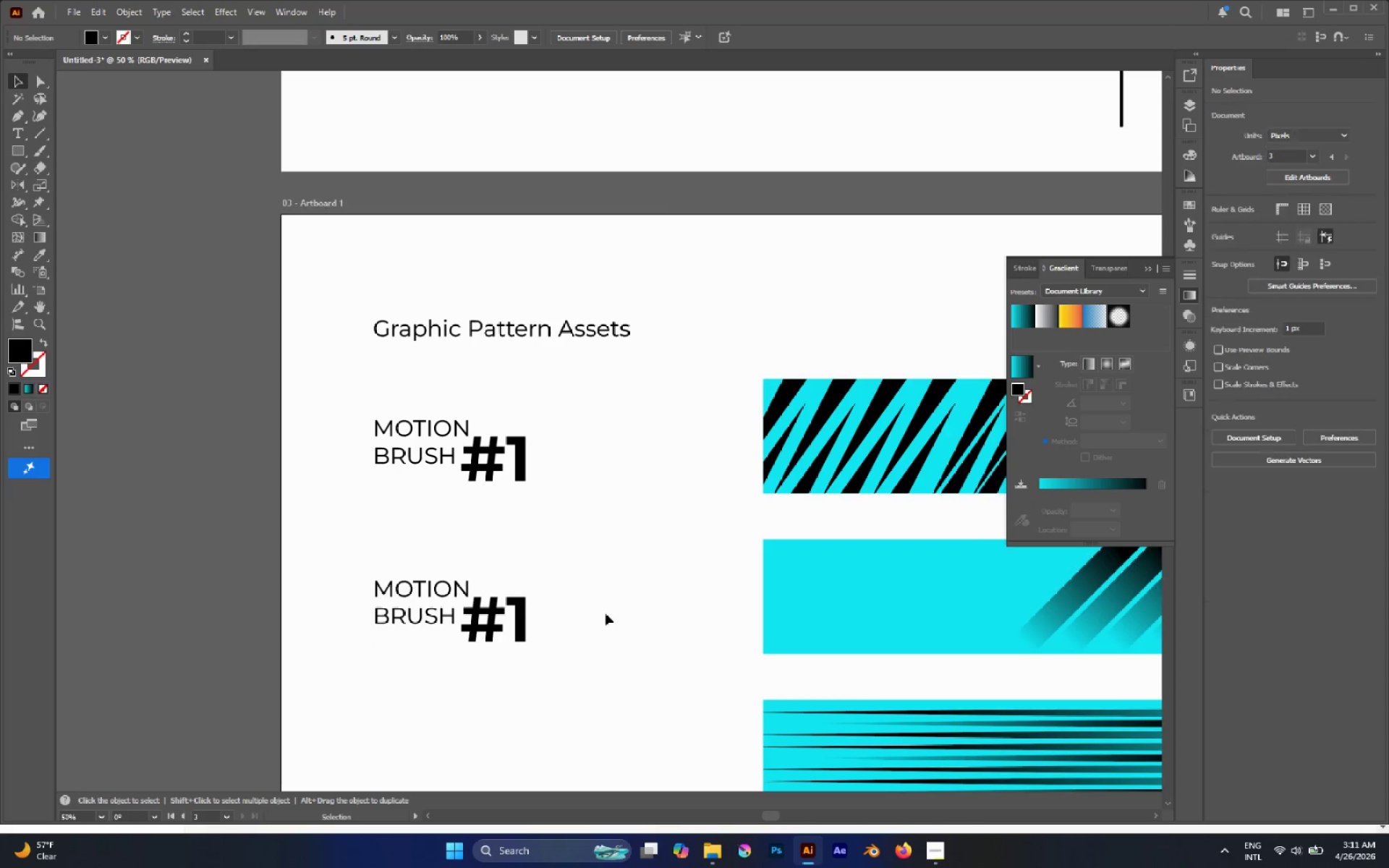 
scroll: coordinate [505, 569], scroll_direction: down, amount: 5.0
 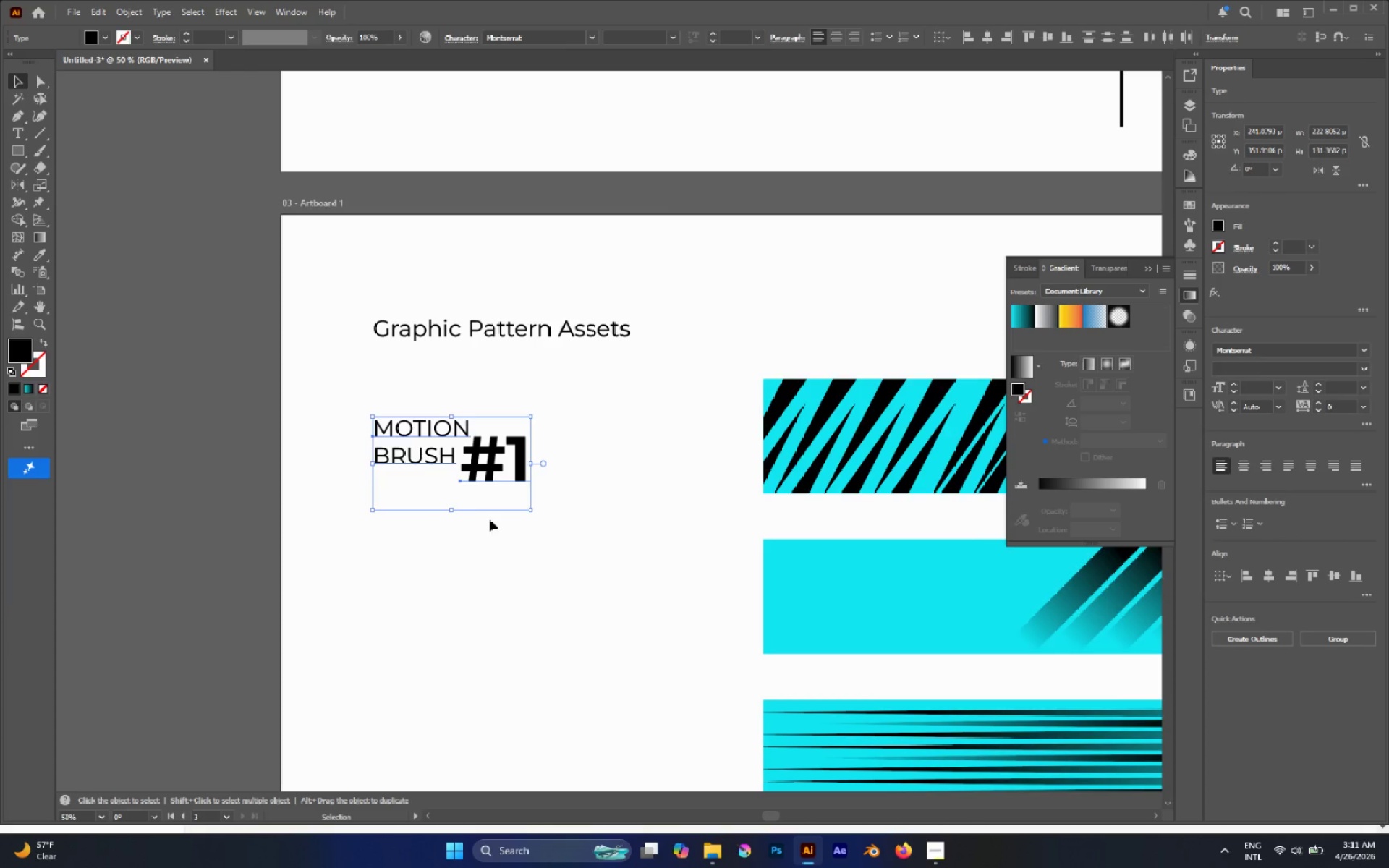 
left_click_drag(start_coordinate=[492, 467], to_coordinate=[501, 629])
 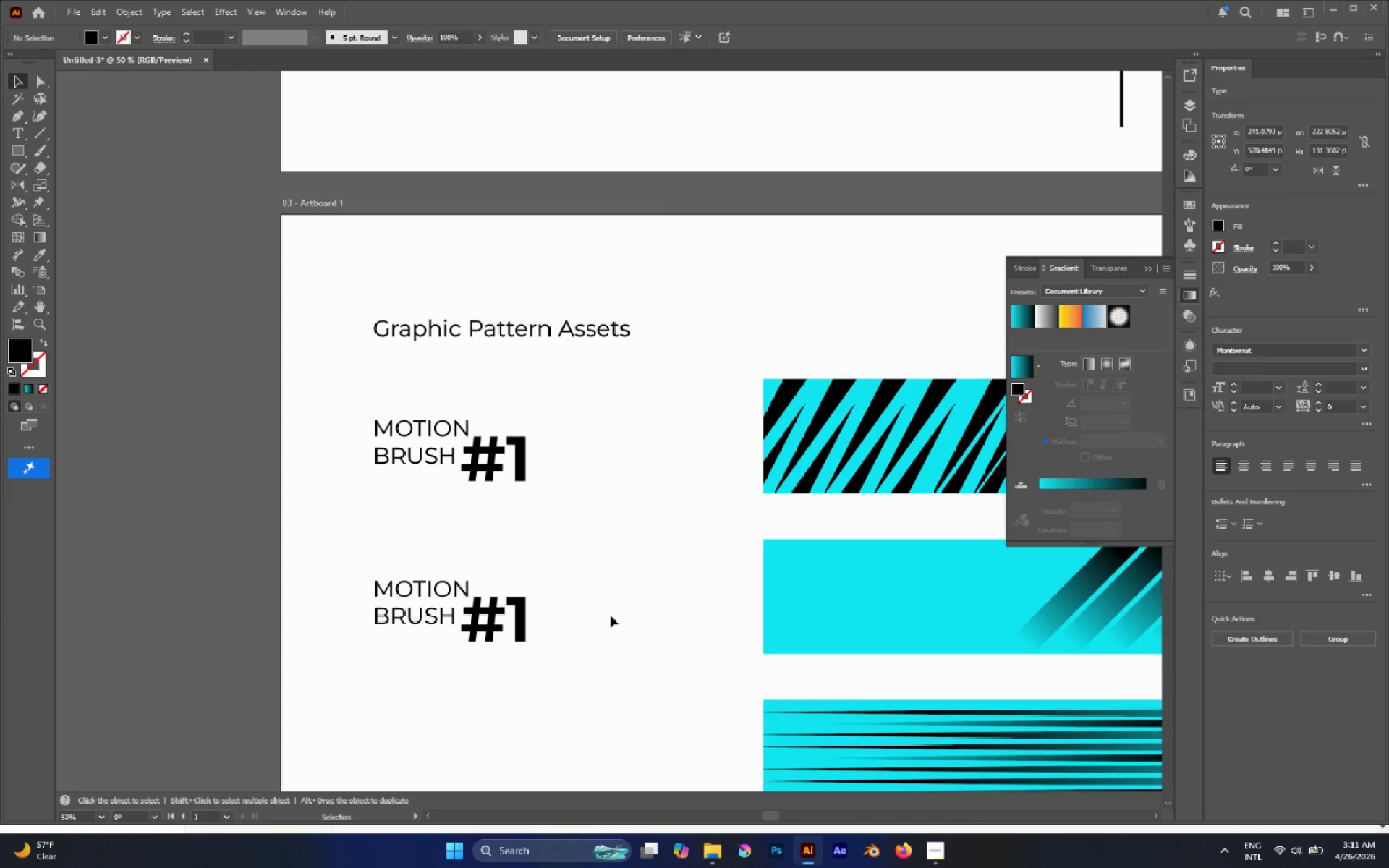 
hold_key(key=ShiftLeft, duration=1.55)
 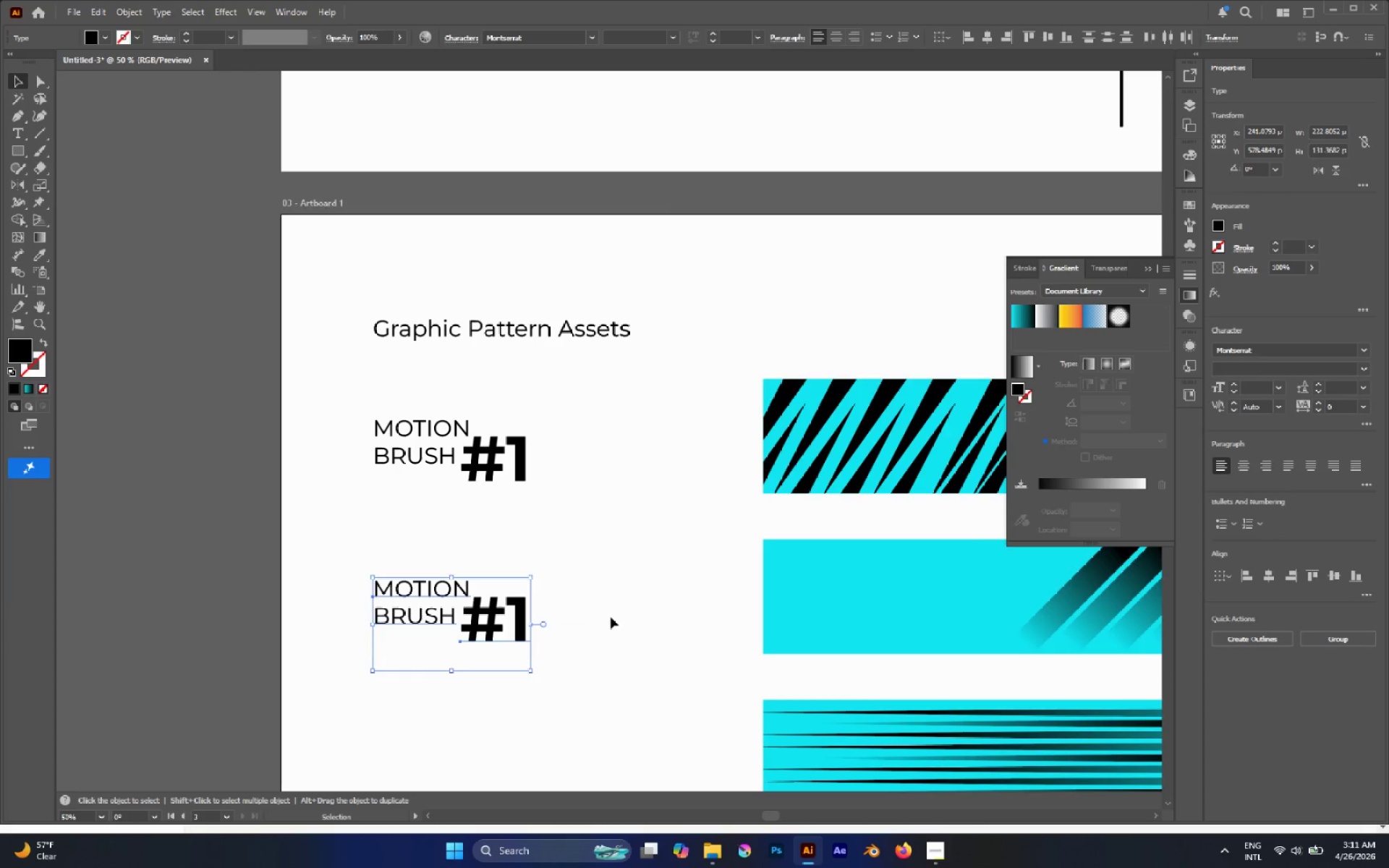 
left_click([611, 617])
 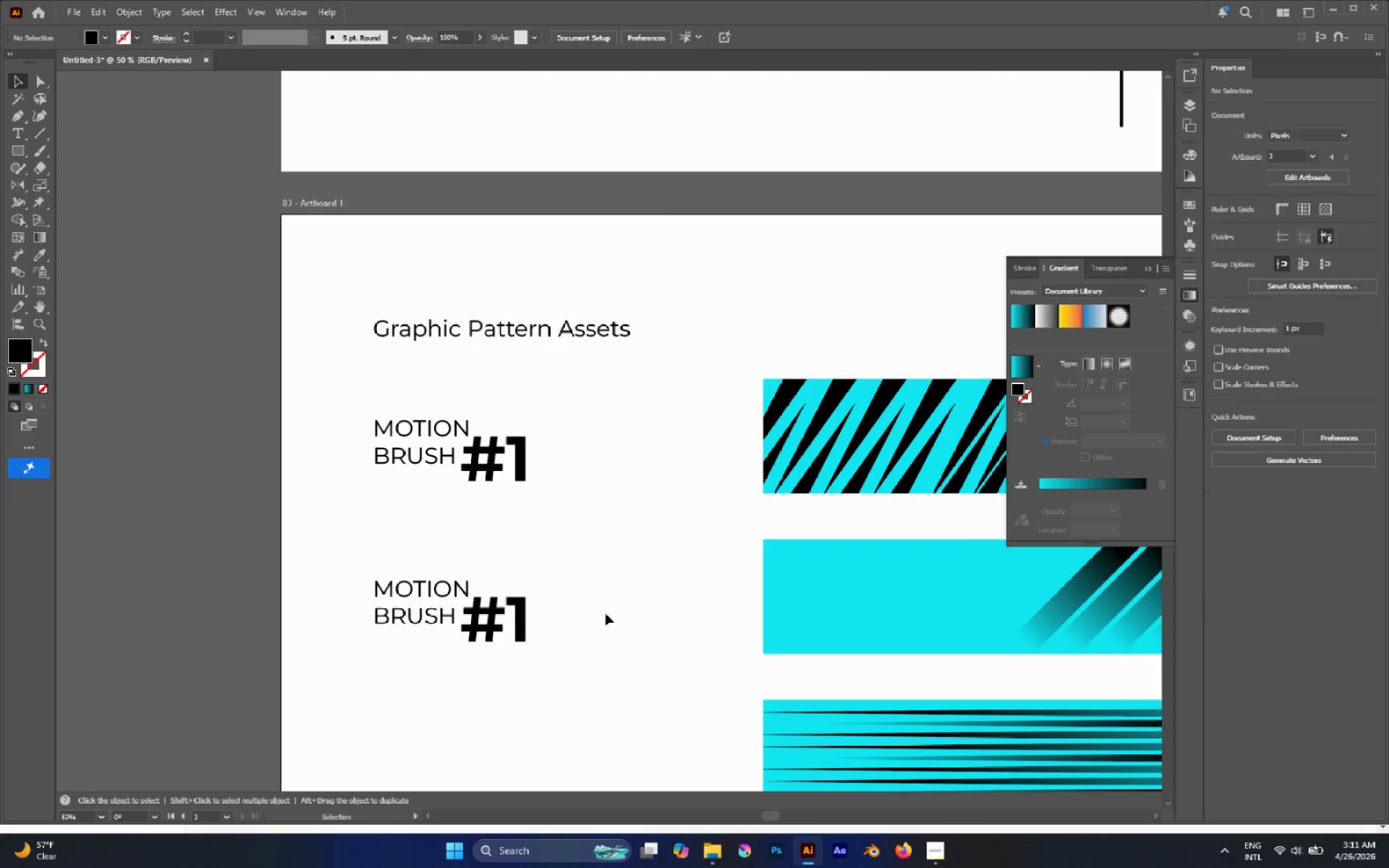 
type(t2)
key(Escape)
 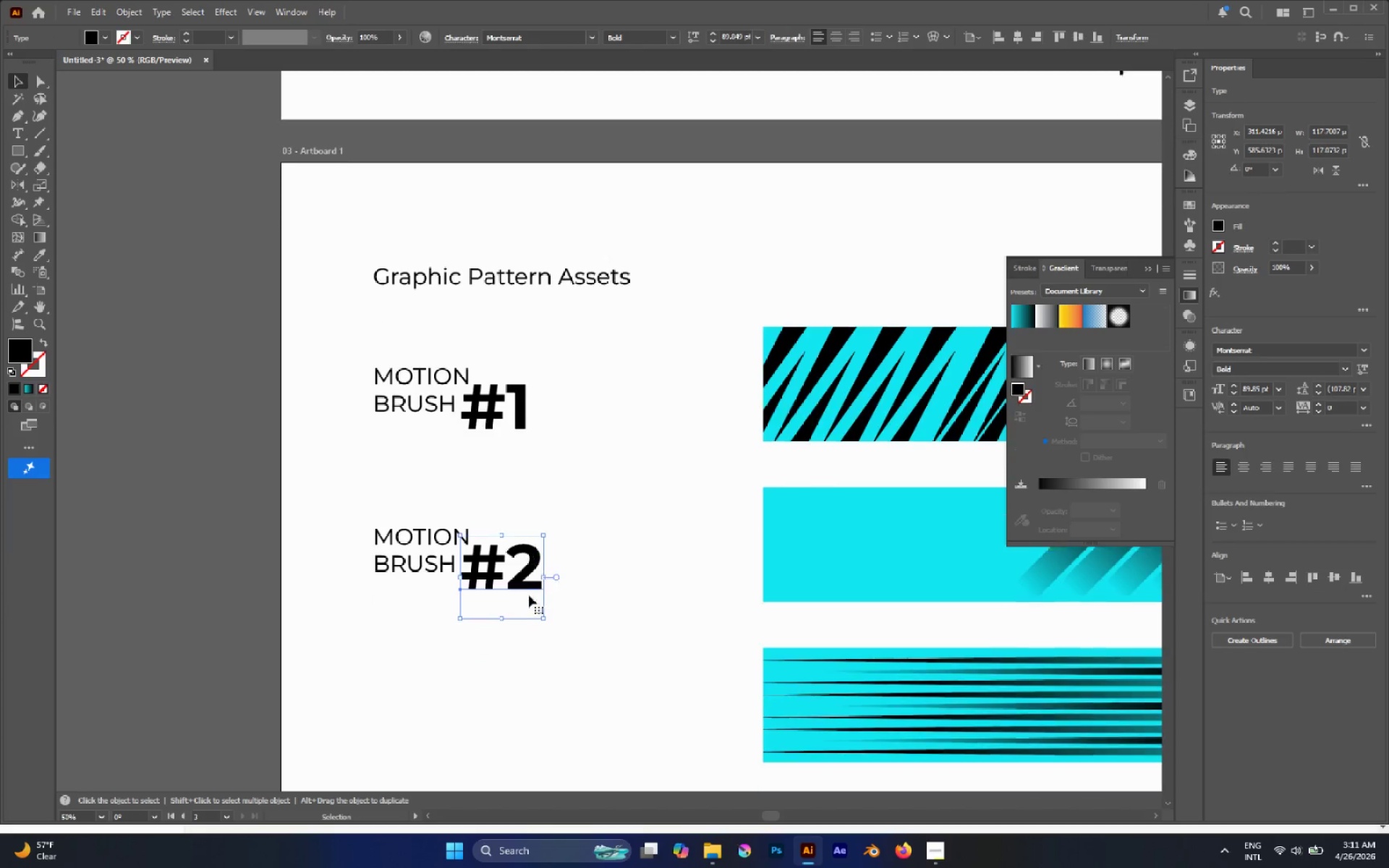 
left_click_drag(start_coordinate=[510, 613], to_coordinate=[541, 619])
 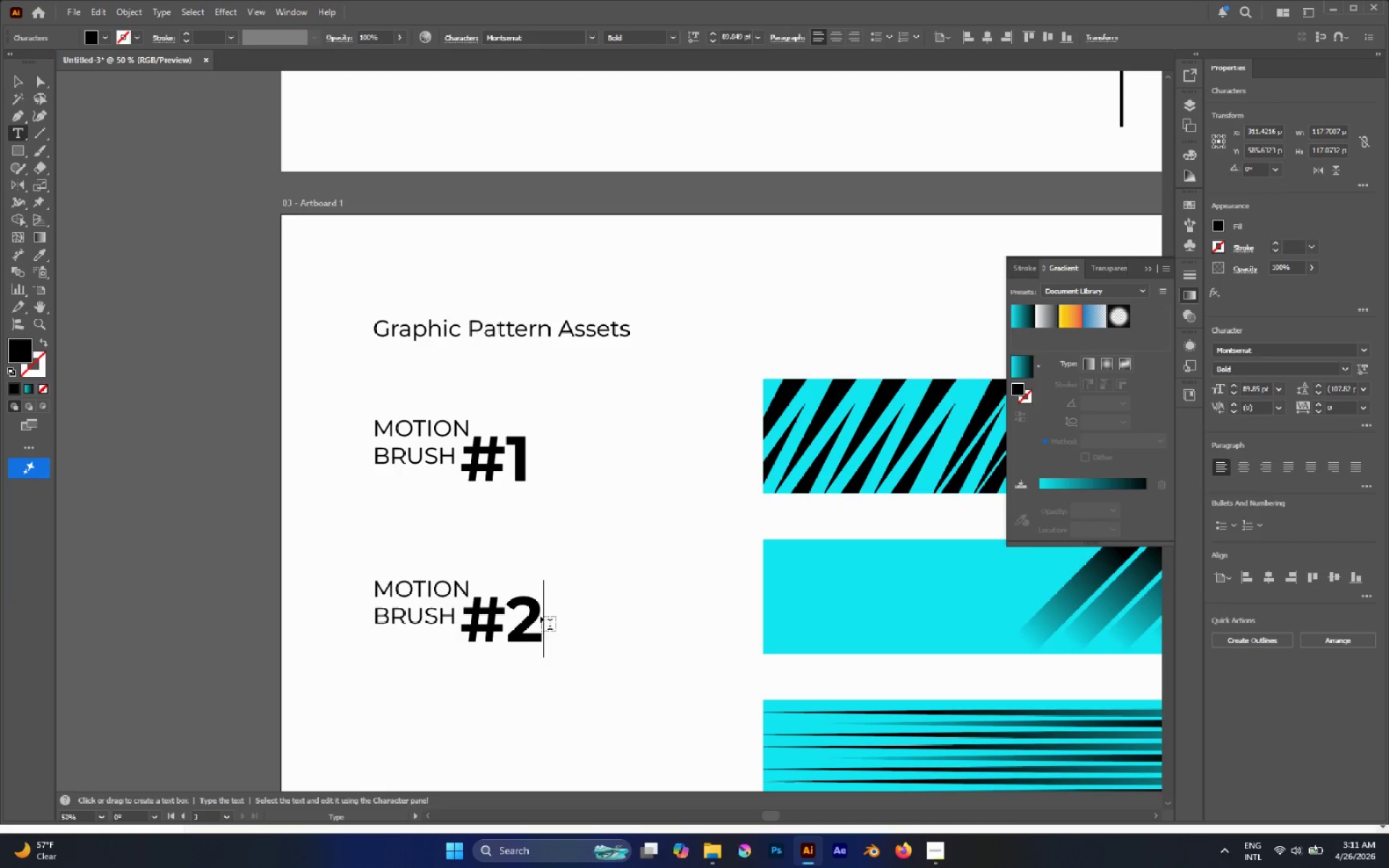 
scroll: coordinate [525, 589], scroll_direction: down, amount: 6.0
 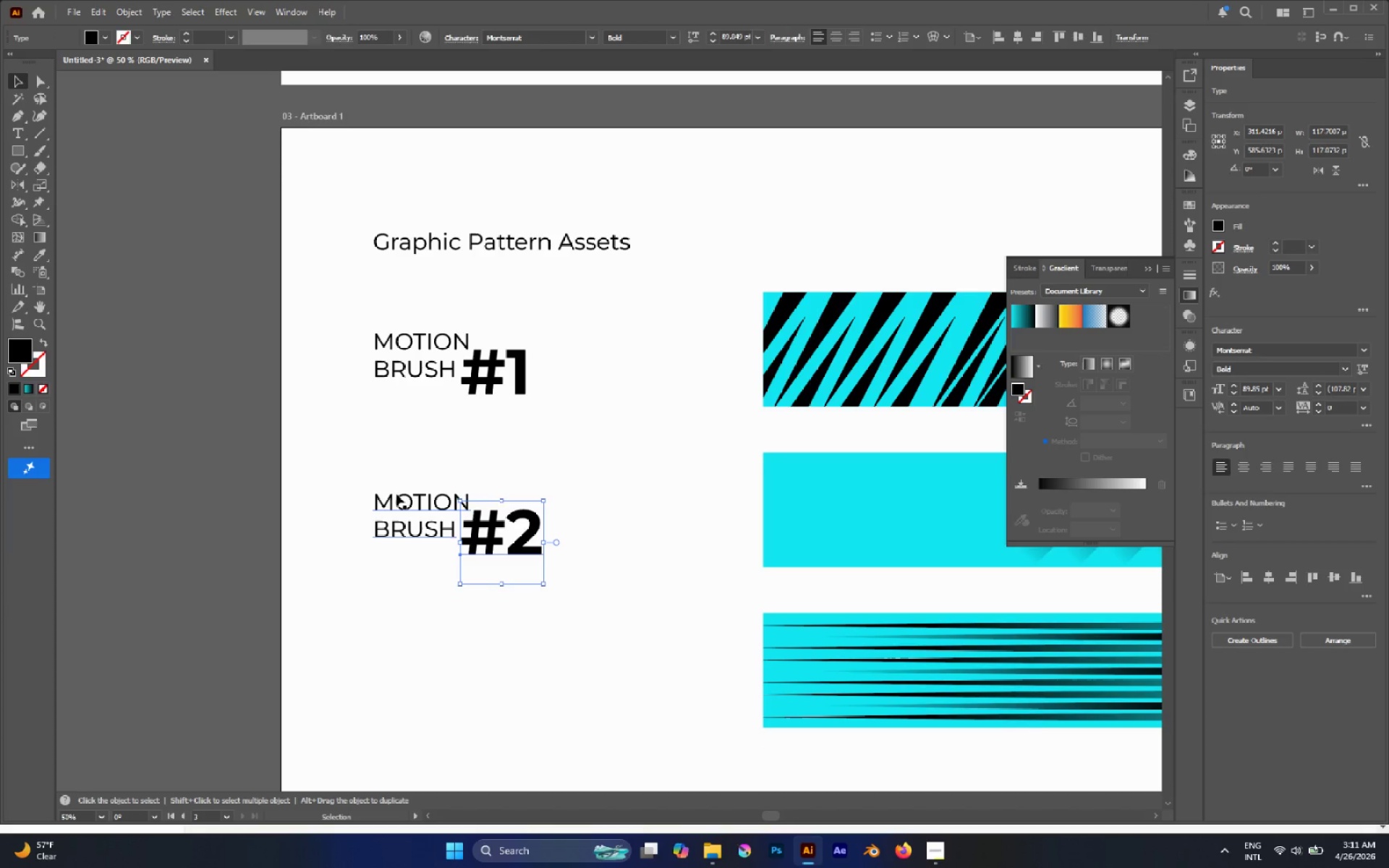 
left_click_drag(start_coordinate=[386, 477], to_coordinate=[569, 608])
 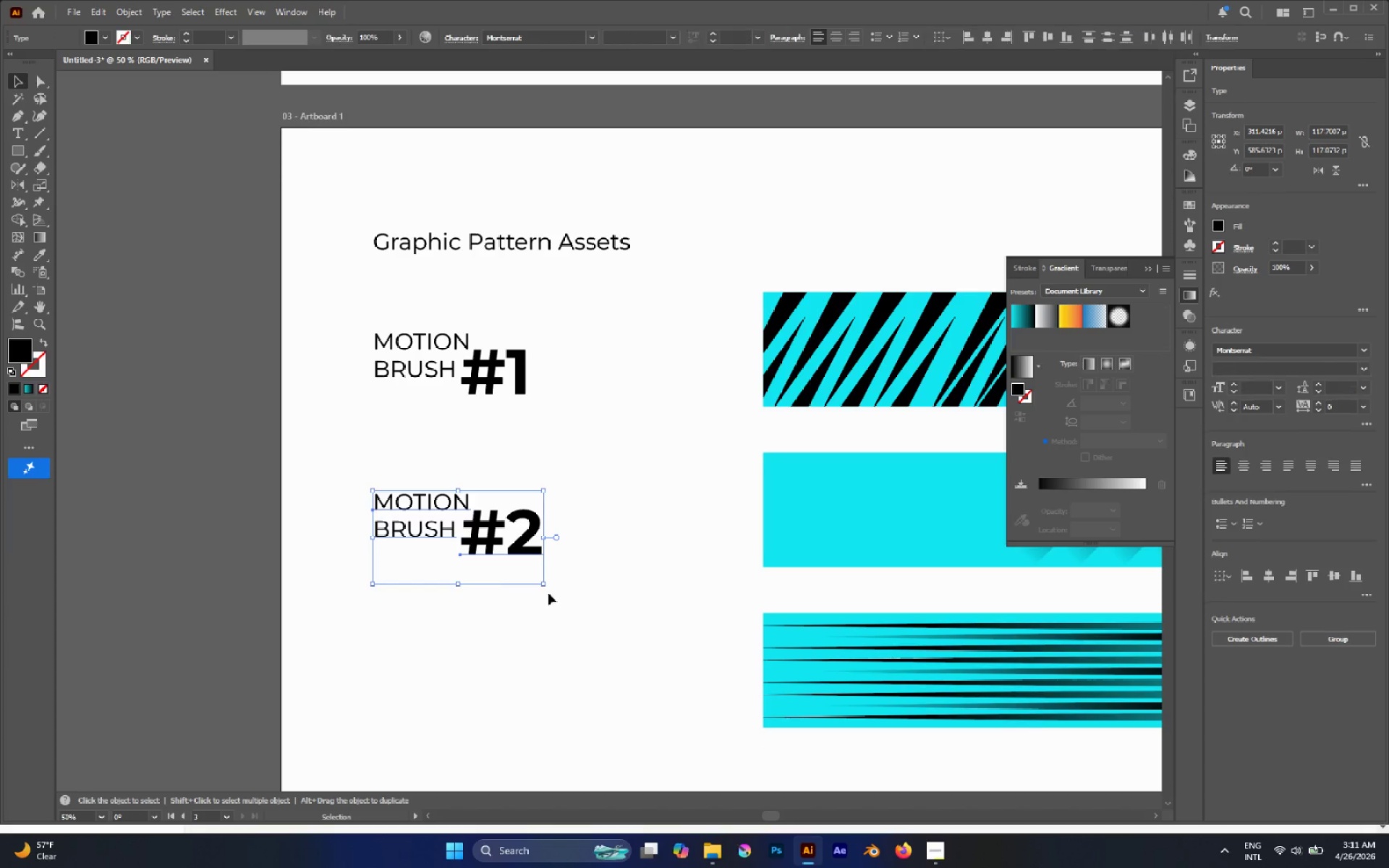 
hold_key(key=AltLeft, duration=3.25)
 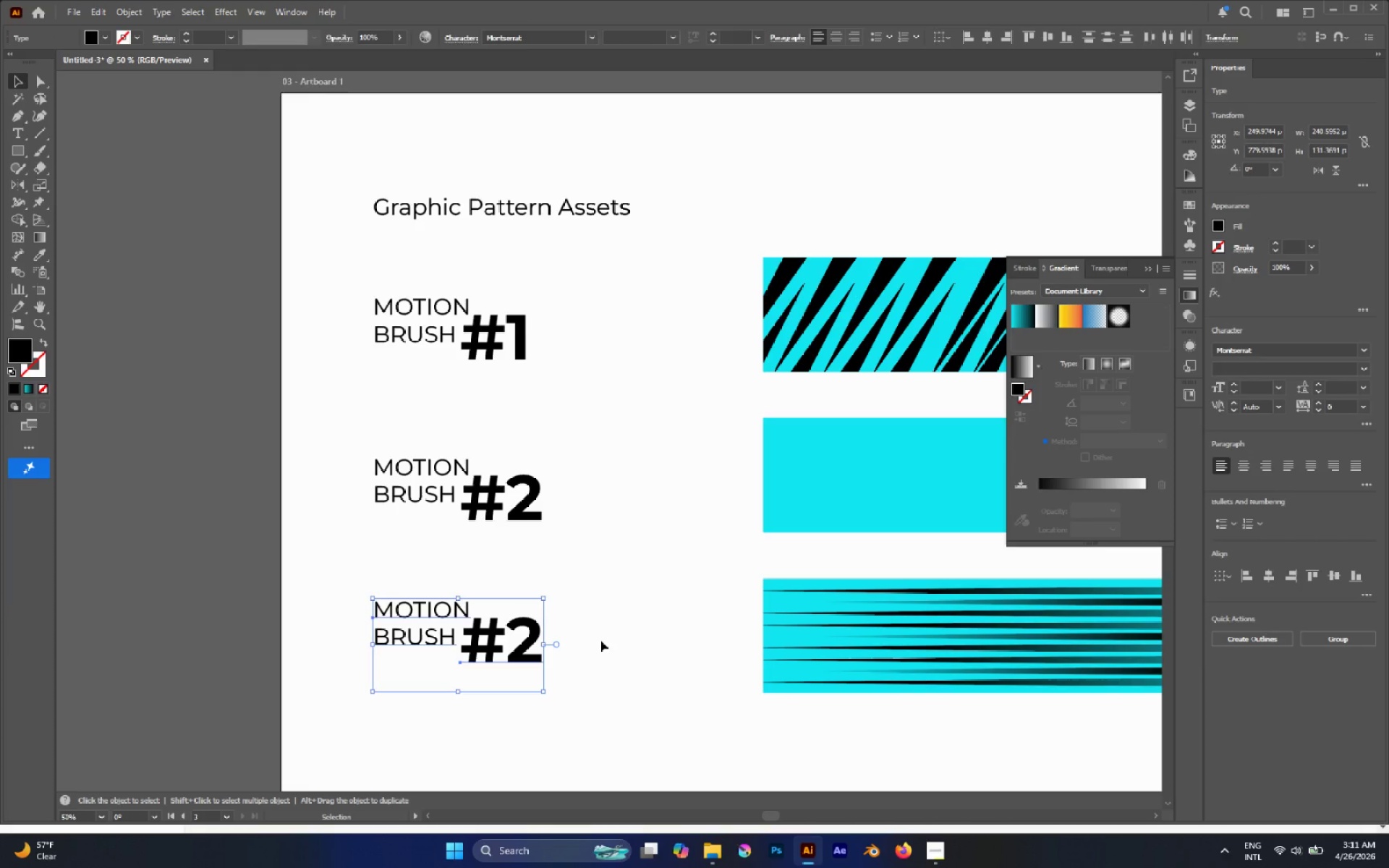 
scroll: coordinate [548, 595], scroll_direction: down, amount: 1.0
 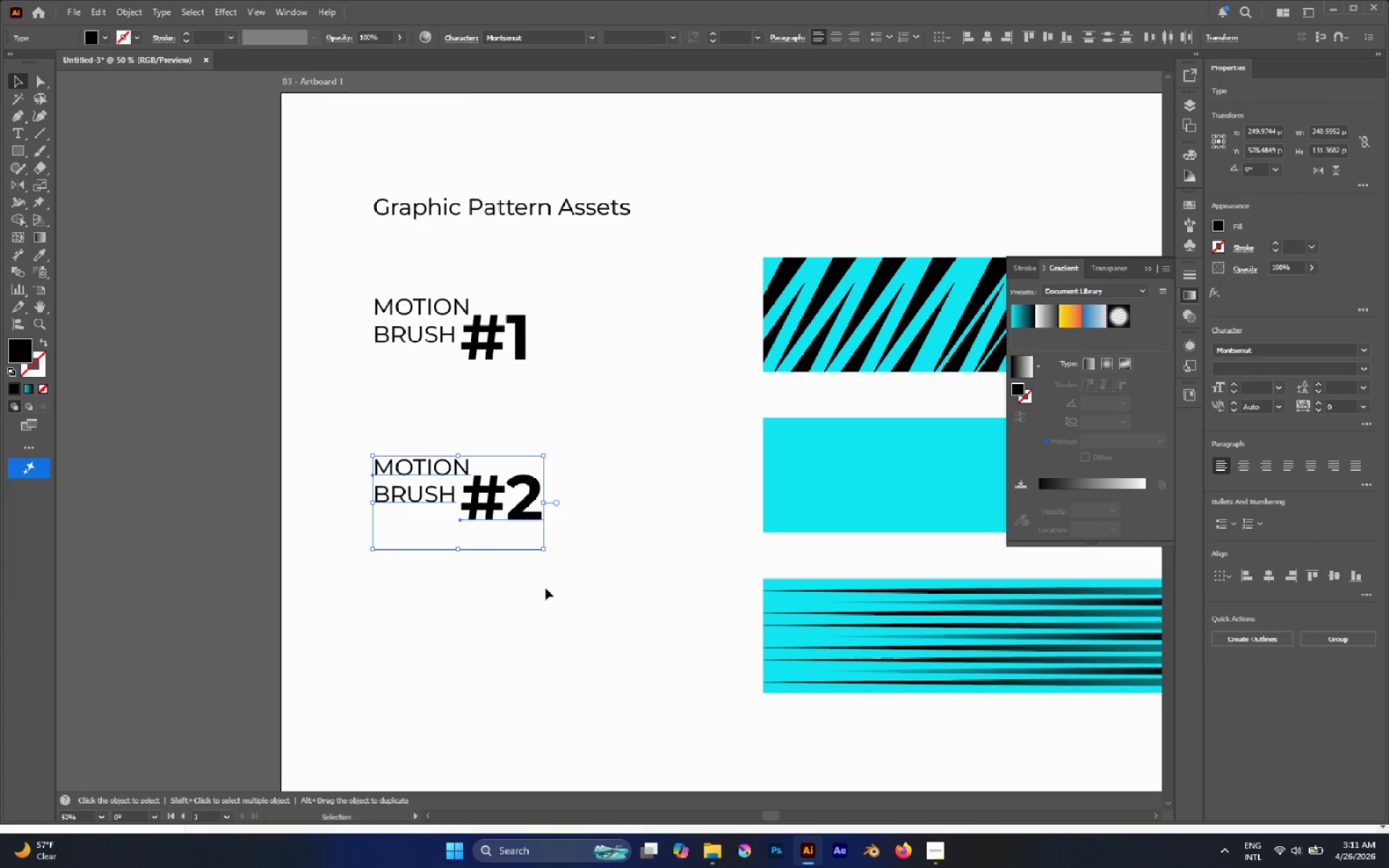 
left_click_drag(start_coordinate=[526, 511], to_coordinate=[556, 654])
 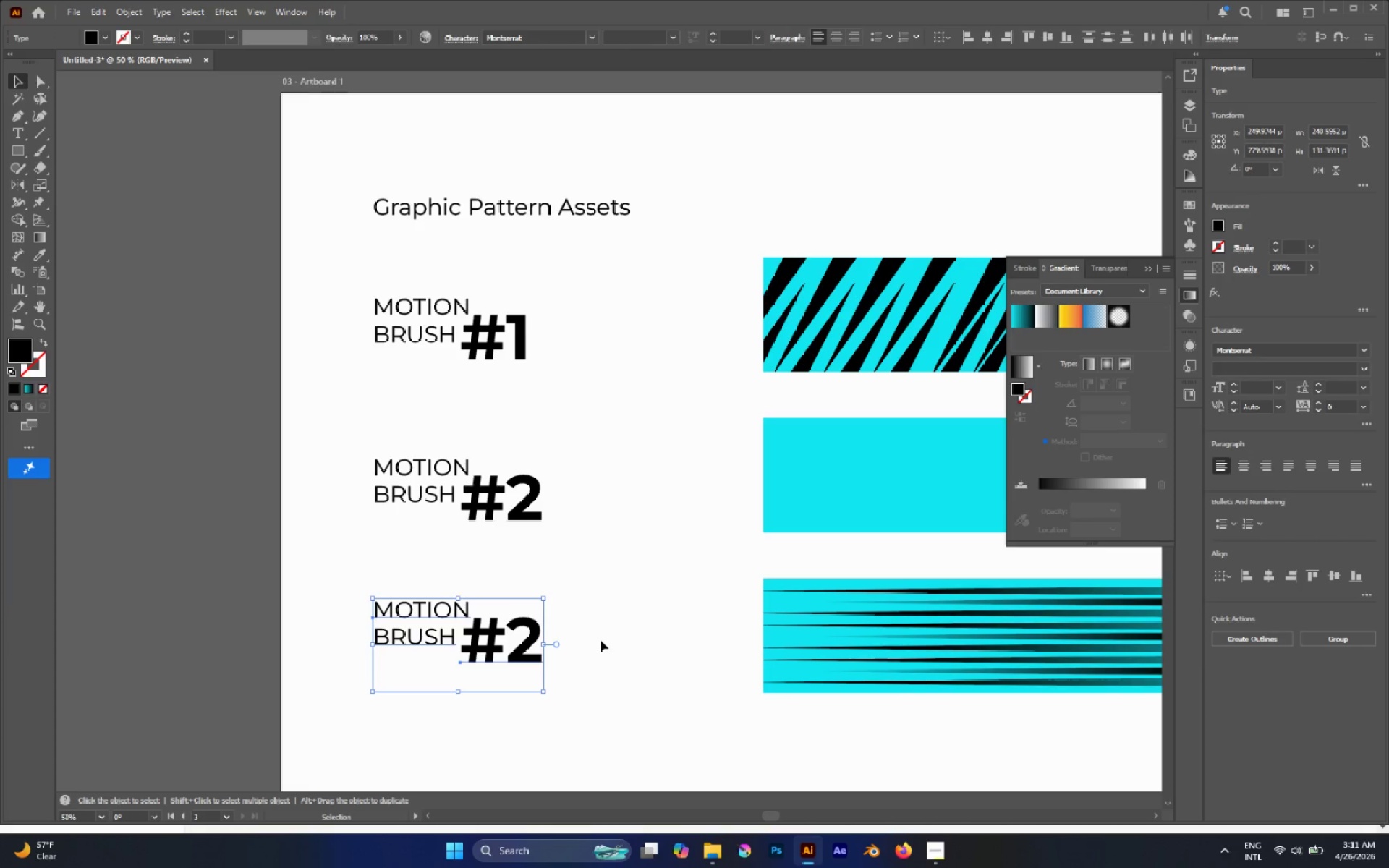 
hold_key(key=ShiftLeft, duration=2.62)
 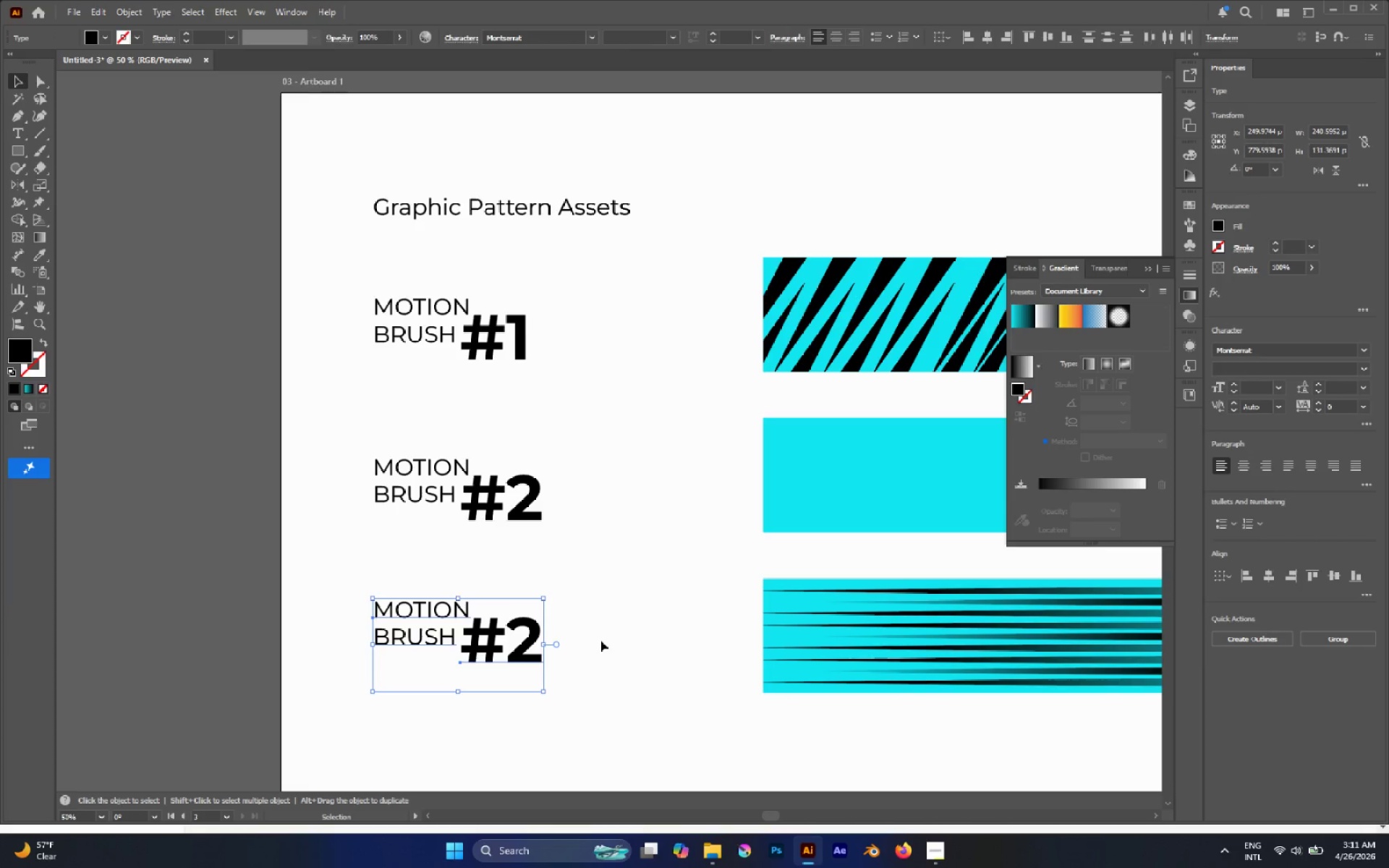 
left_click([600, 640])
 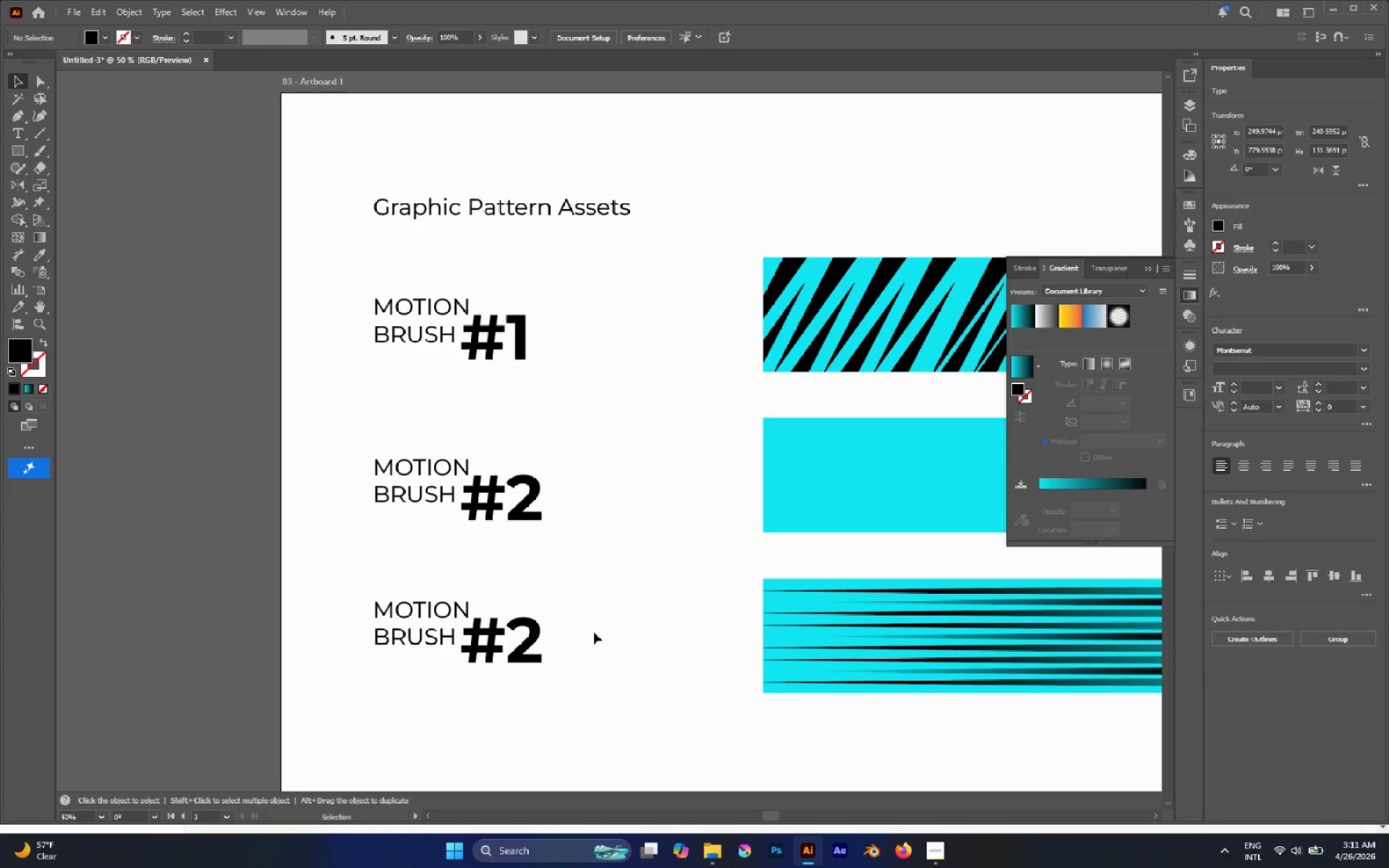 
type(t3)
key(Escape)
 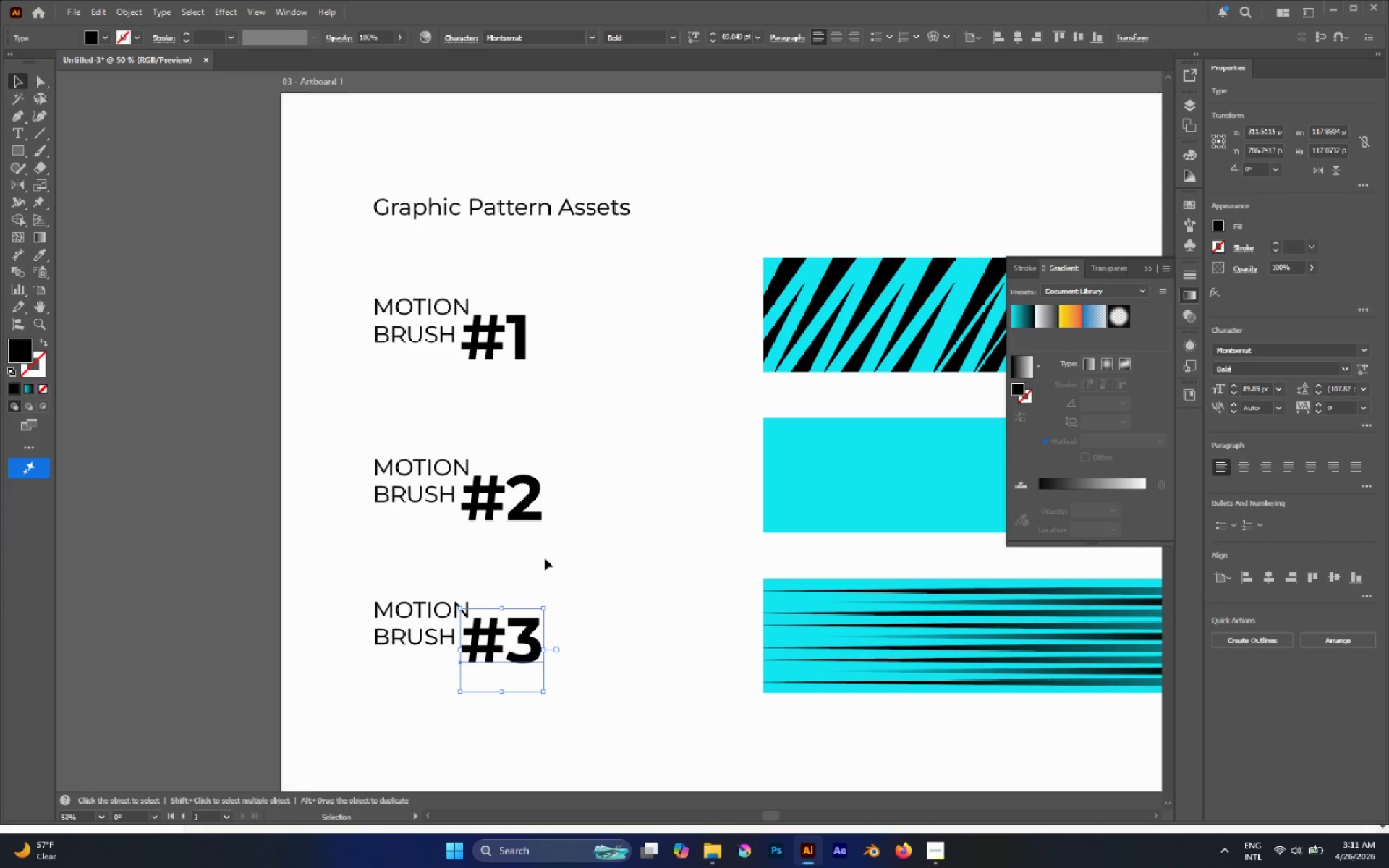 
left_click_drag(start_coordinate=[515, 634], to_coordinate=[544, 640])
 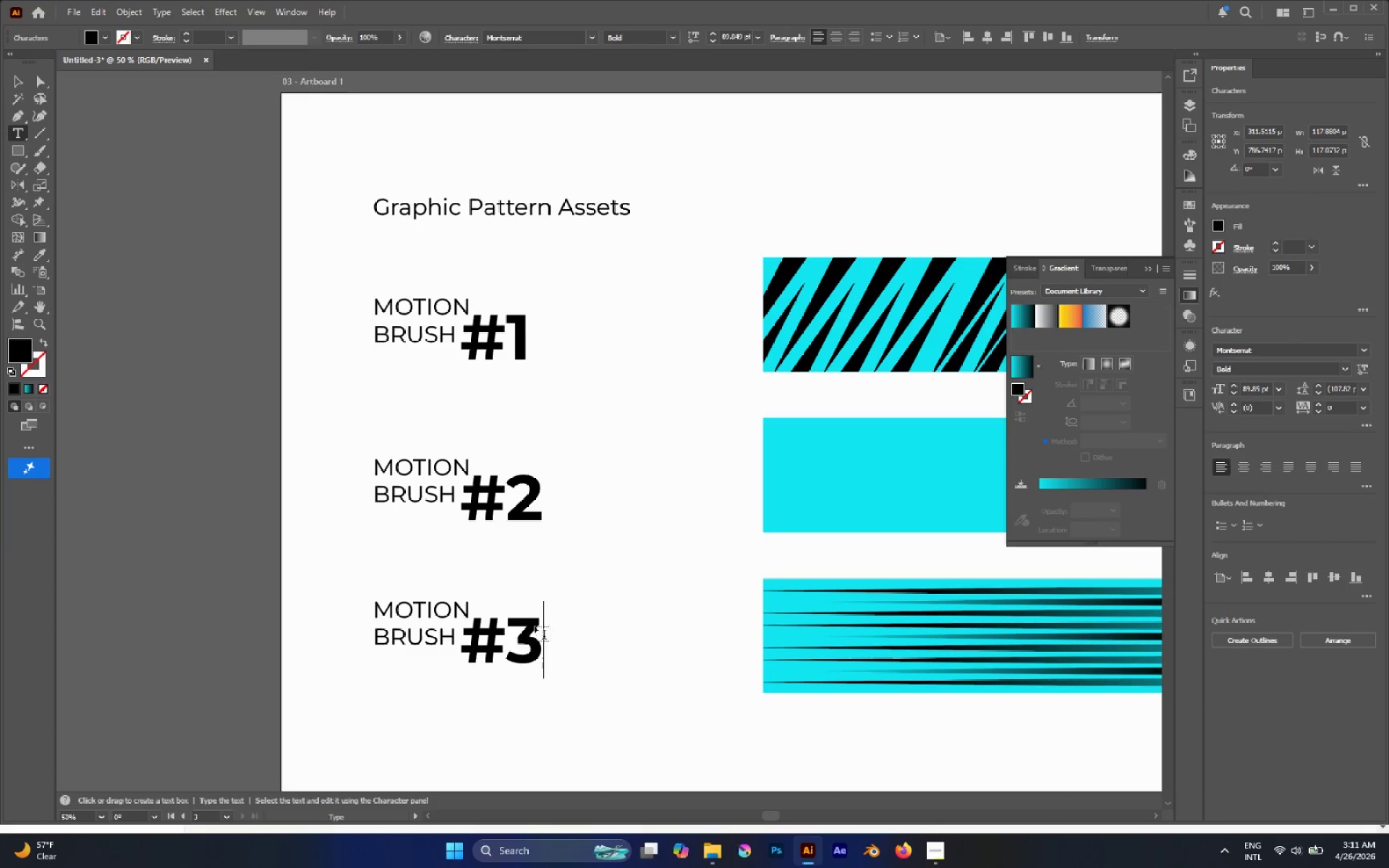 
left_click([545, 558])
 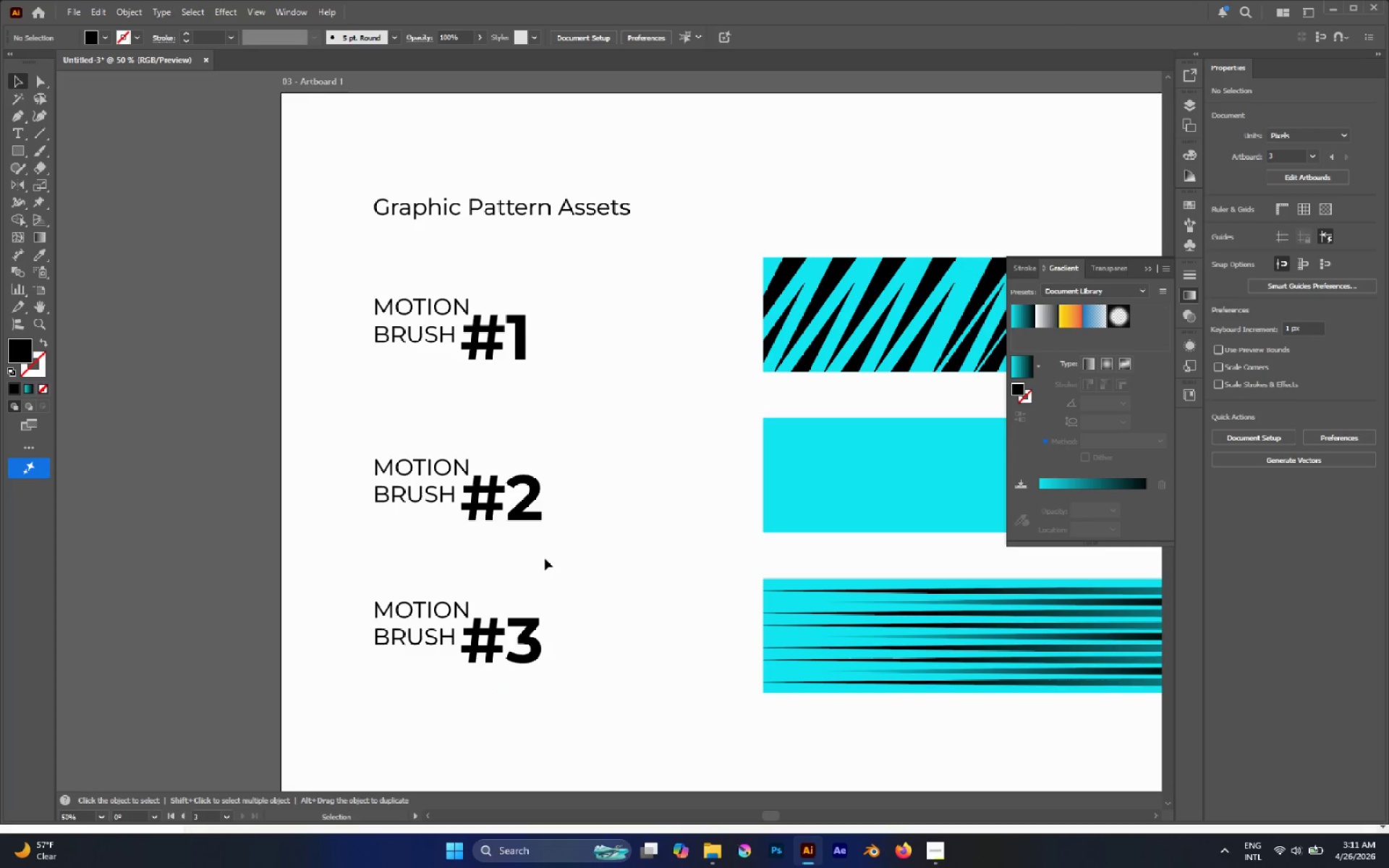 
hold_key(key=AltLeft, duration=0.41)
scroll: coordinate [545, 558], scroll_direction: down, amount: 2.0
 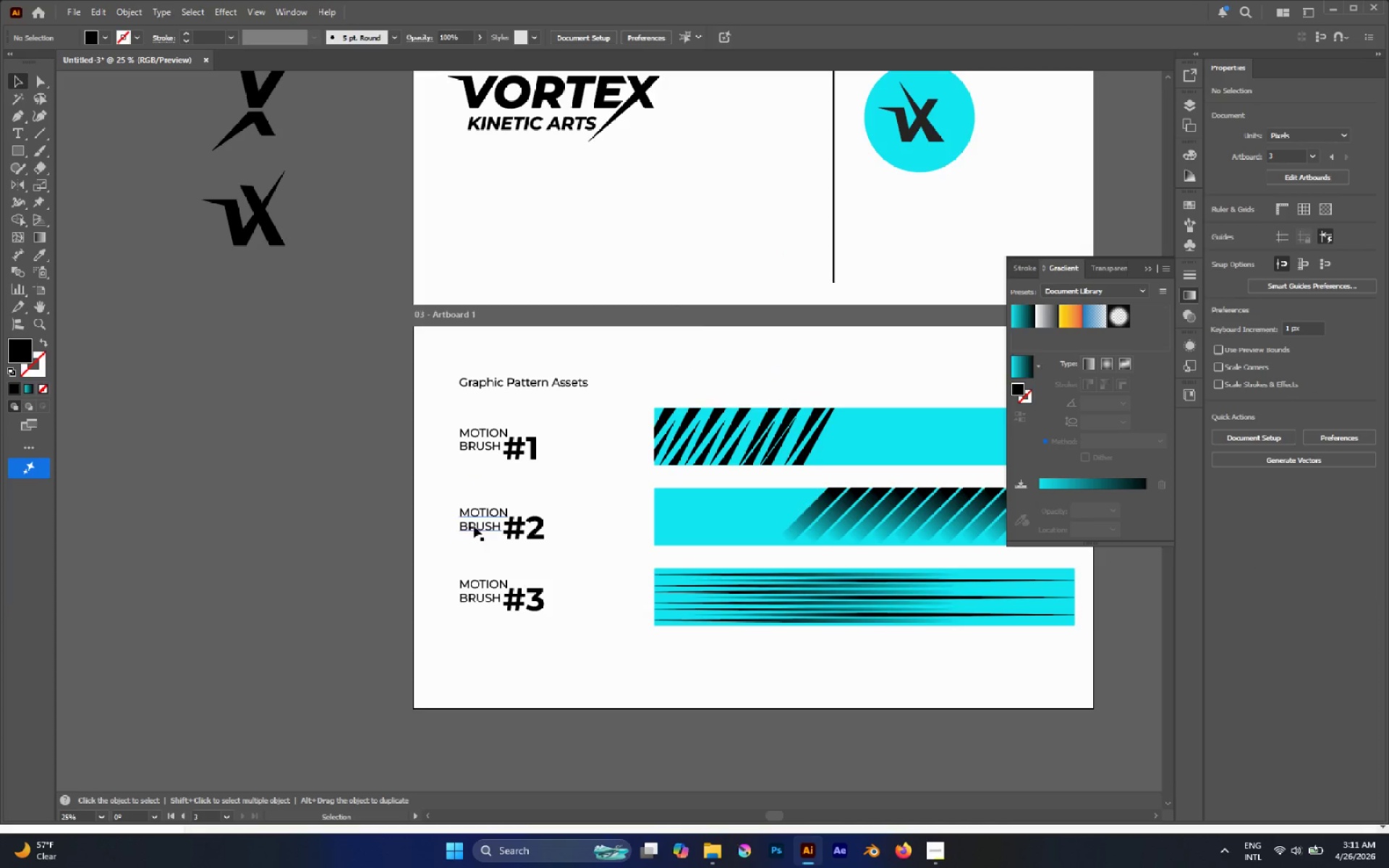 
left_click_drag(start_coordinate=[428, 492], to_coordinate=[577, 548])
 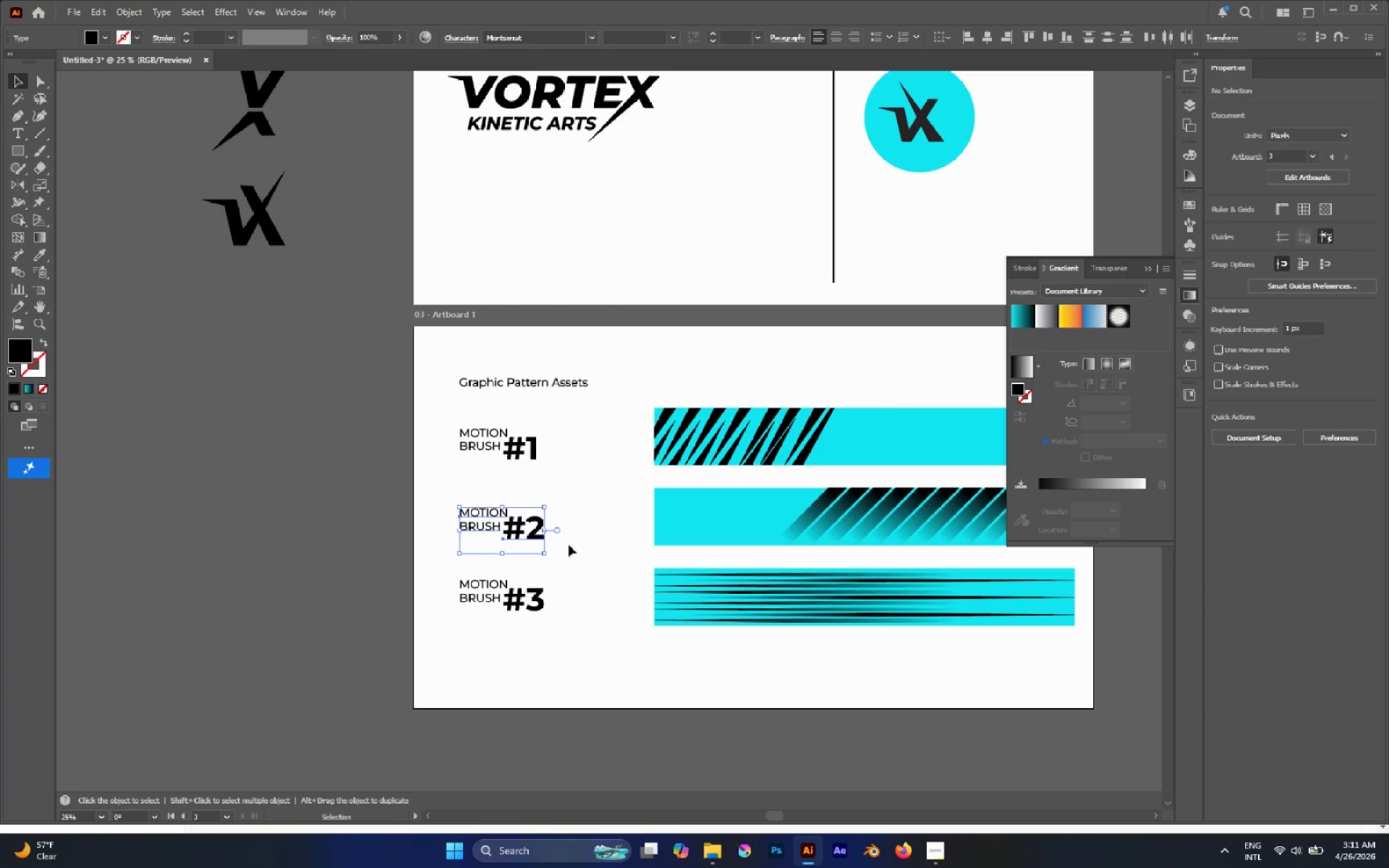 
key(Control+G)
 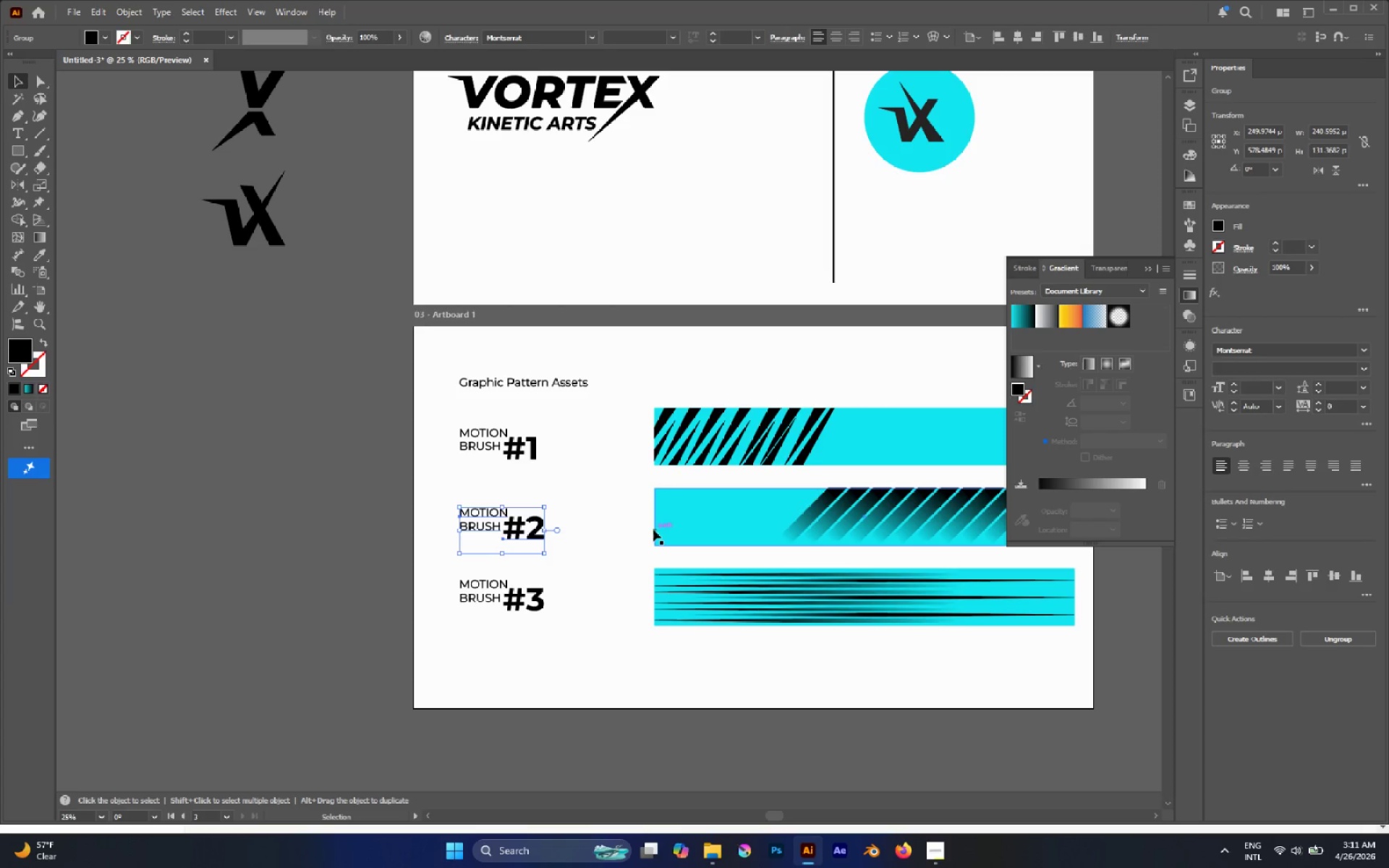 
hold_key(key=ShiftLeft, duration=0.53)
left_click([669, 523])
 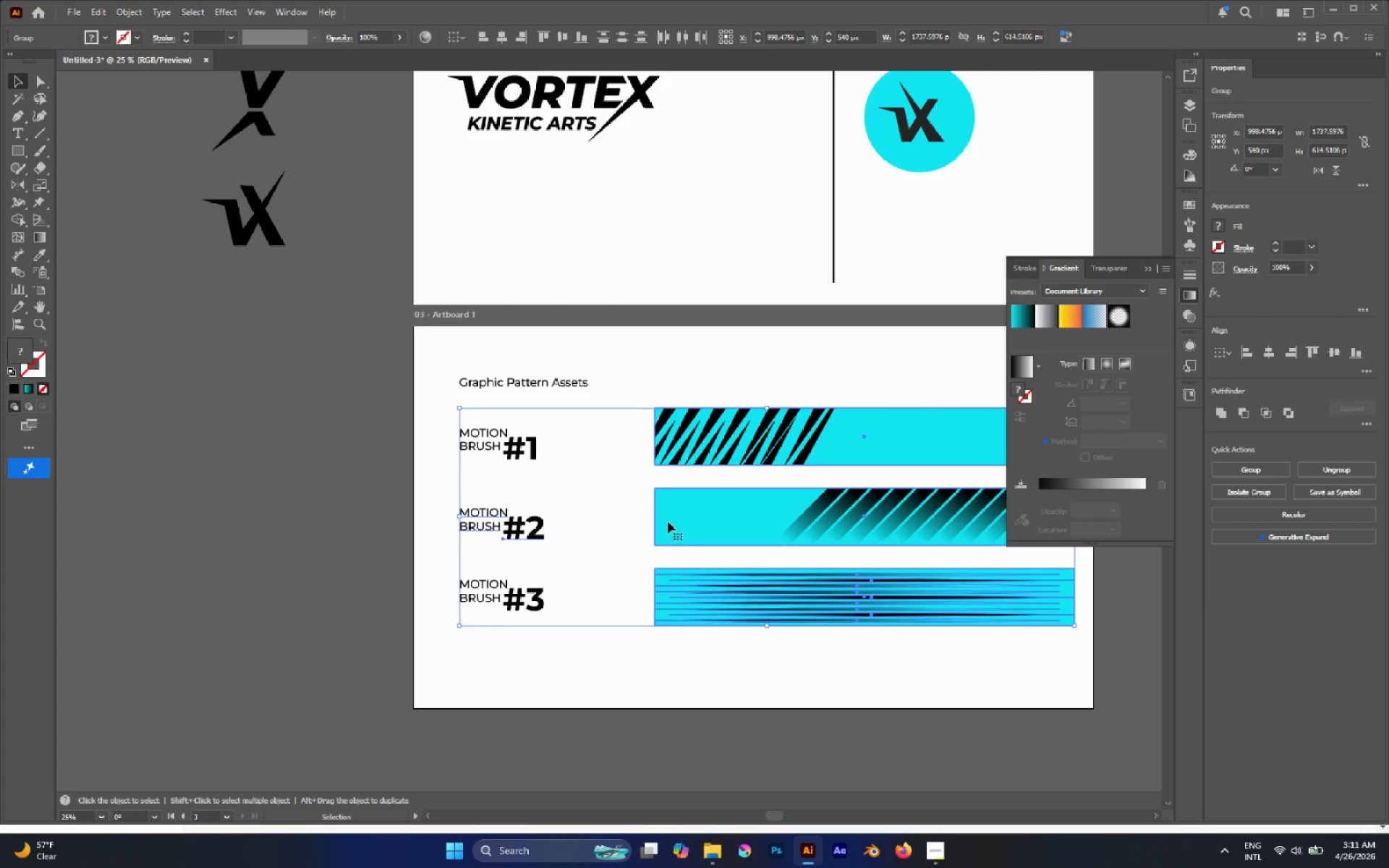 
left_click([668, 522])
 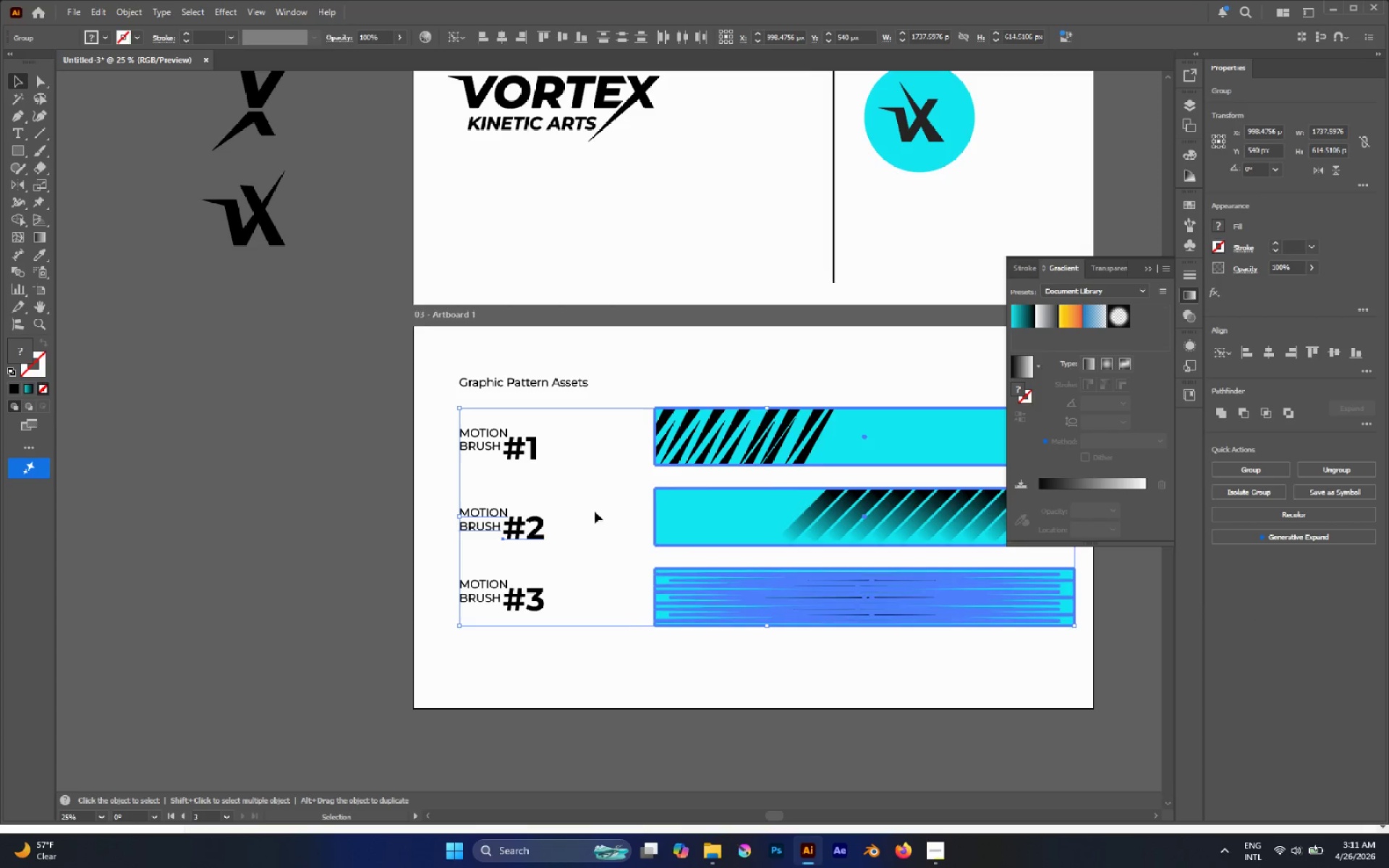 
double_click([684, 509])
 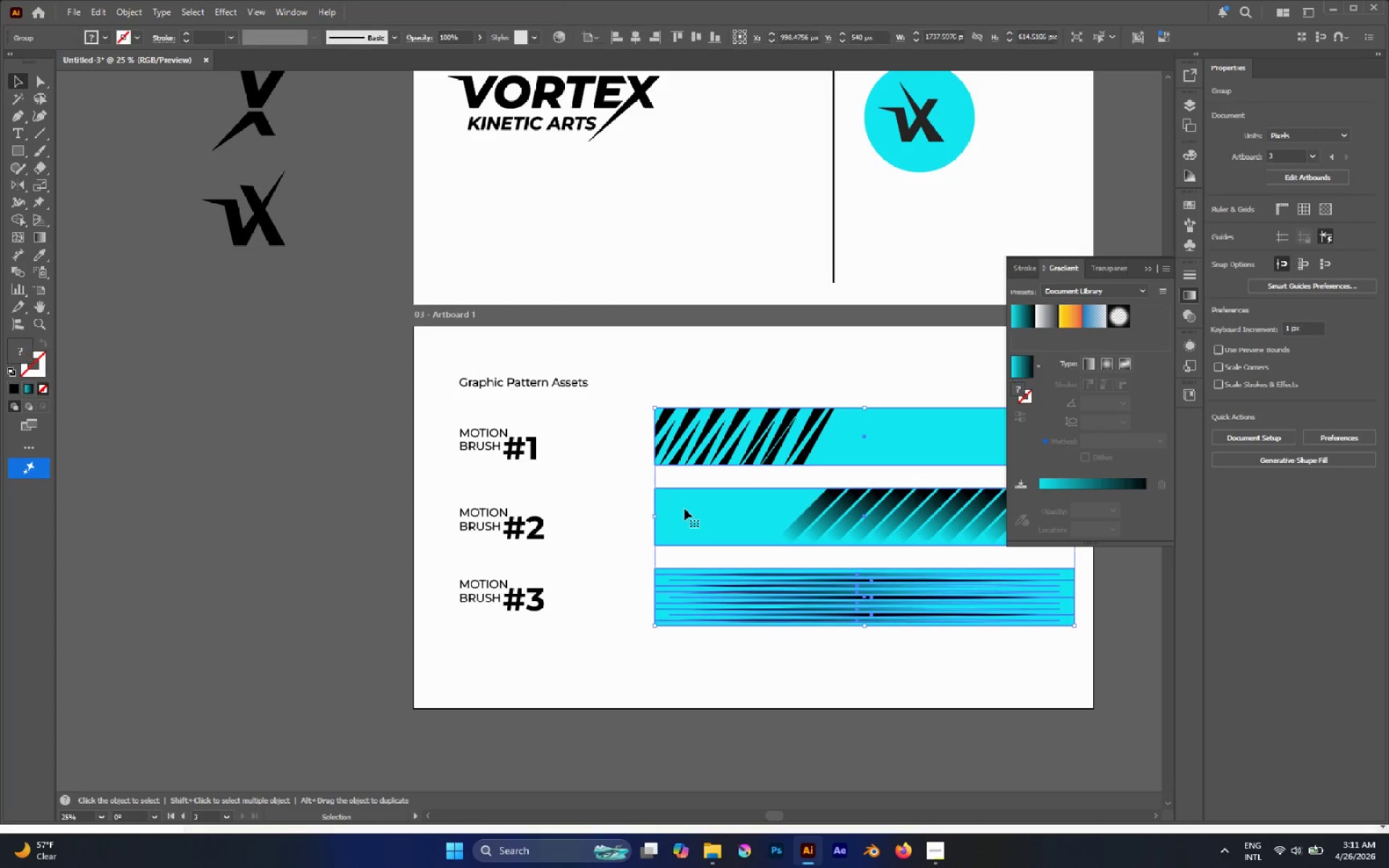 
key(Control+Shift+G)
 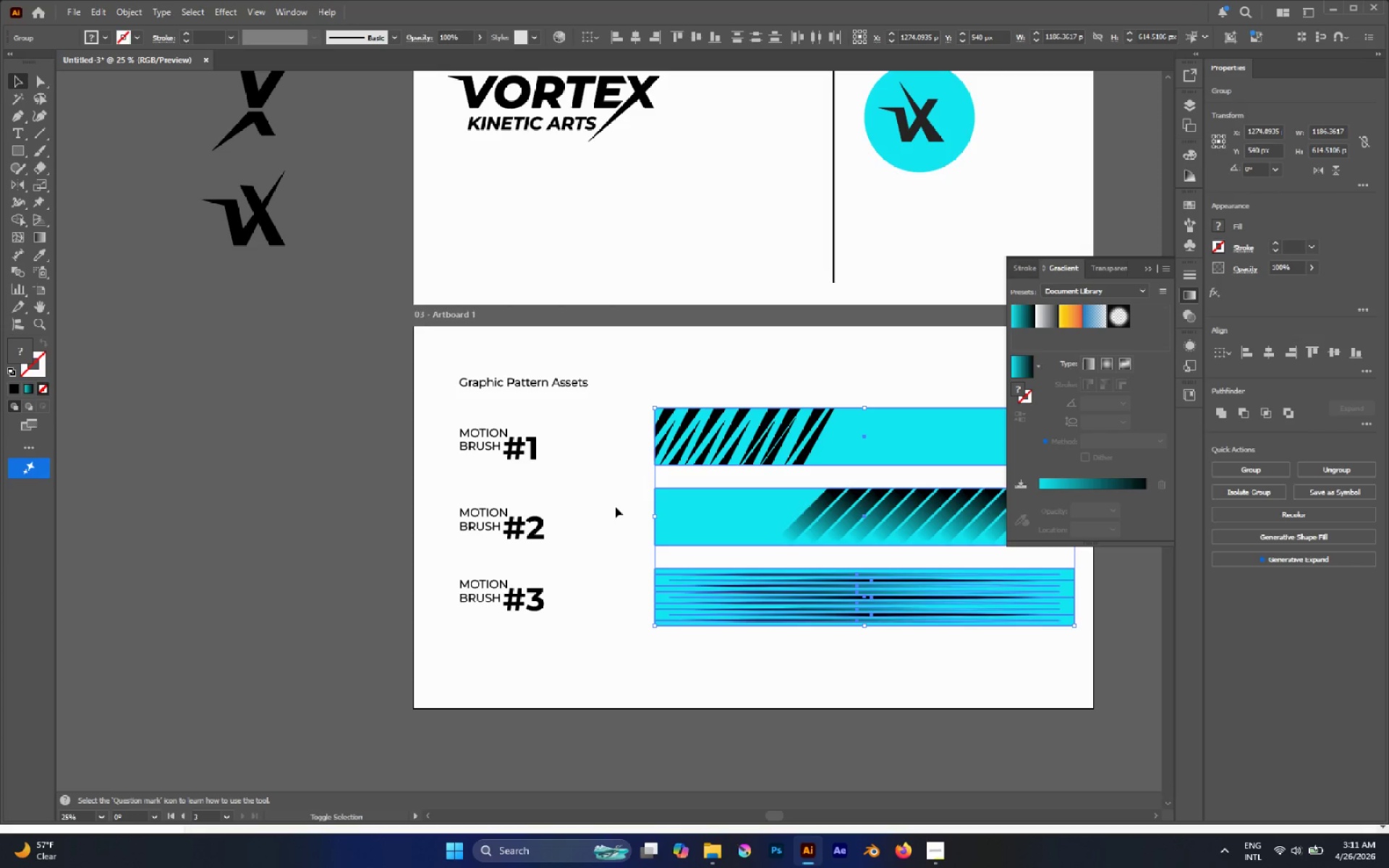 
left_click([611, 506])
 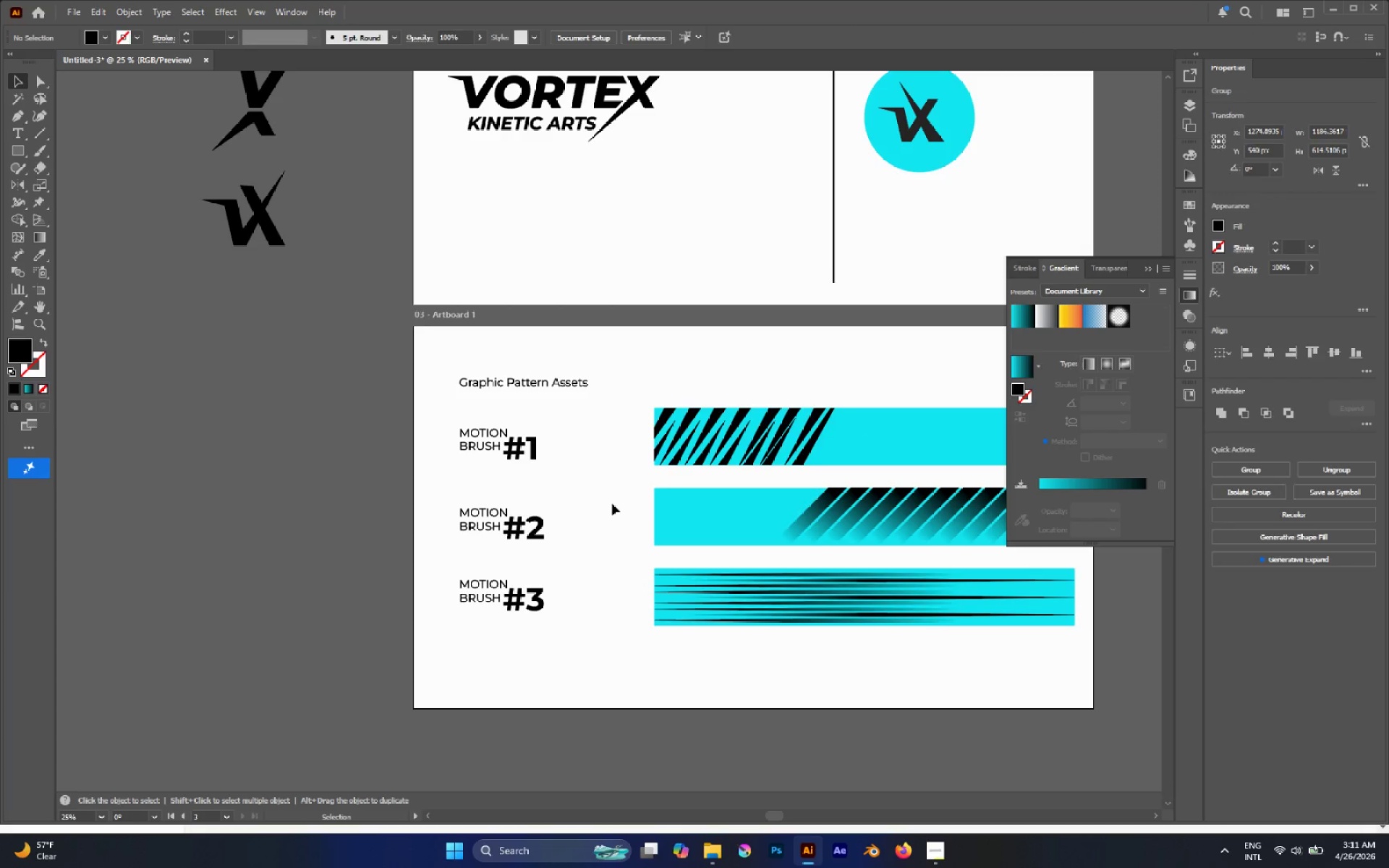 
left_click_drag(start_coordinate=[615, 502], to_coordinate=[883, 516])
 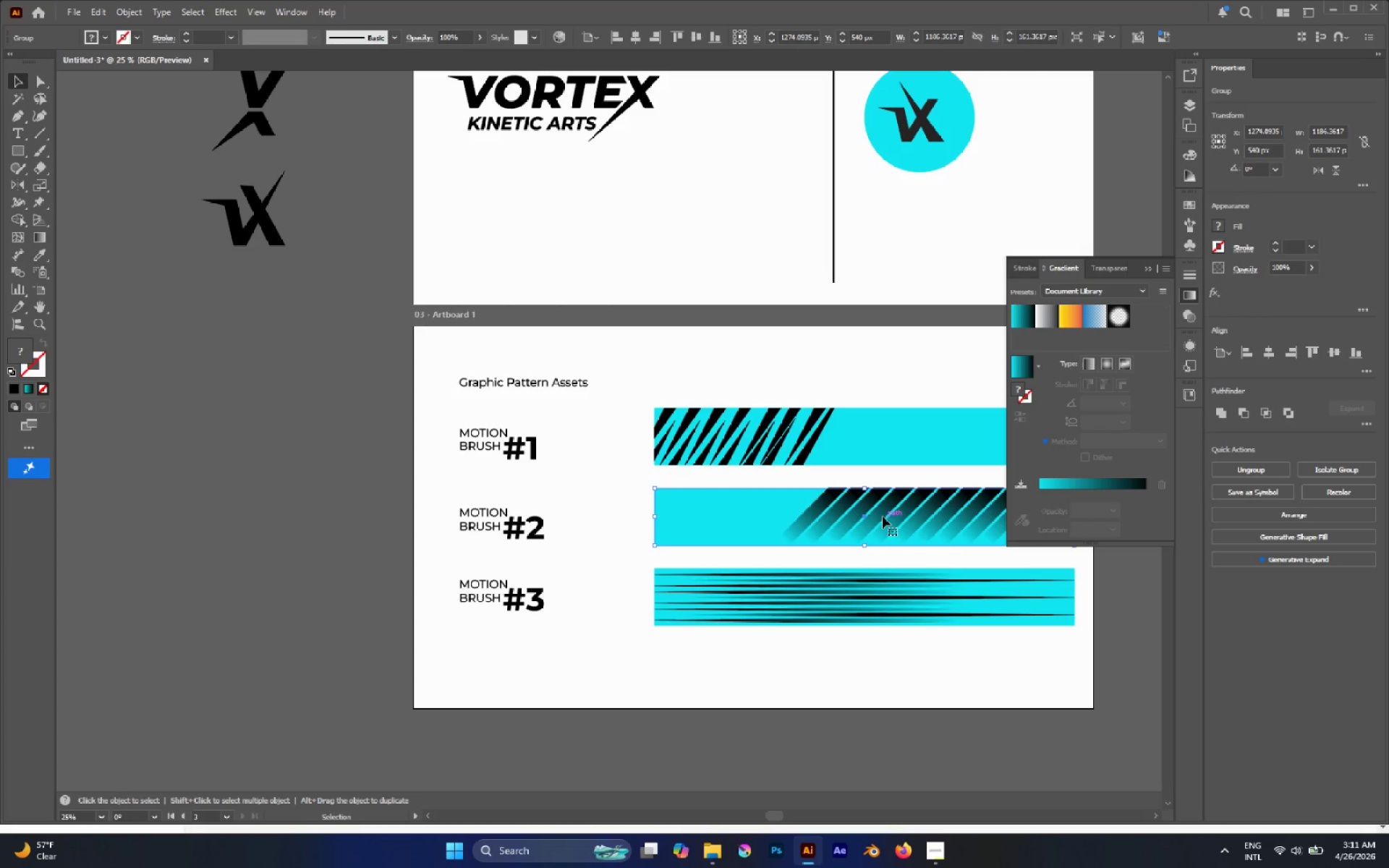 
key(Control+G)
 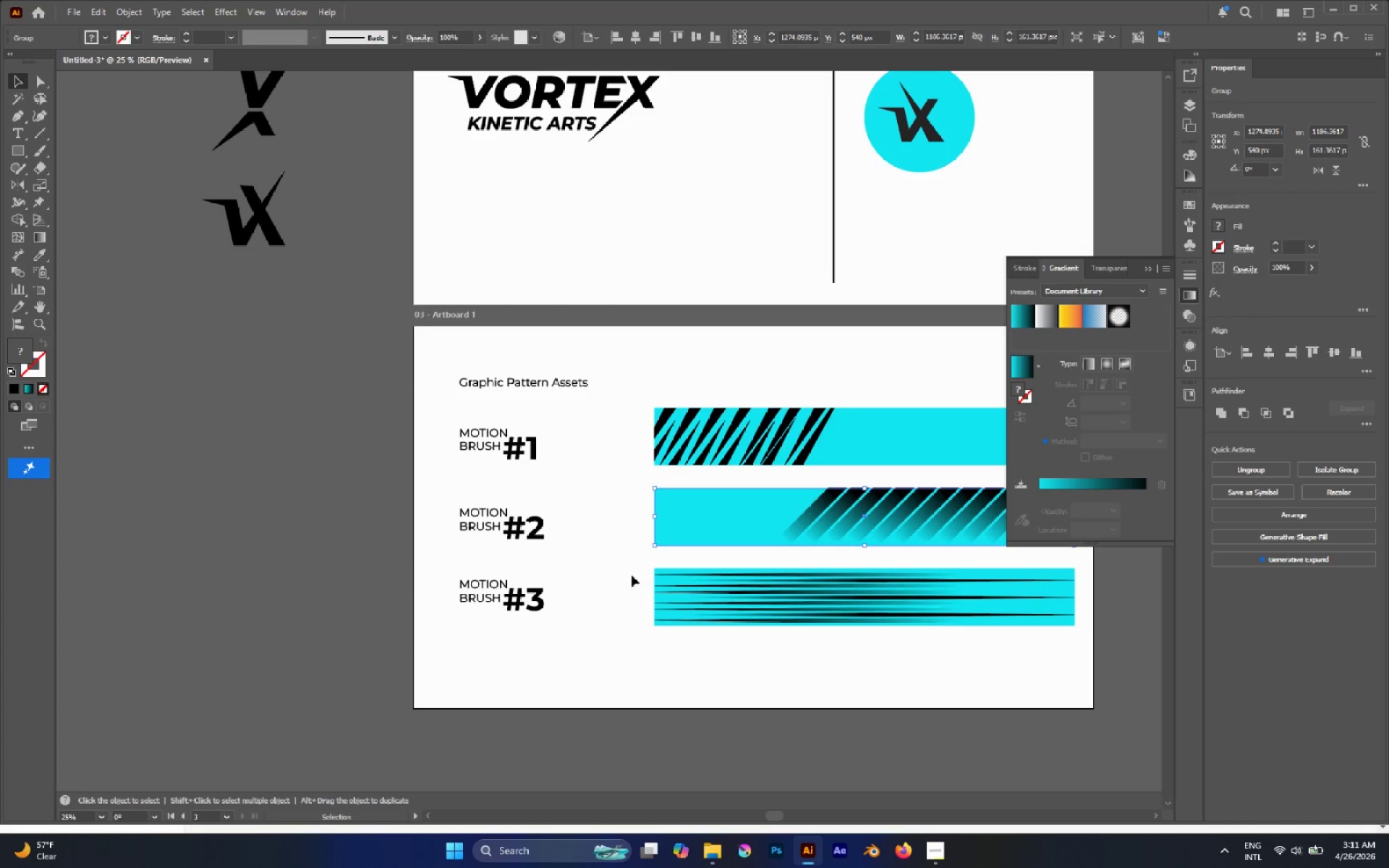 
left_click_drag(start_coordinate=[629, 584], to_coordinate=[729, 645])
 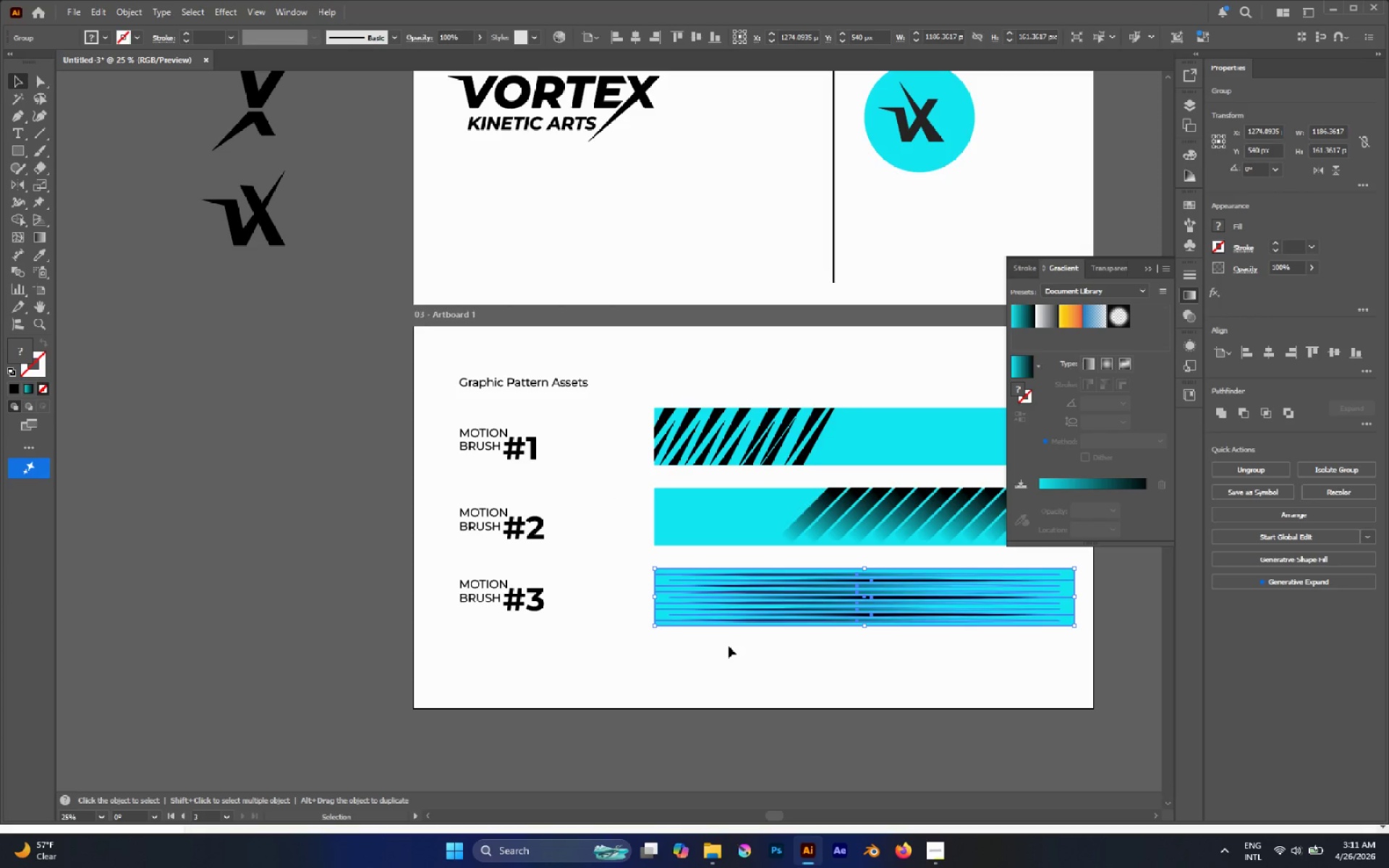 
key(Control+G)
 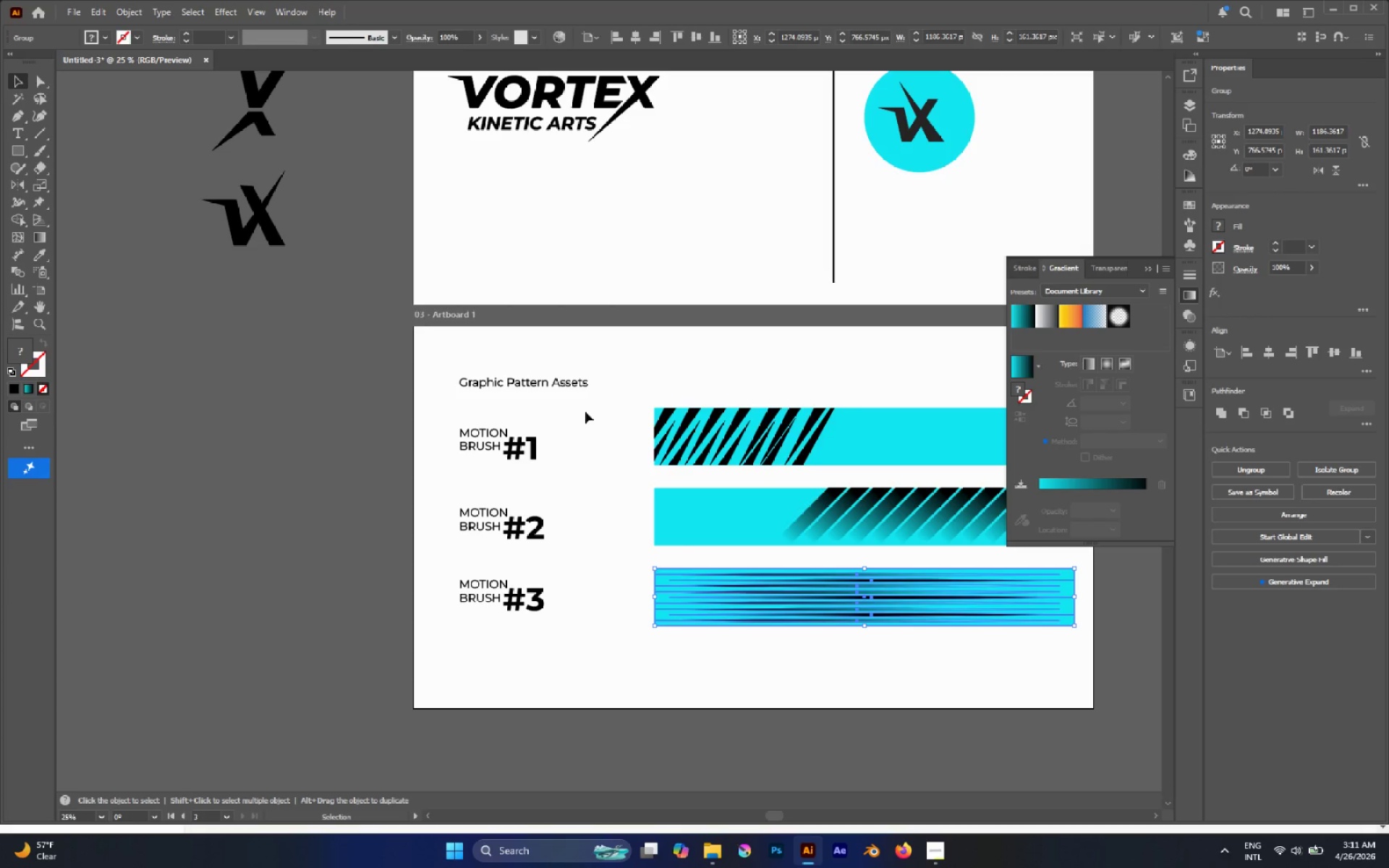 
left_click_drag(start_coordinate=[621, 425], to_coordinate=[833, 472])
 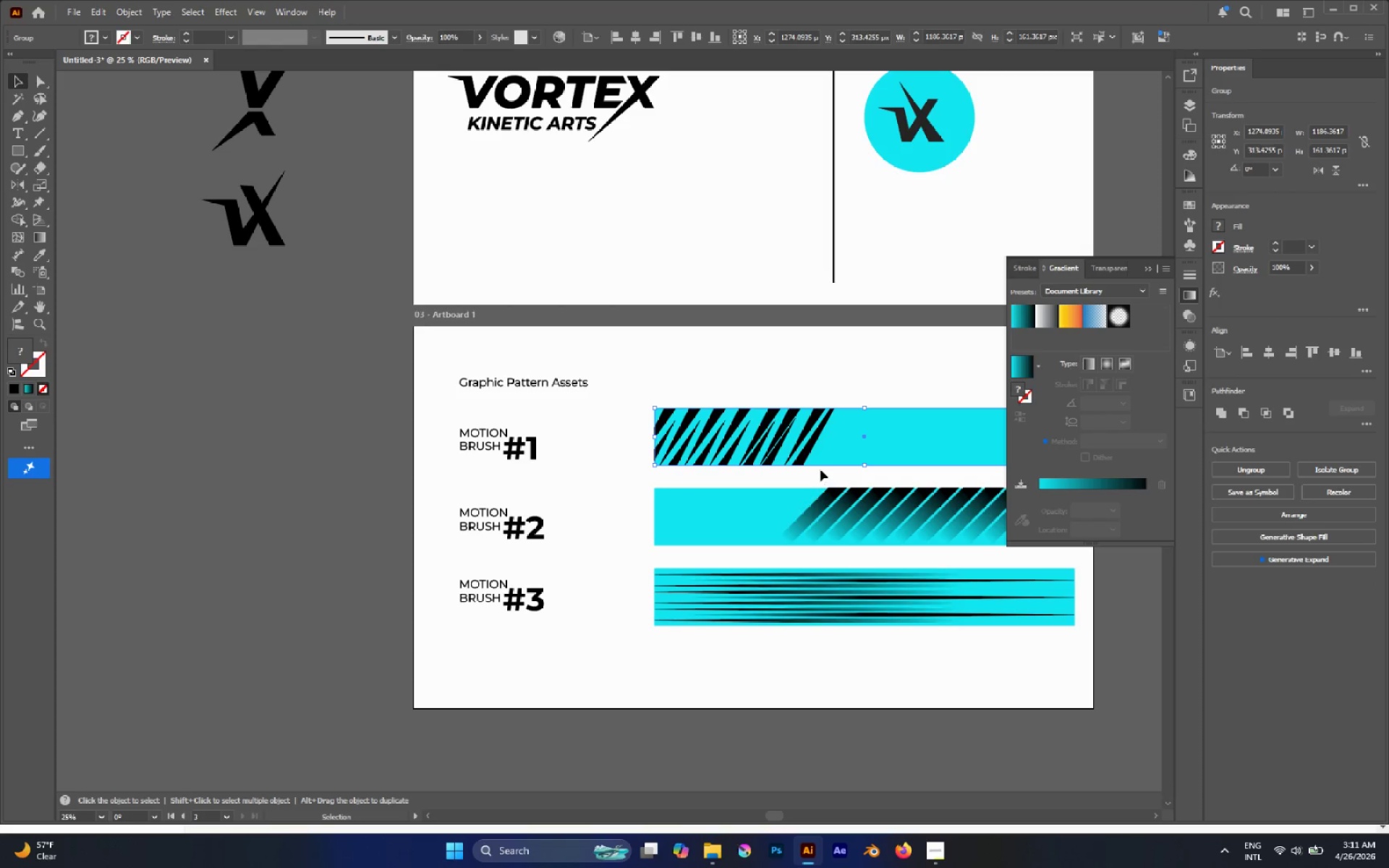 
key(Control+G)
 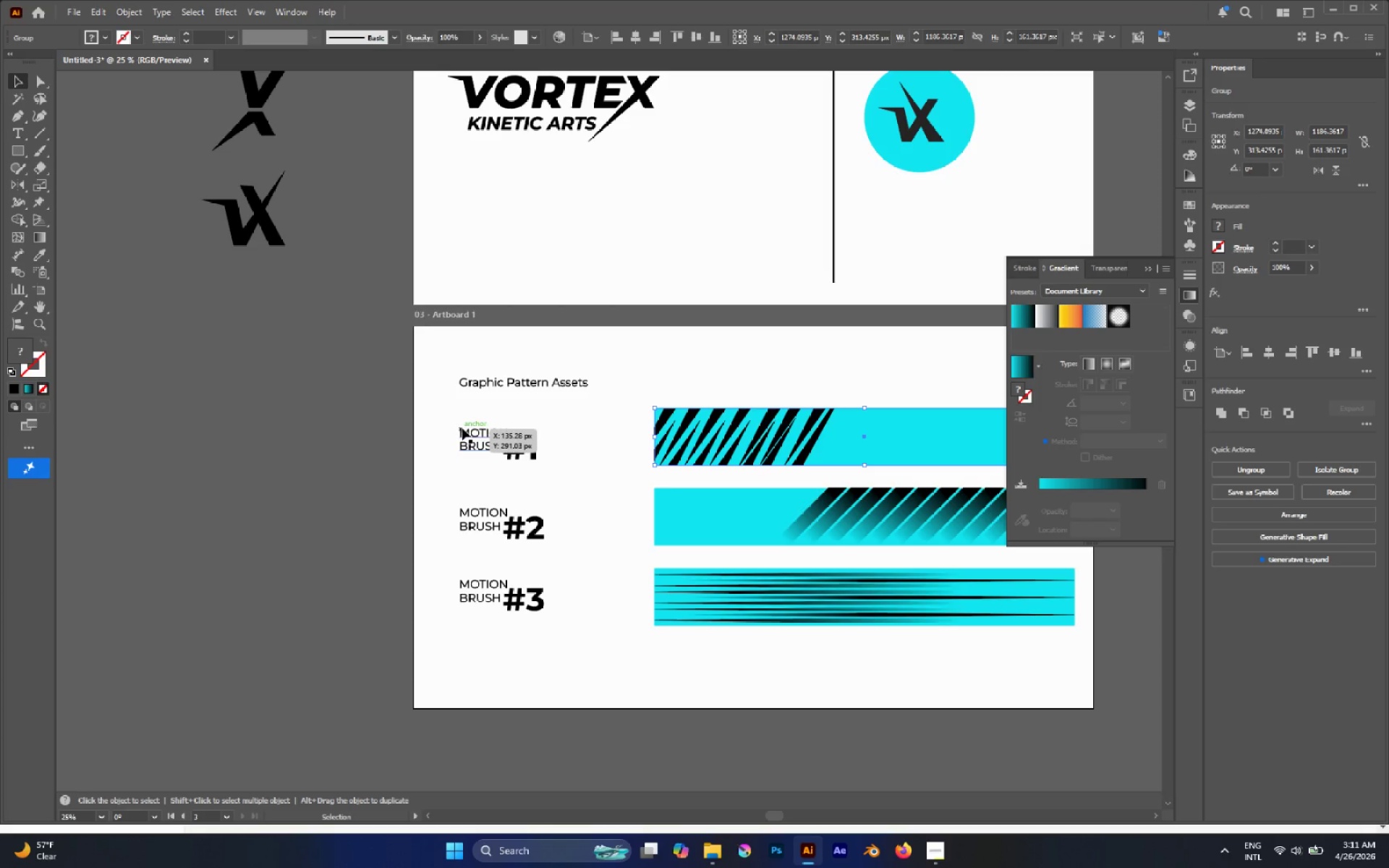 
left_click([490, 431])
 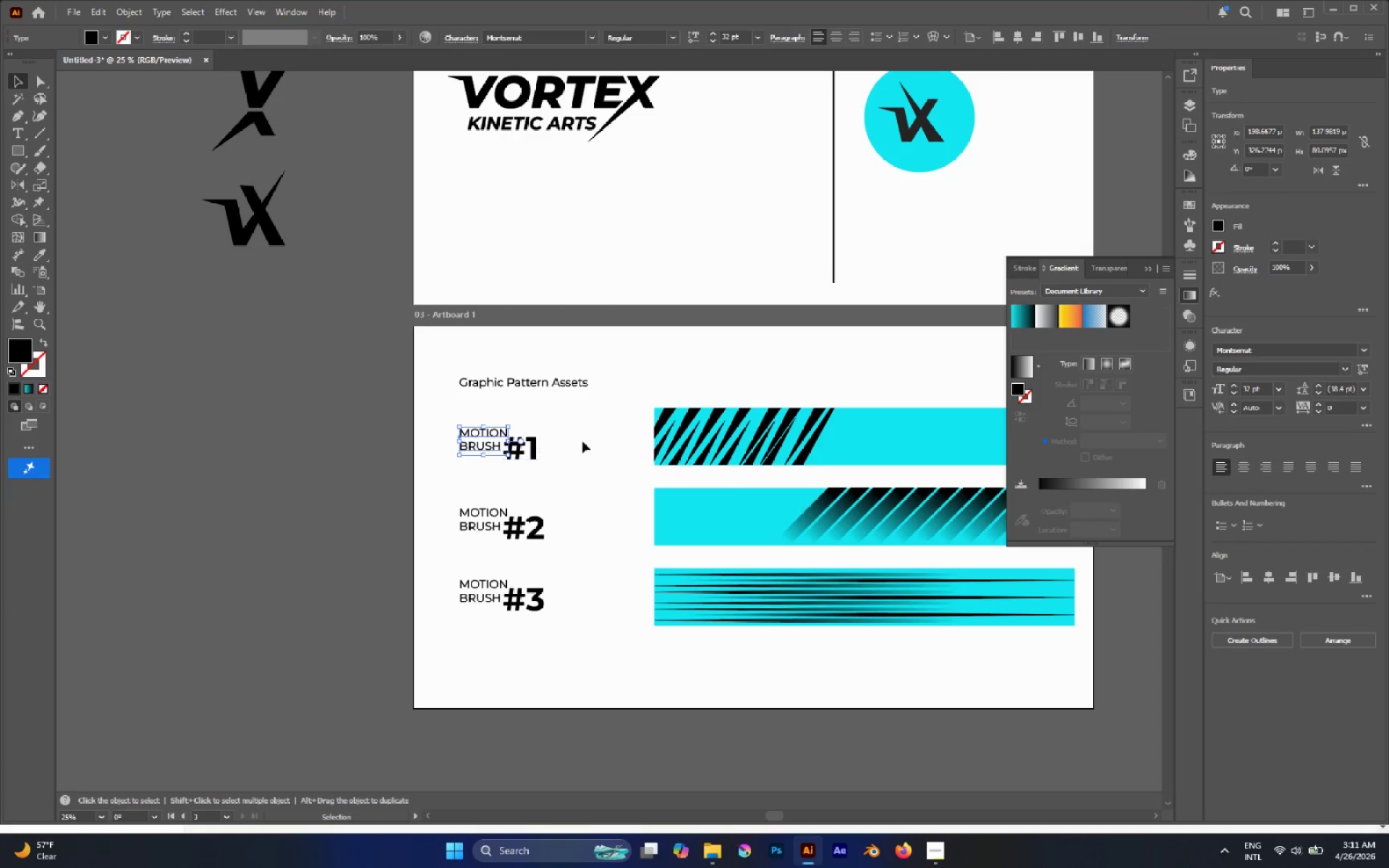 
left_click_drag(start_coordinate=[573, 424], to_coordinate=[482, 459])
 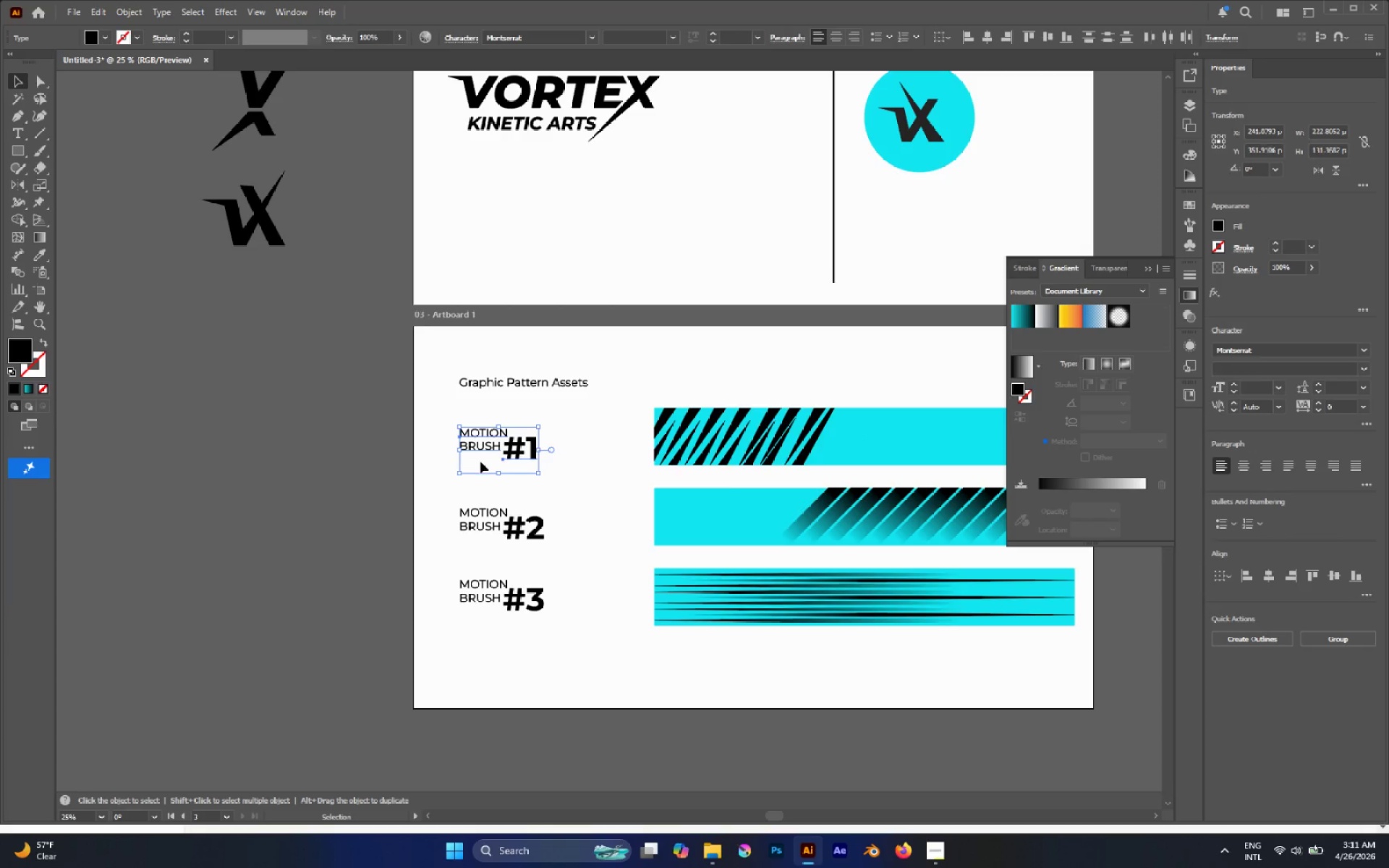 
key(Control+G)
 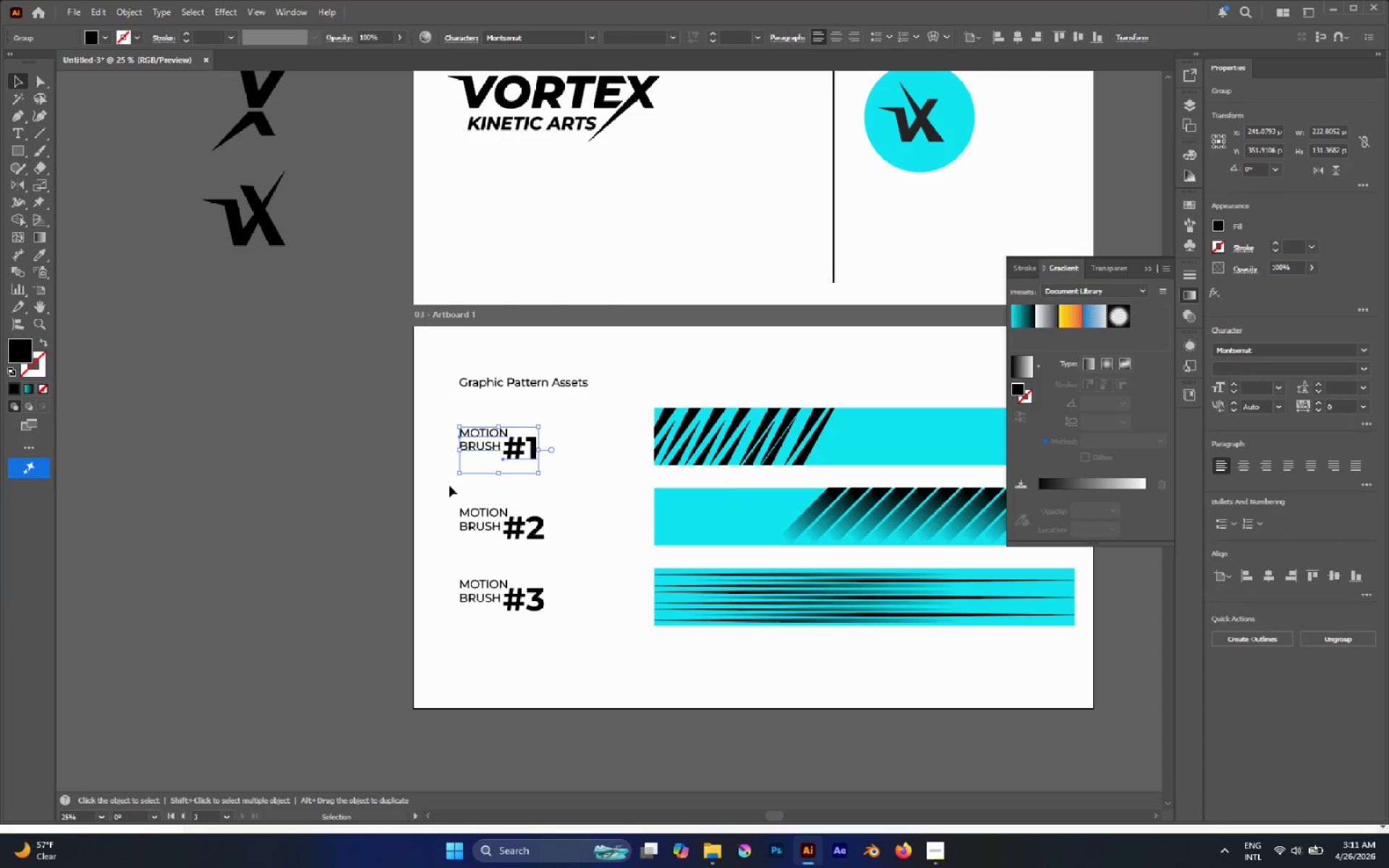 
left_click_drag(start_coordinate=[446, 497], to_coordinate=[572, 545])
 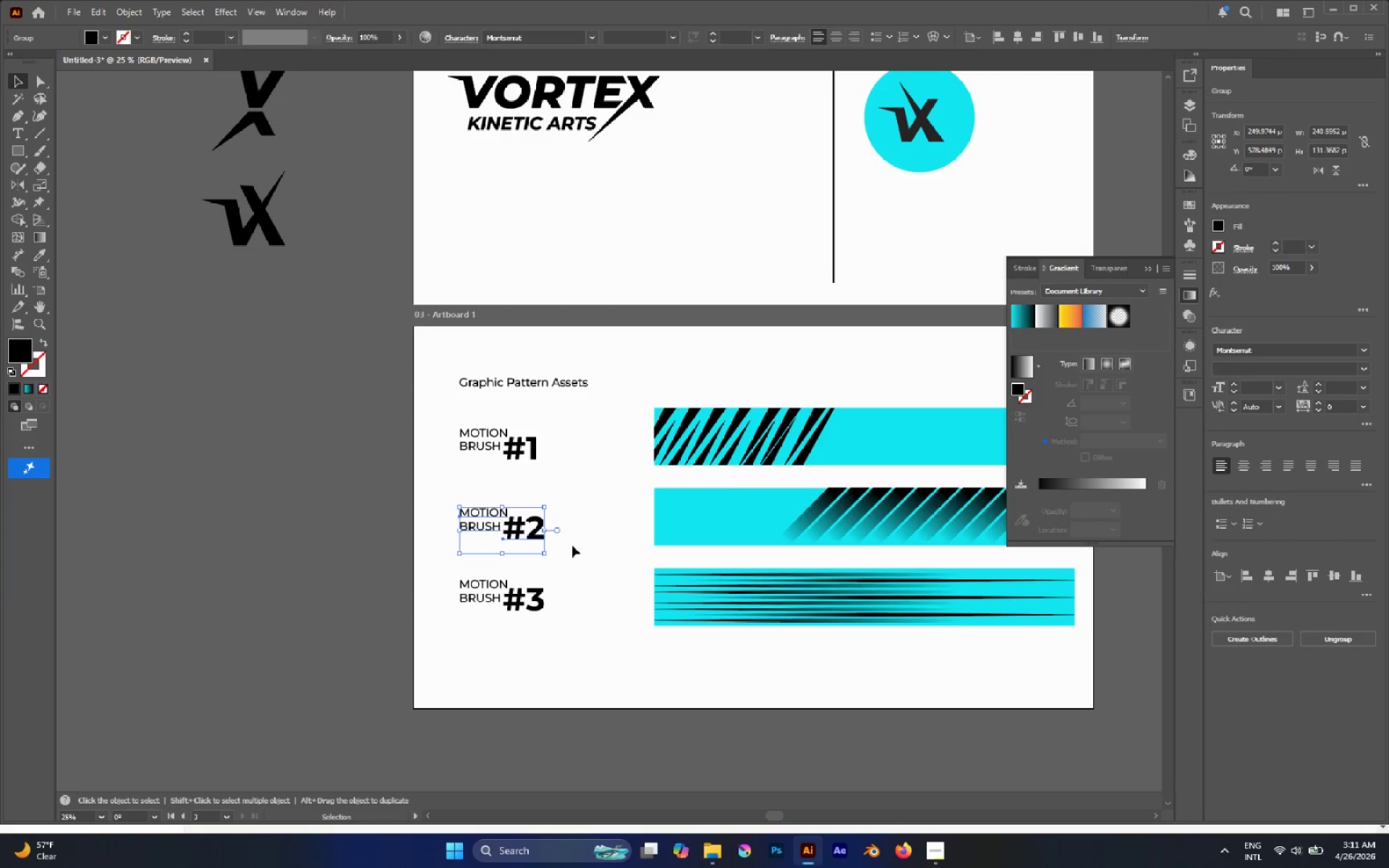 
key(Control+G)
 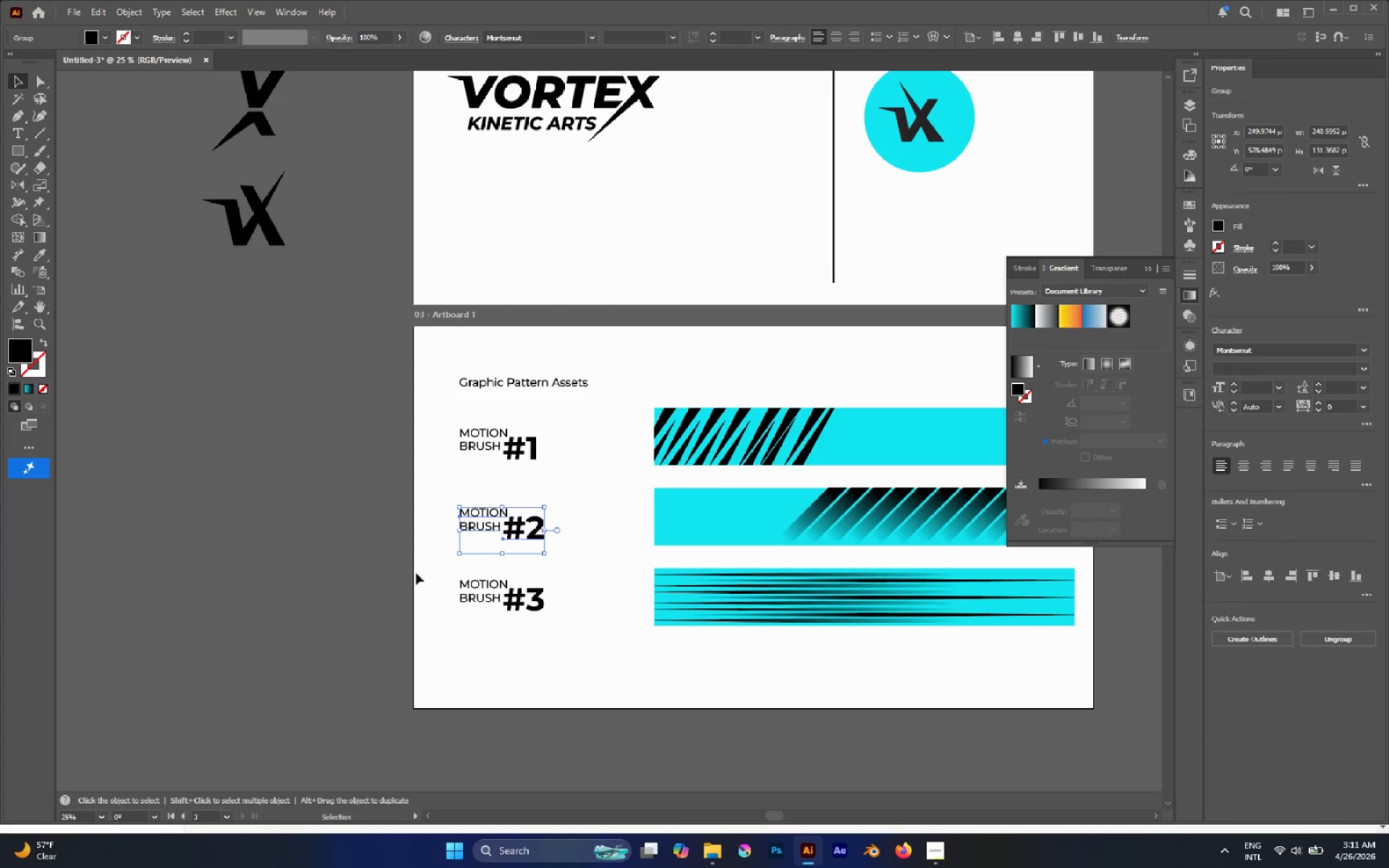 
left_click_drag(start_coordinate=[428, 574], to_coordinate=[570, 631])
 